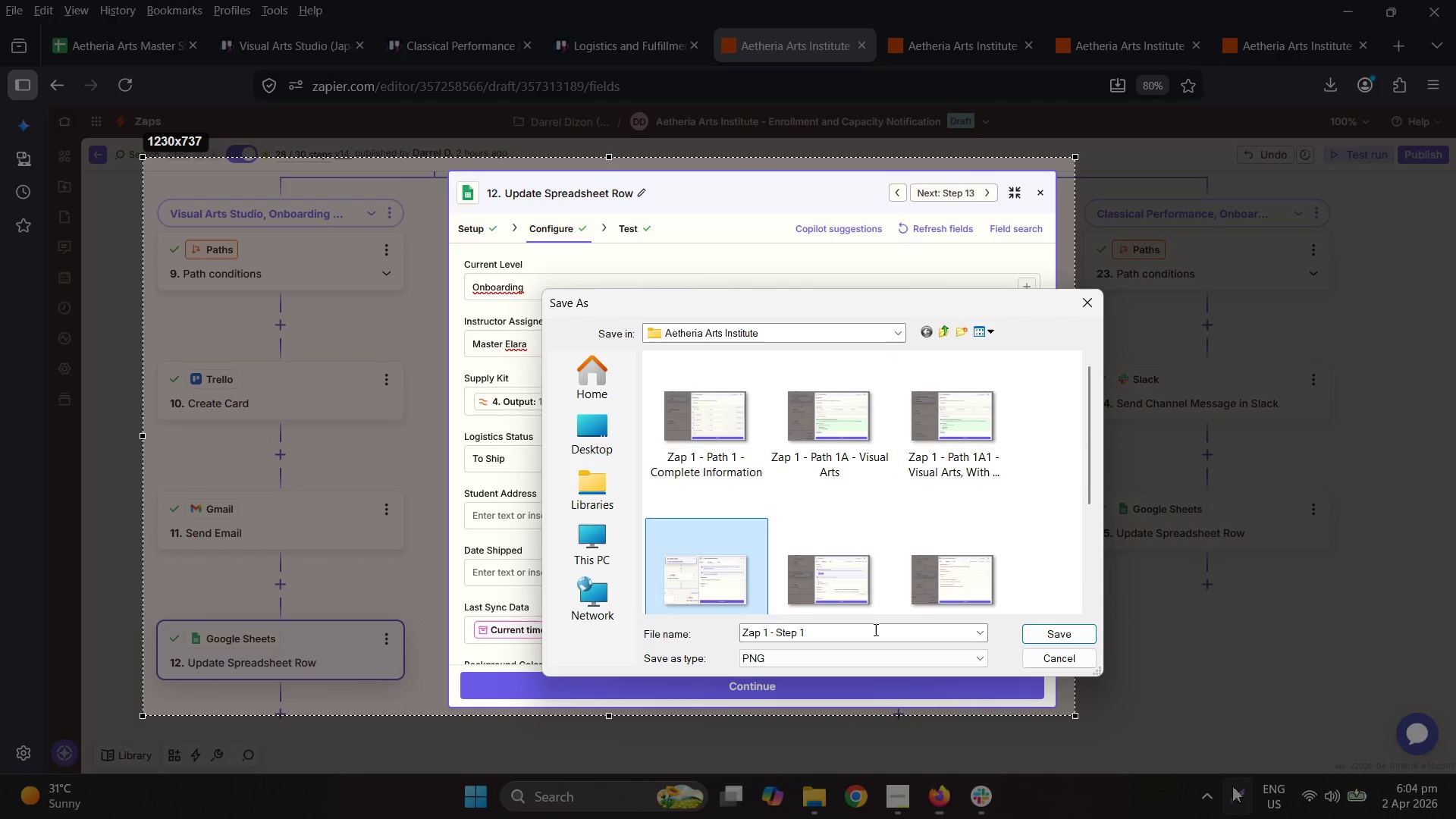 
triple_click([867, 632])
 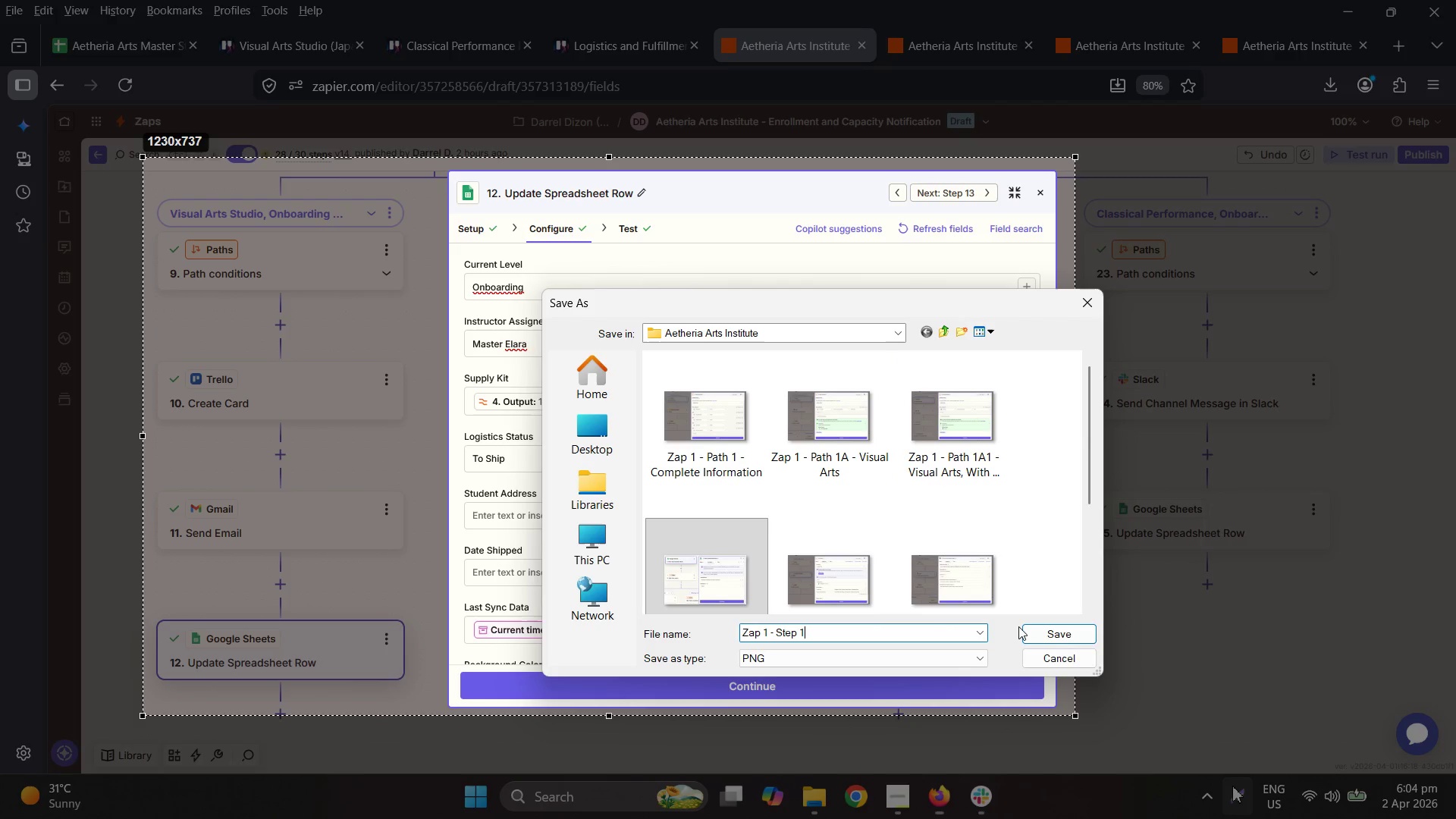 
key(2)
 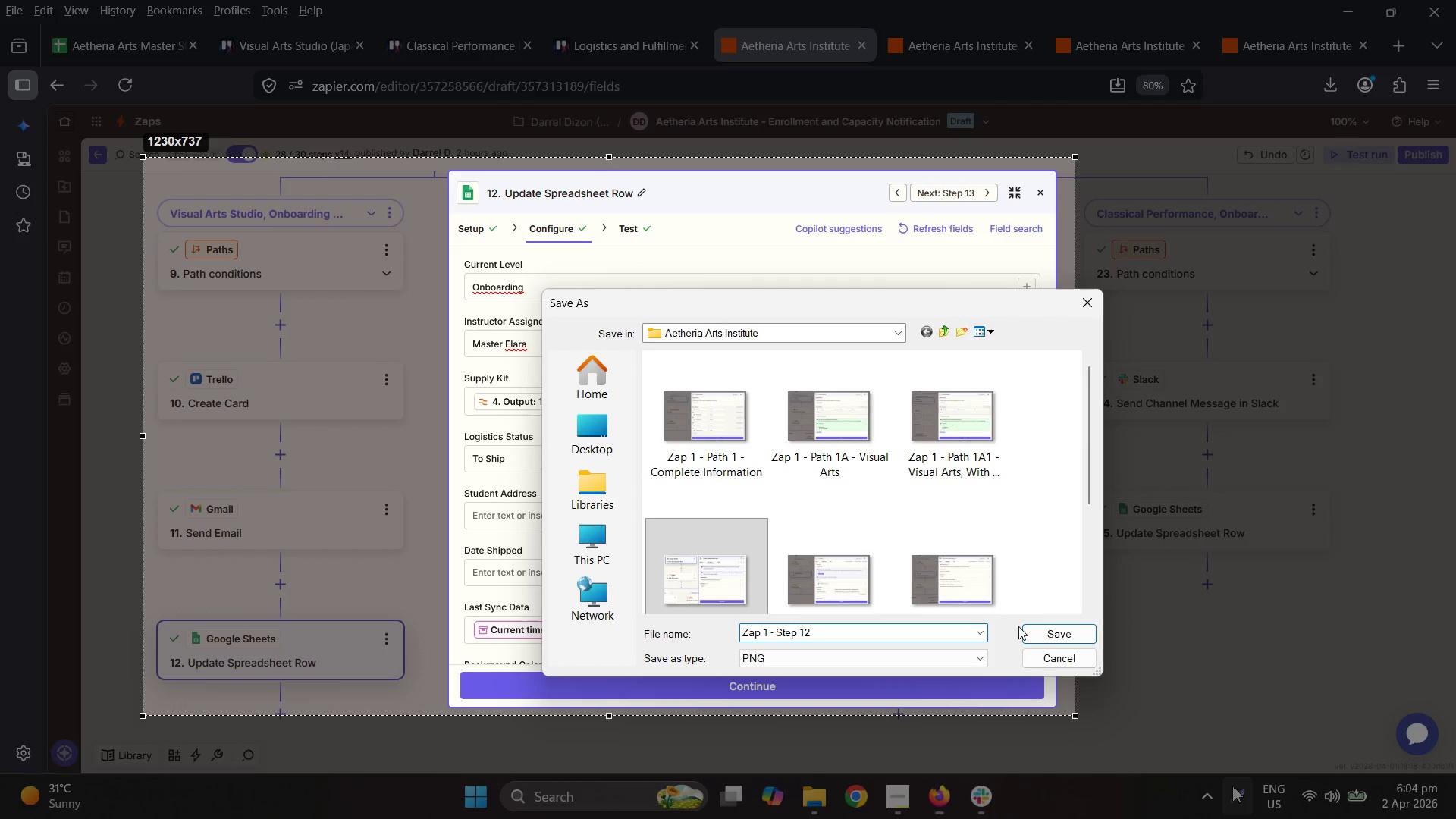 
key(Enter)
 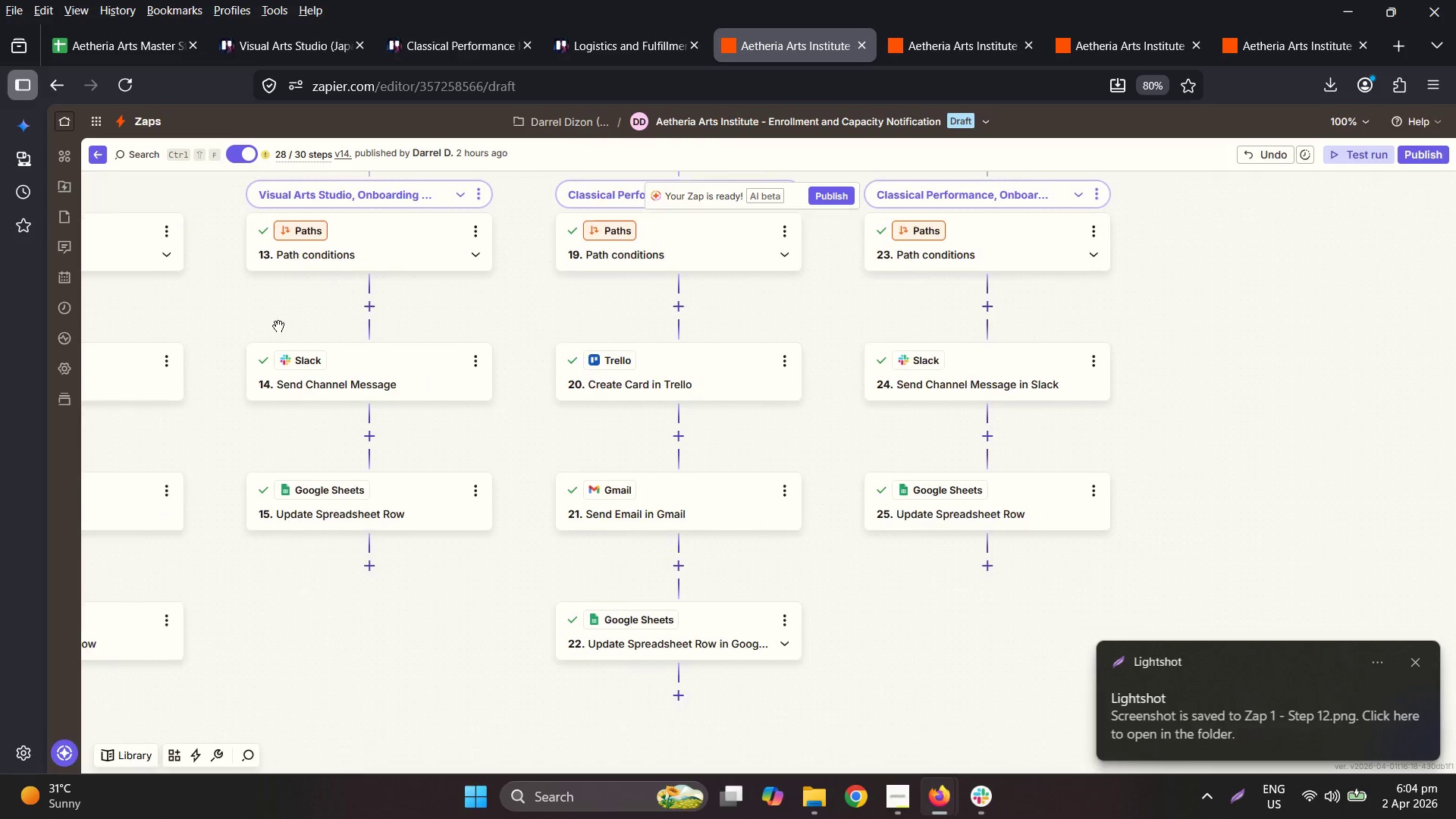 
left_click([292, 262])
 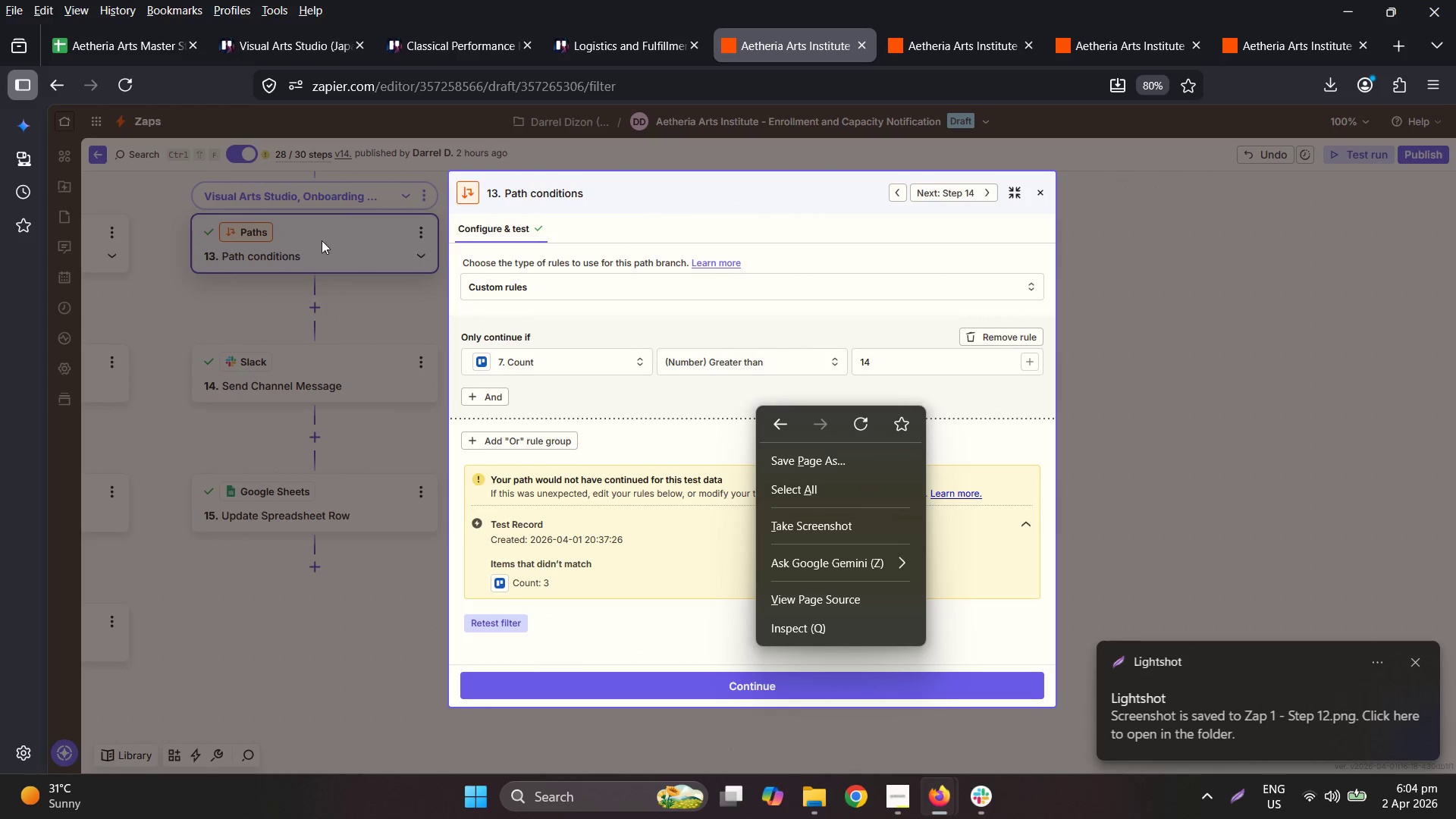 
left_click([635, 203])
 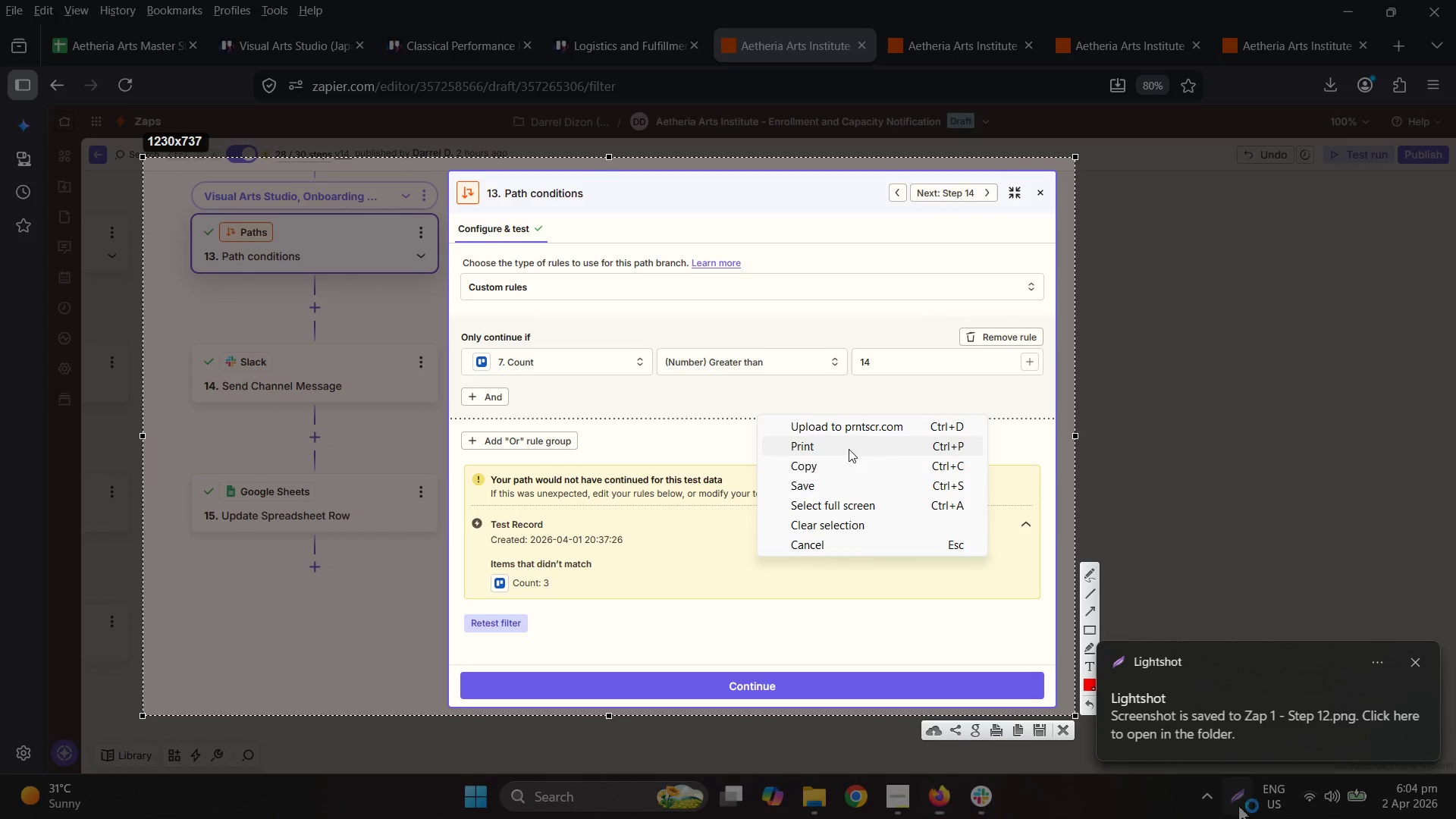 
left_click([846, 490])
 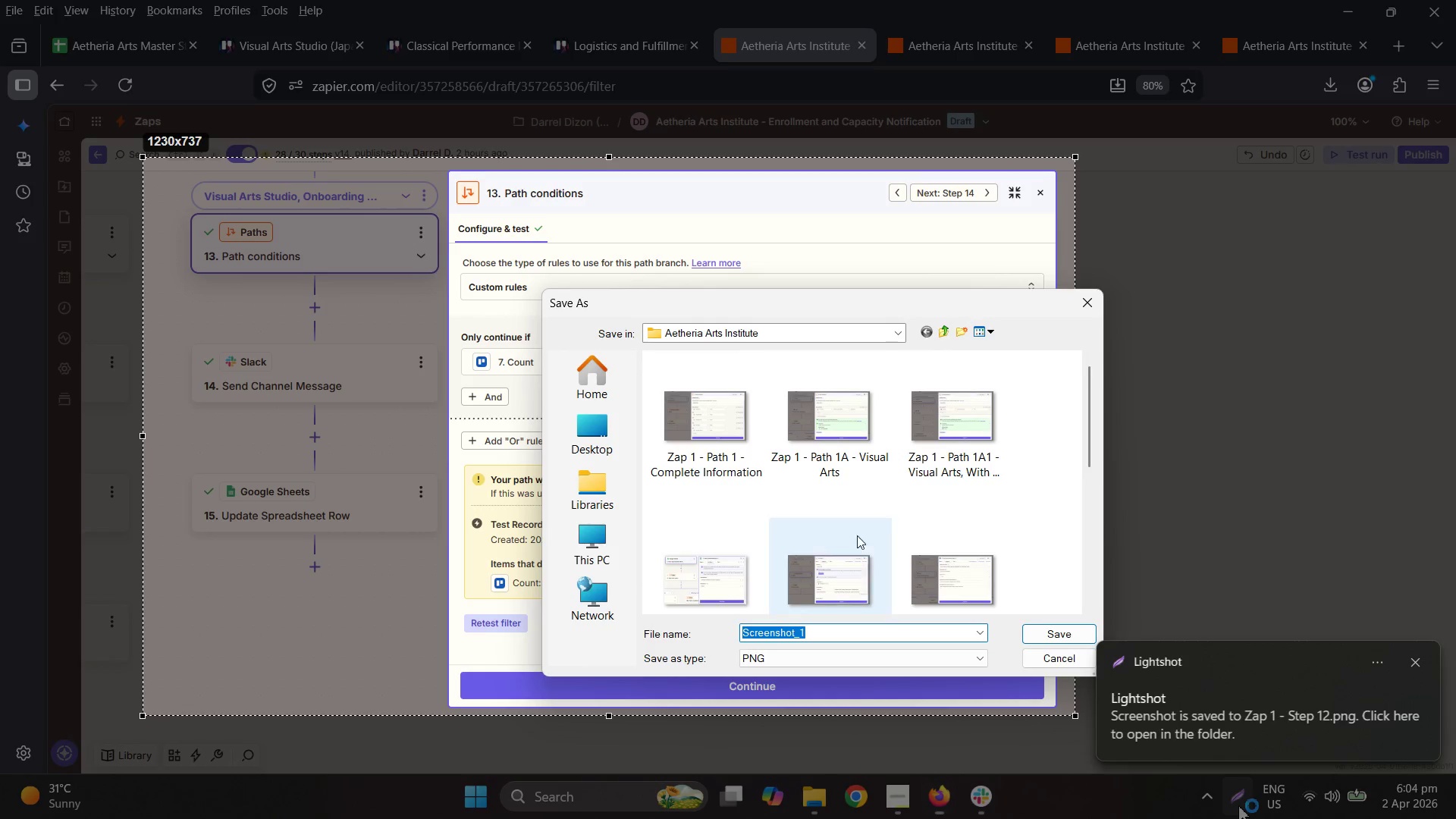 
left_click([724, 560])
 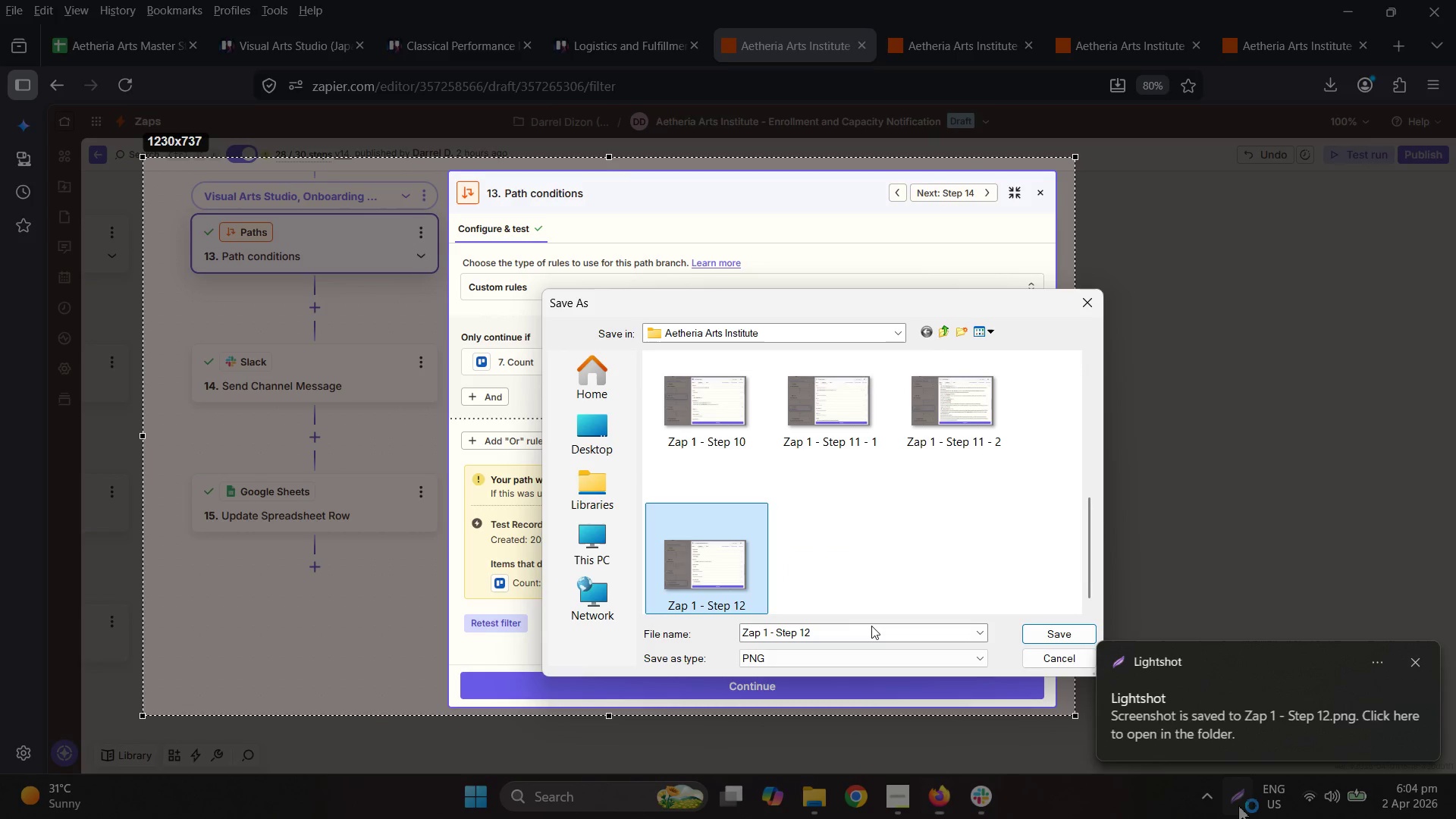 
scroll: coordinate [871, 515], scroll_direction: down, amount: 8.0
 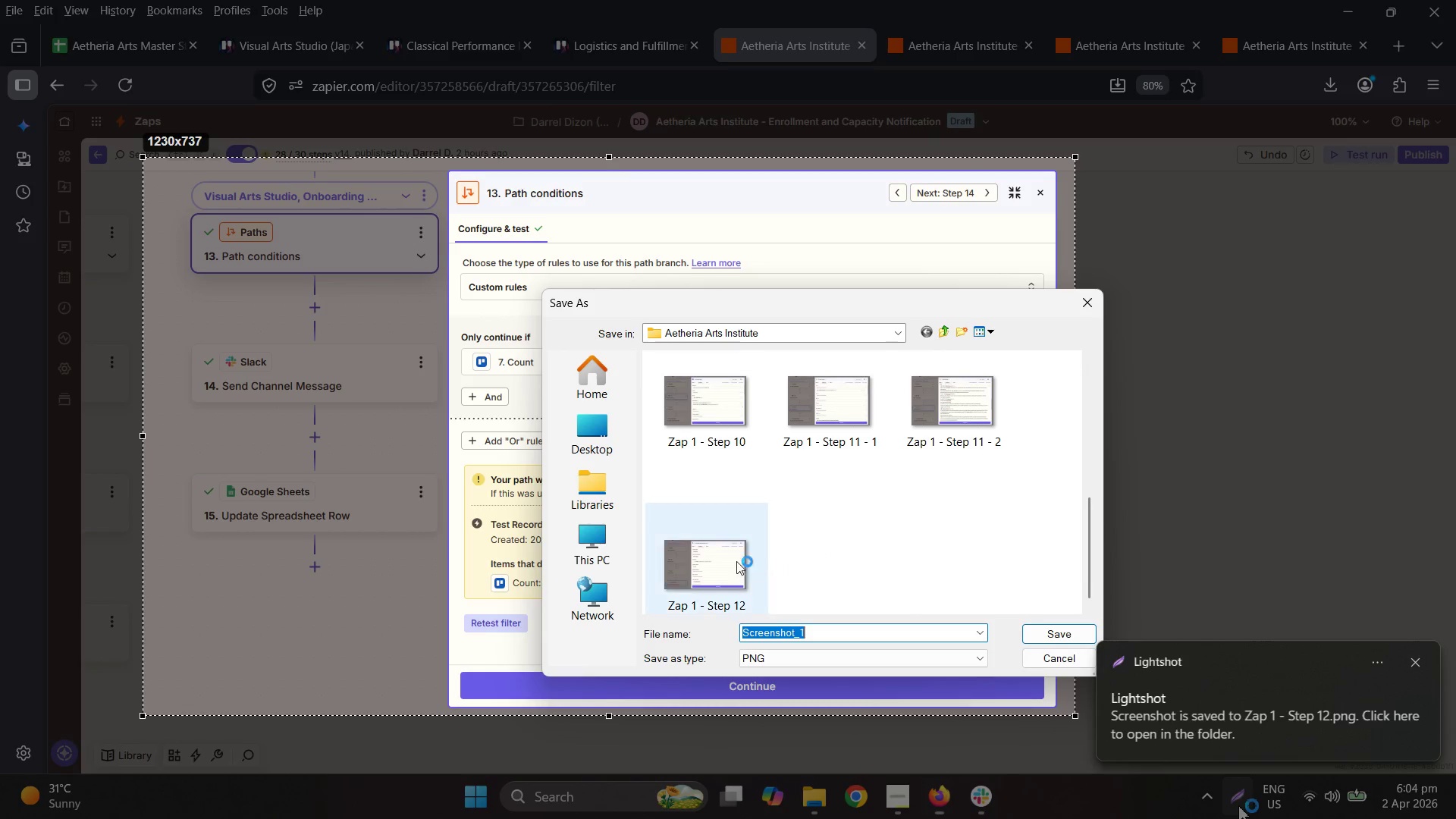 
left_click([868, 634])
 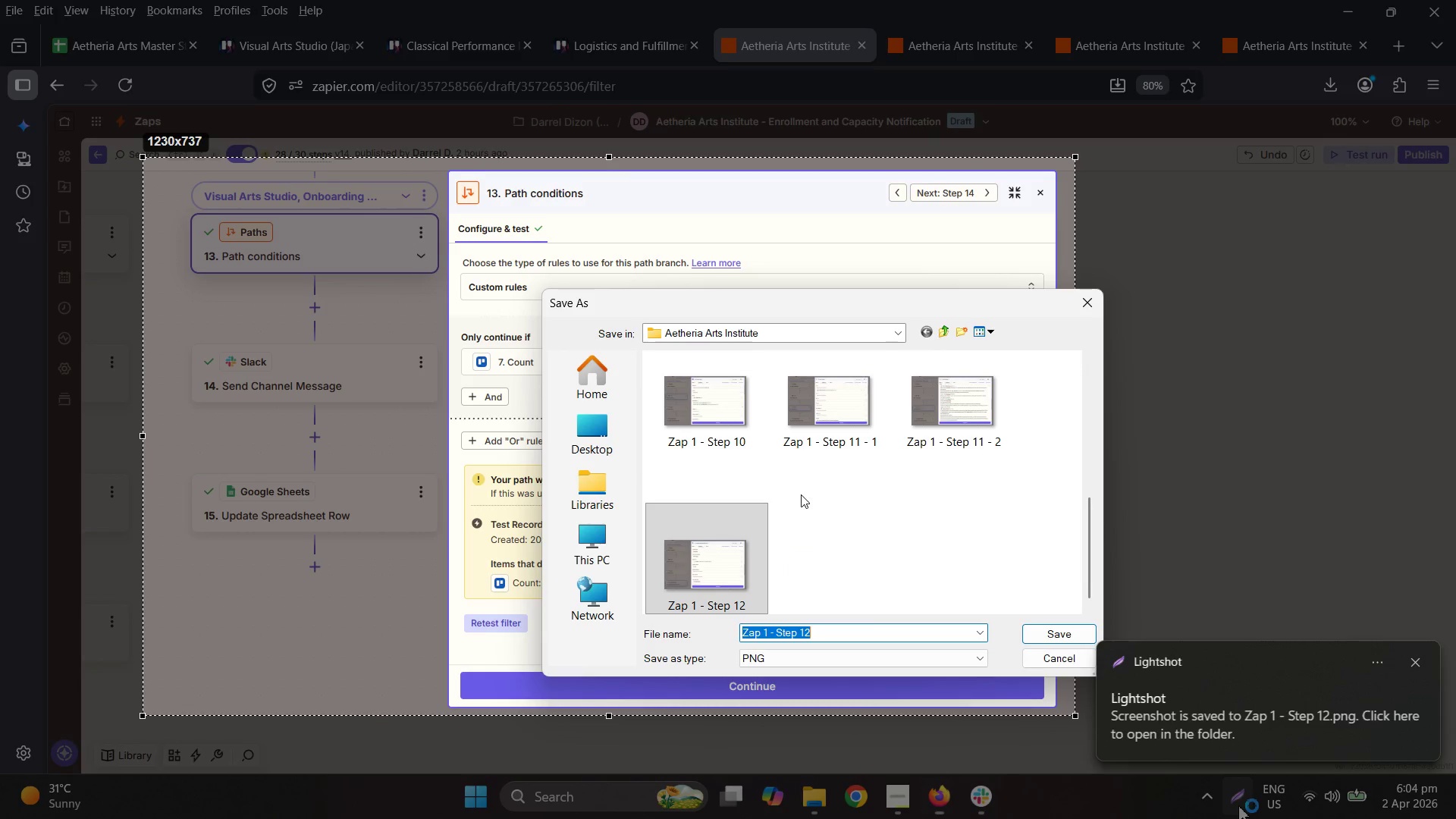 
scroll: coordinate [808, 468], scroll_direction: up, amount: 1.0
 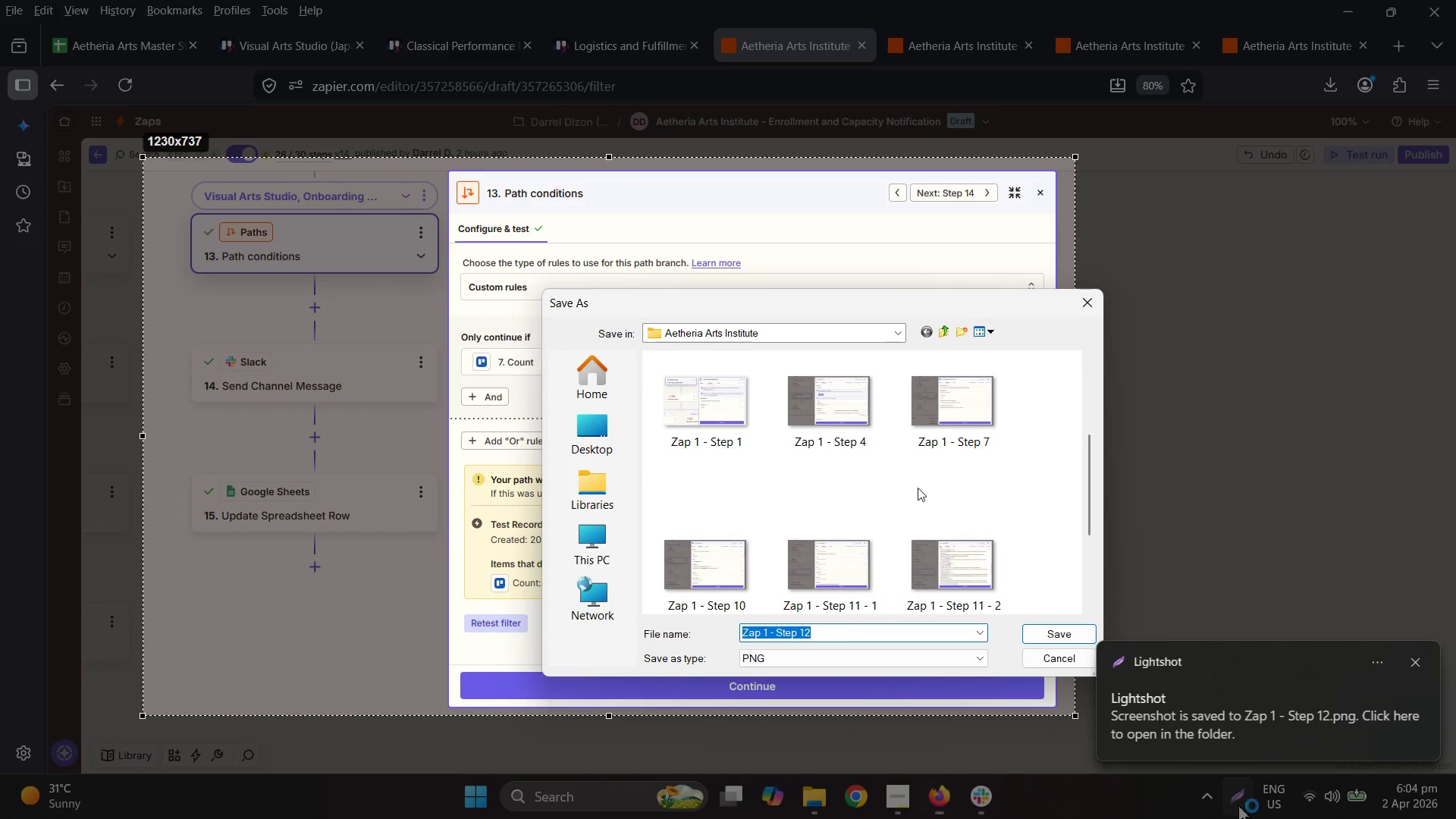 
scroll: coordinate [964, 504], scroll_direction: down, amount: 1.0
 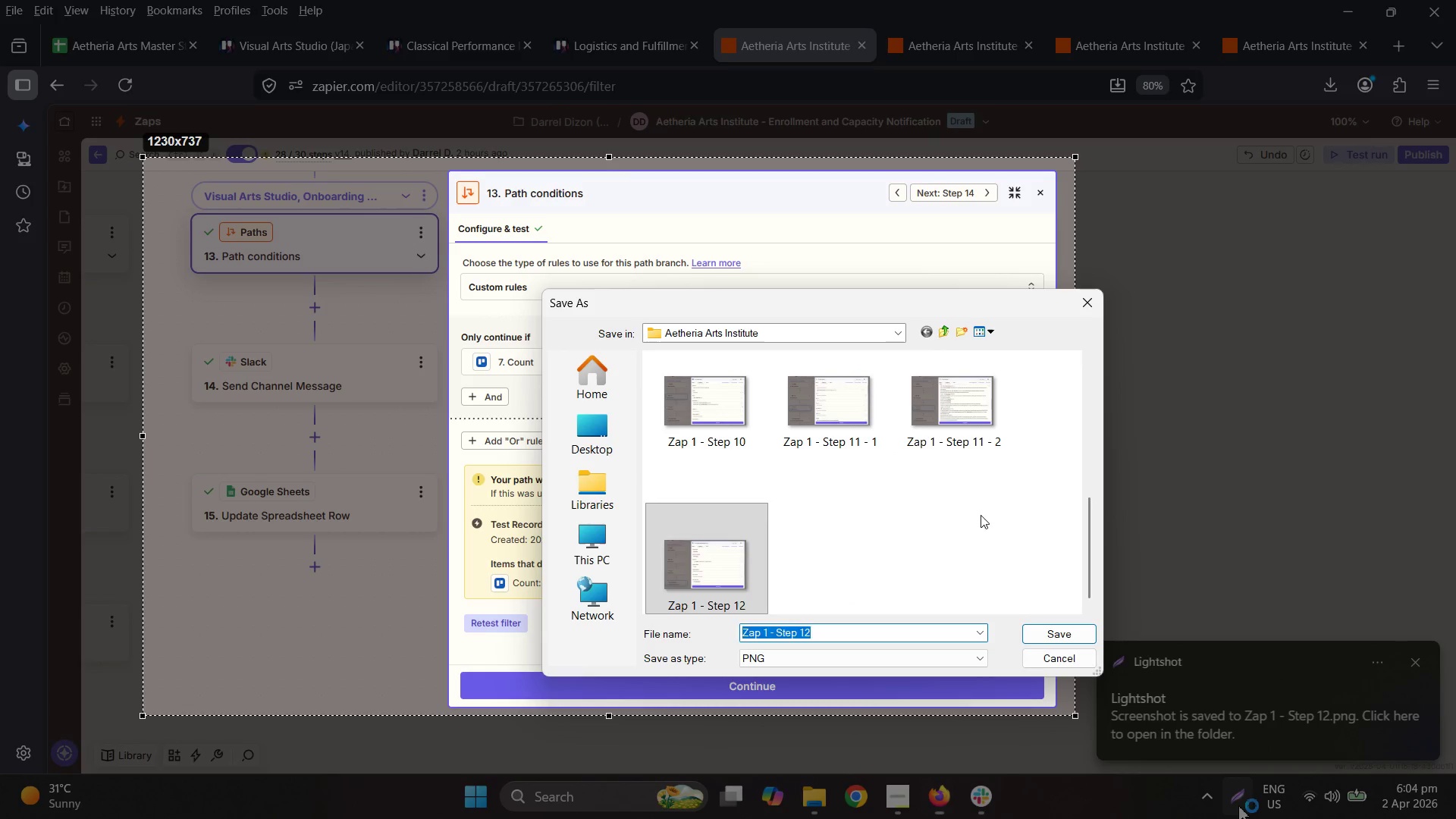 
left_click([971, 465])
 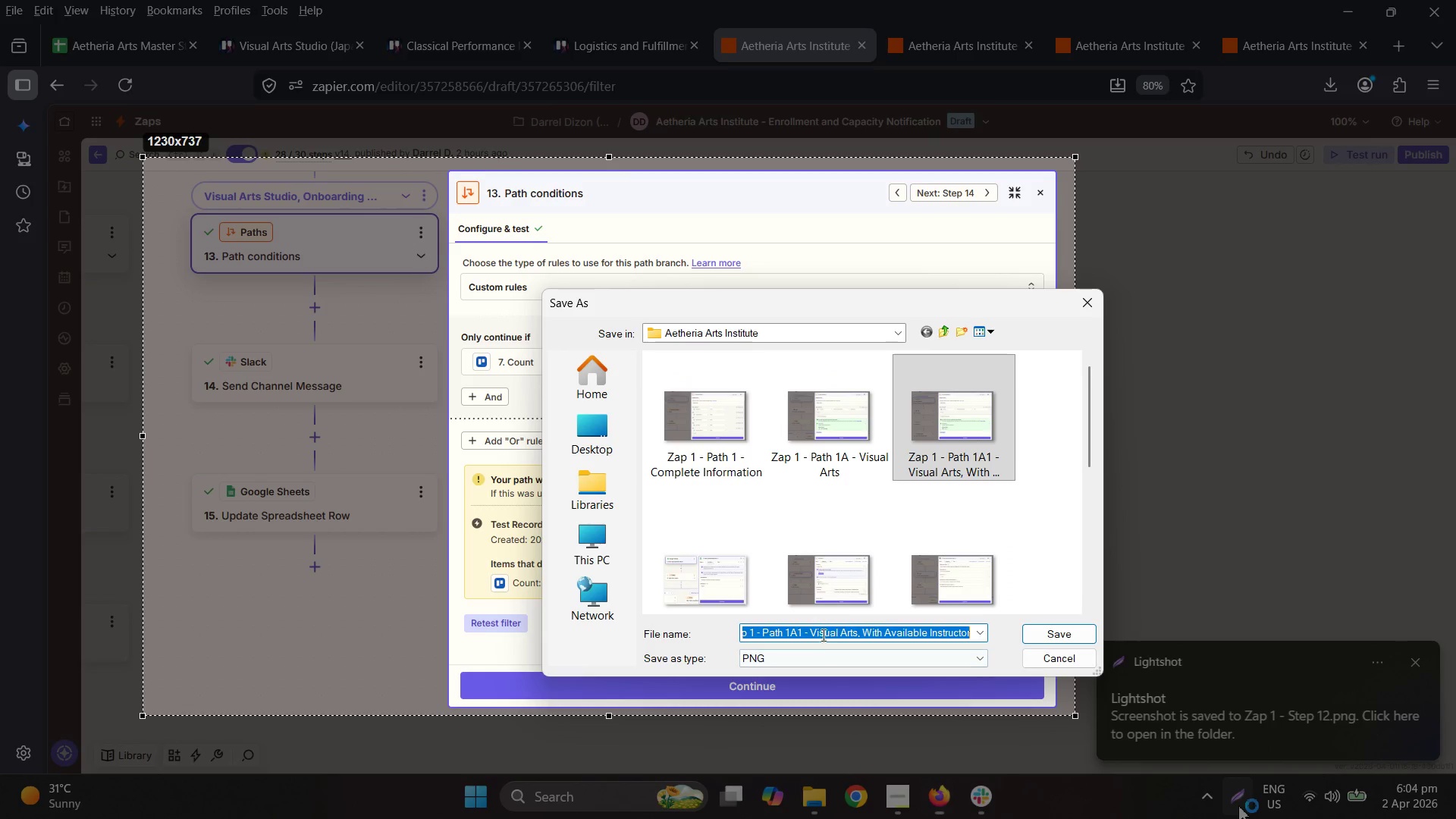 
scroll: coordinate [968, 449], scroll_direction: up, amount: 4.0
 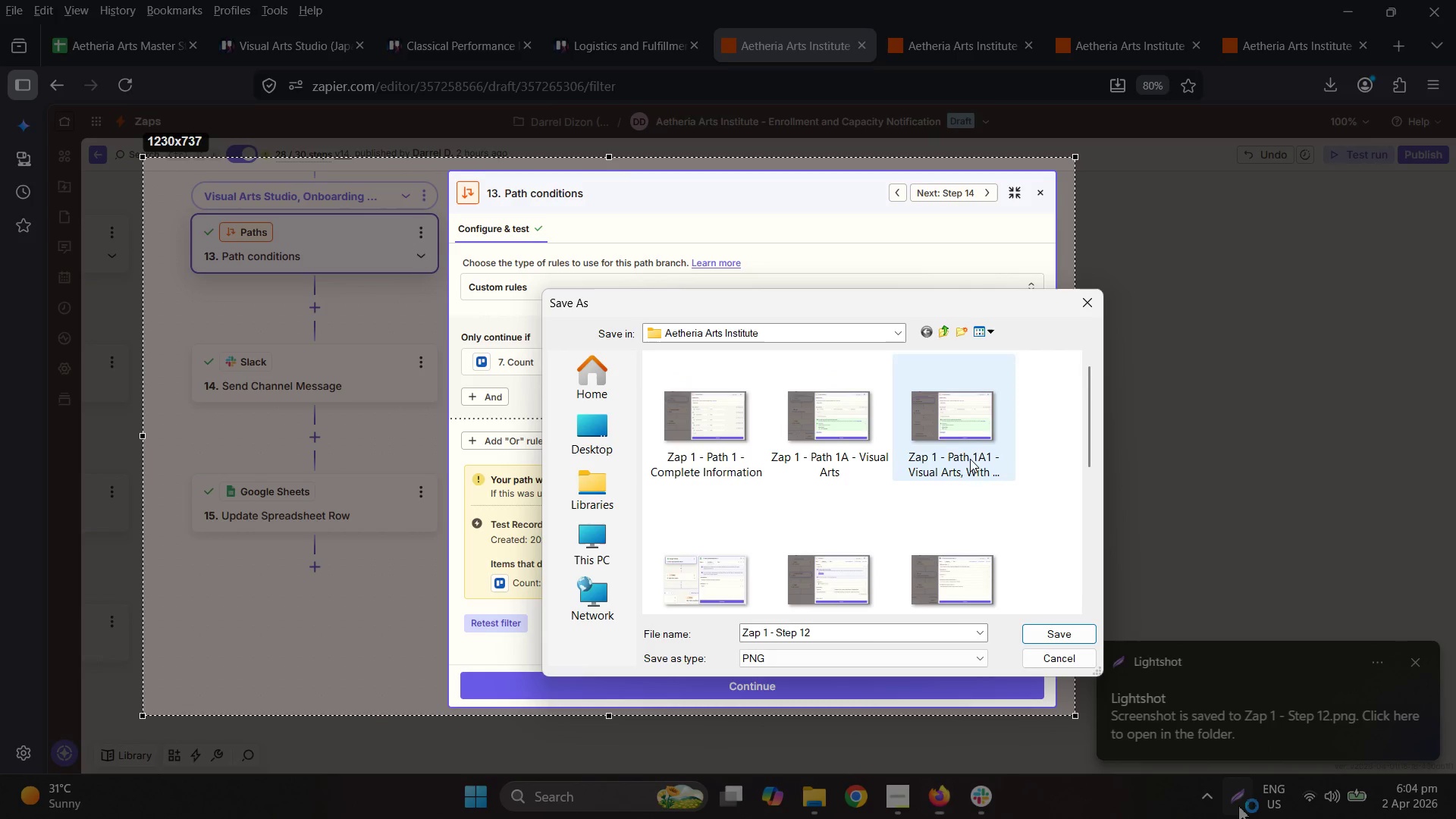 
left_click_drag(start_coordinate=[805, 637], to_coordinate=[799, 636])
 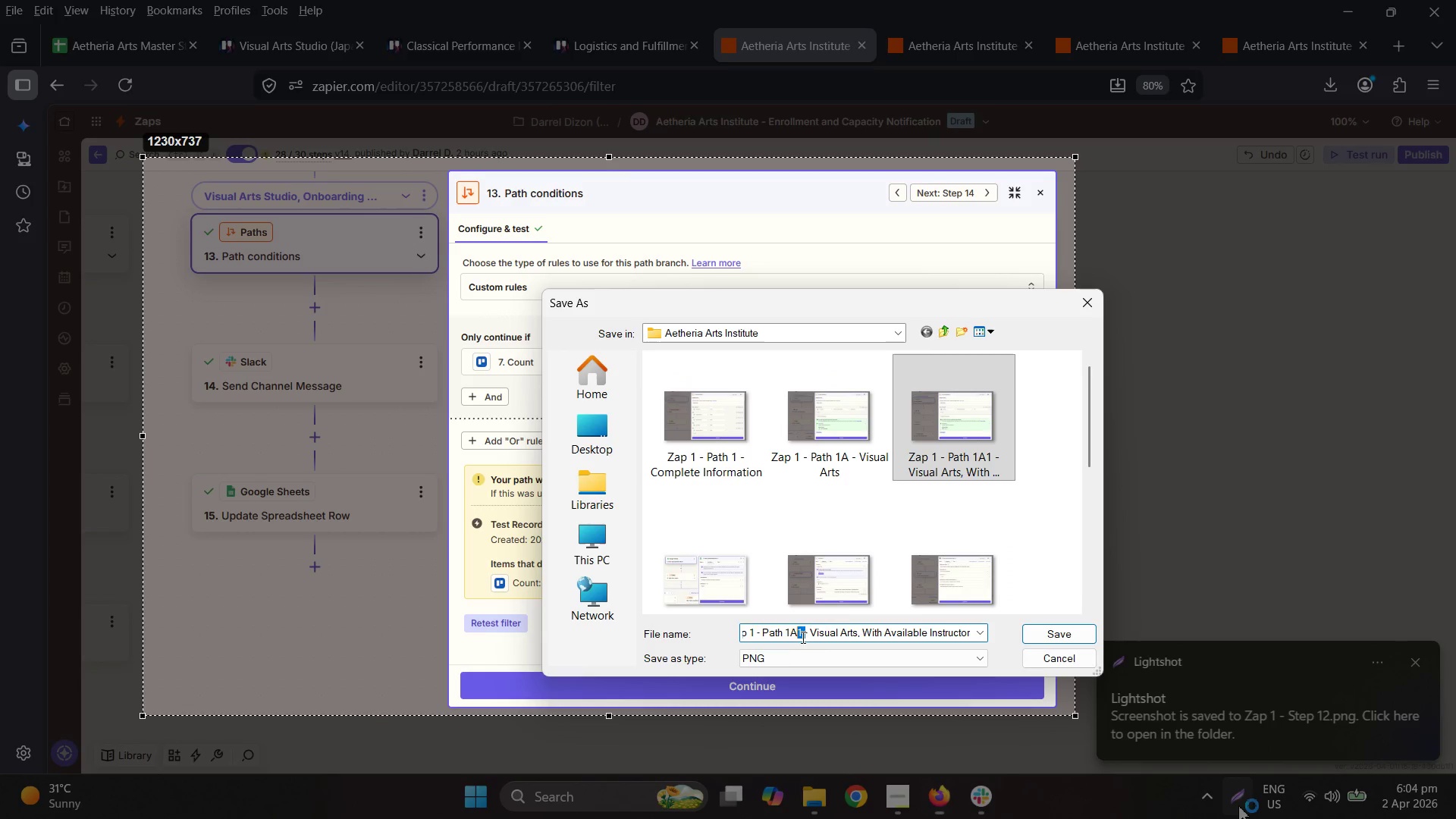 
key(2)
 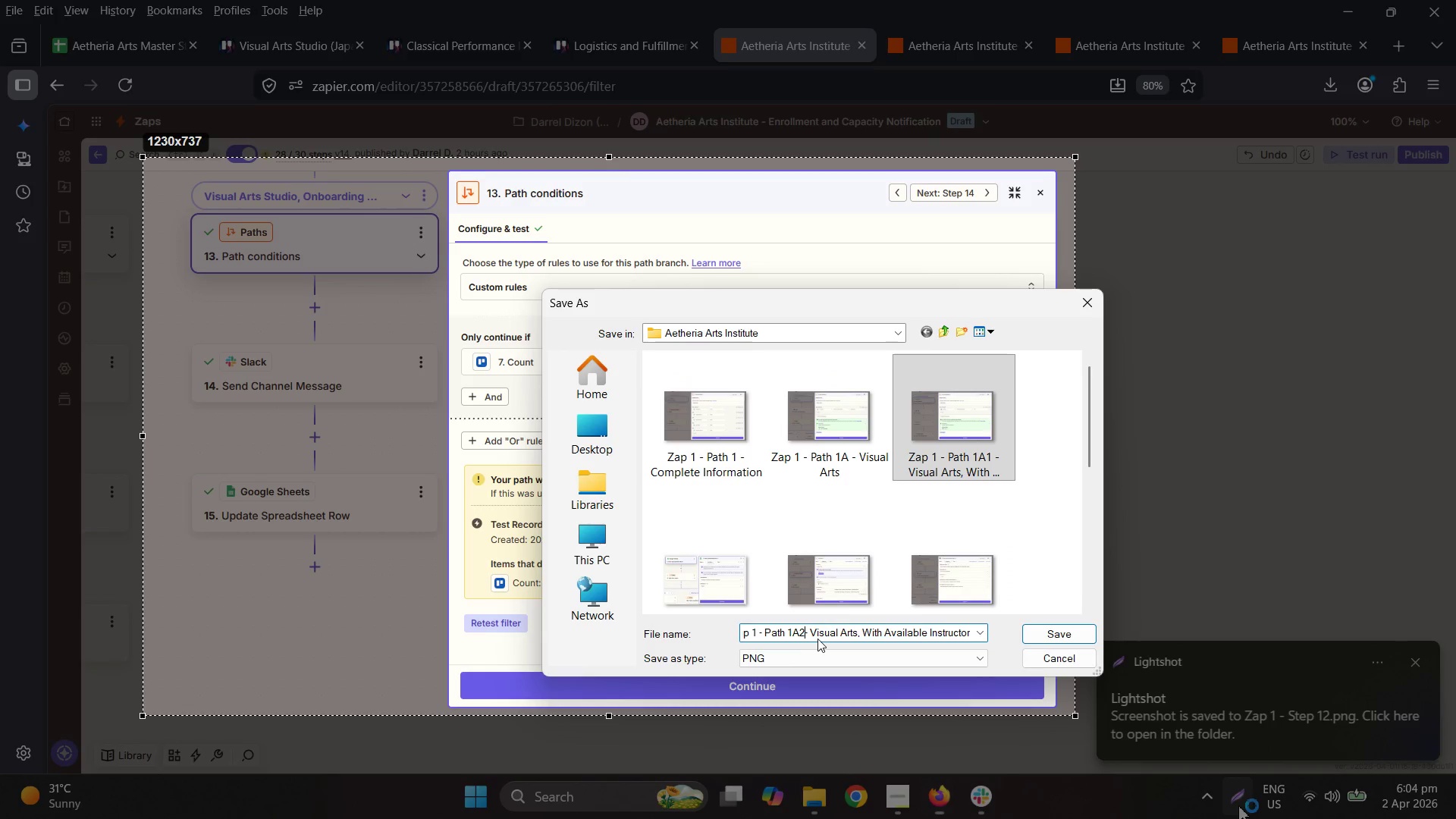 
key(Space)
 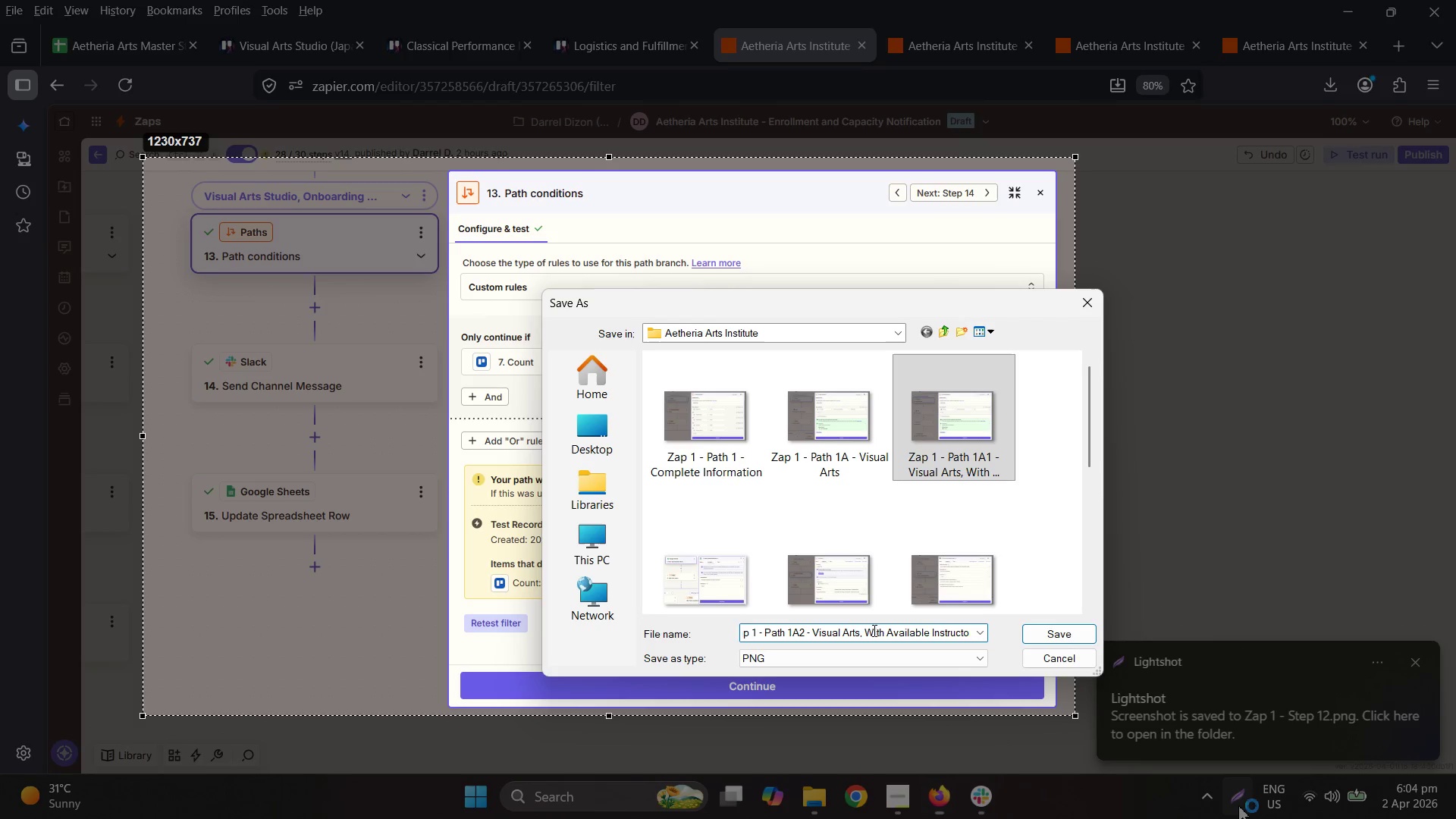 
left_click_drag(start_coordinate=[868, 630], to_coordinate=[880, 630])
 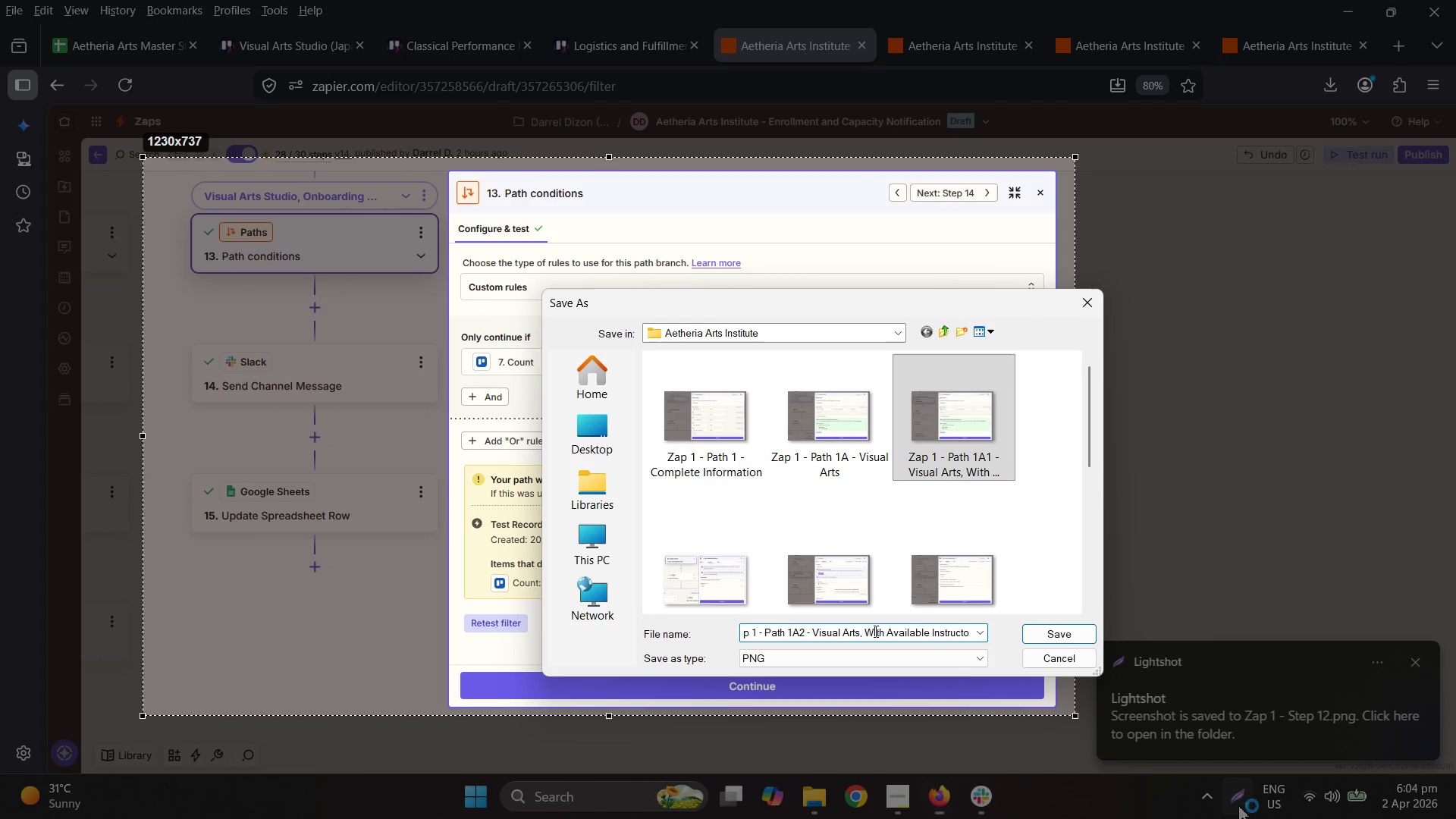 
double_click([874, 631])
 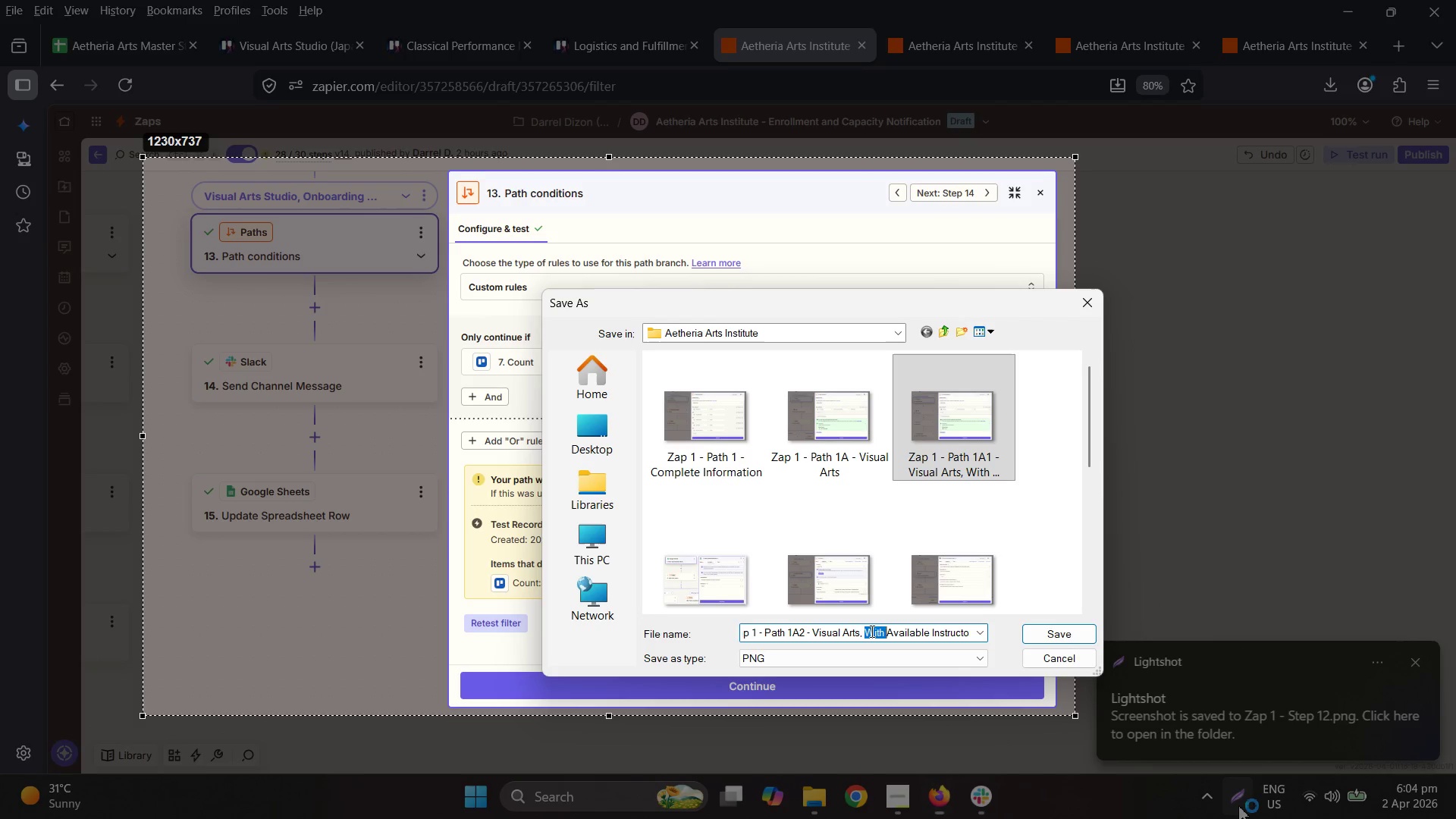 
type(No)
 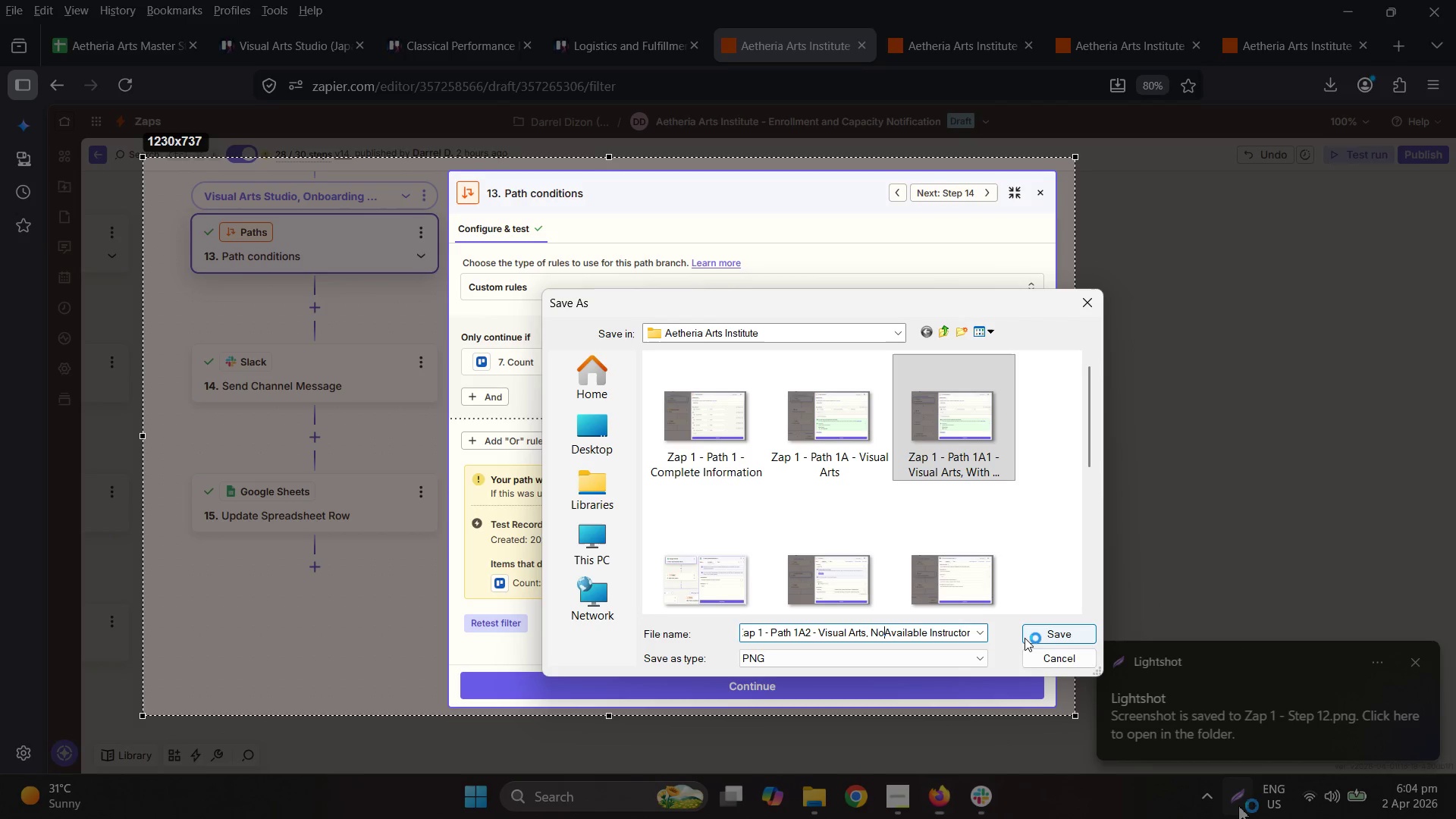 
key(Space)
 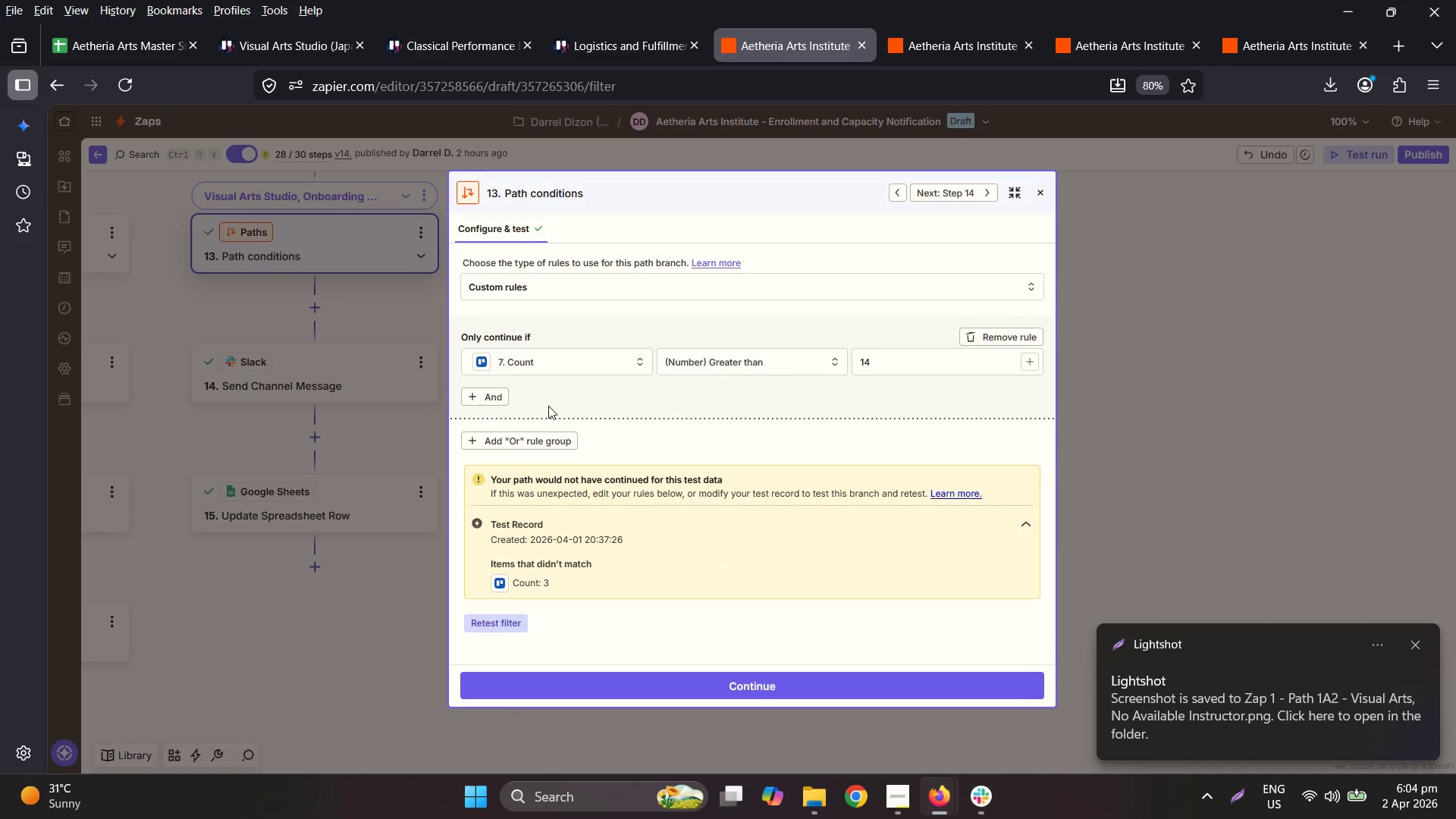 
double_click([337, 377])
 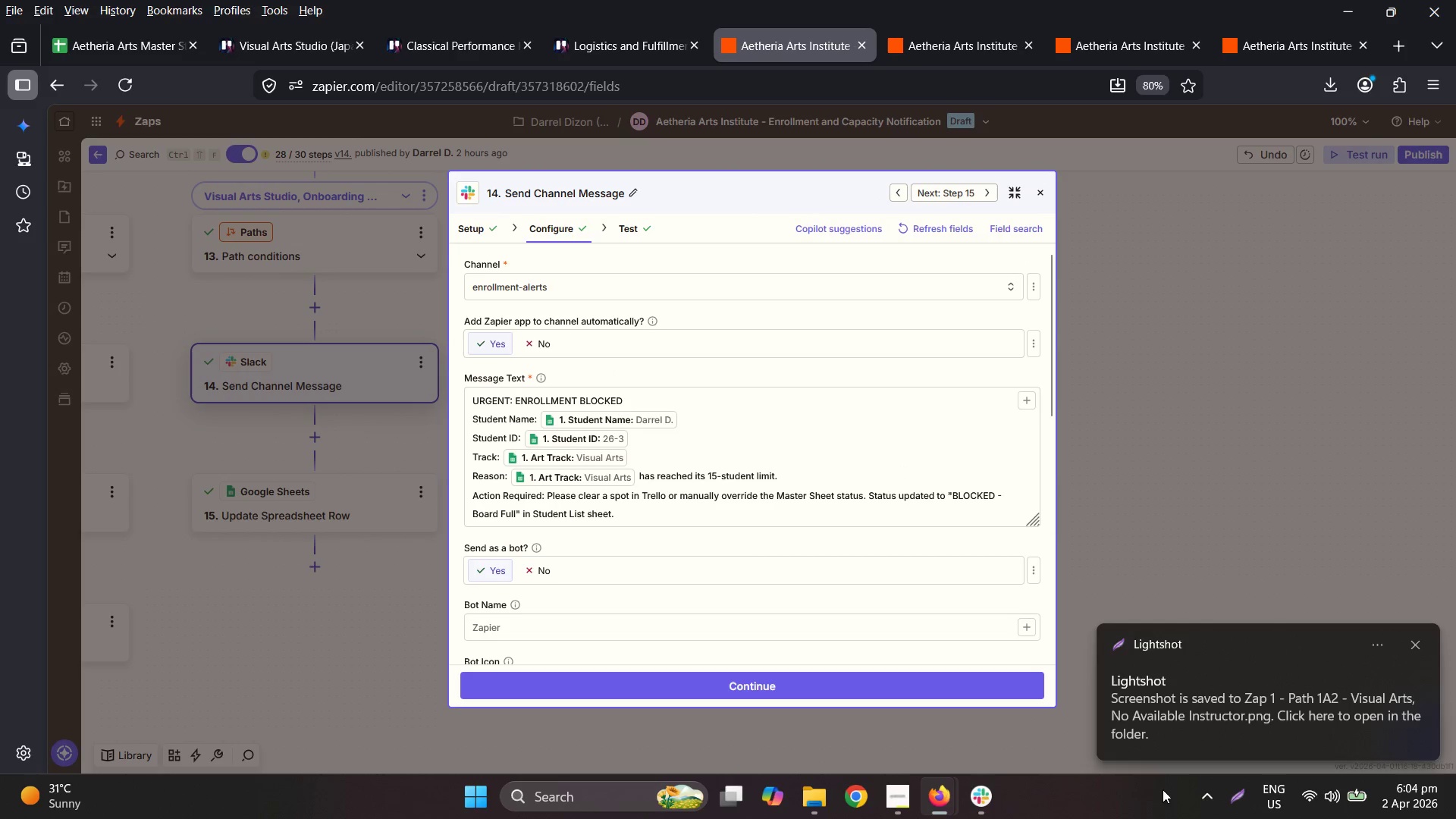 
right_click([726, 433])
 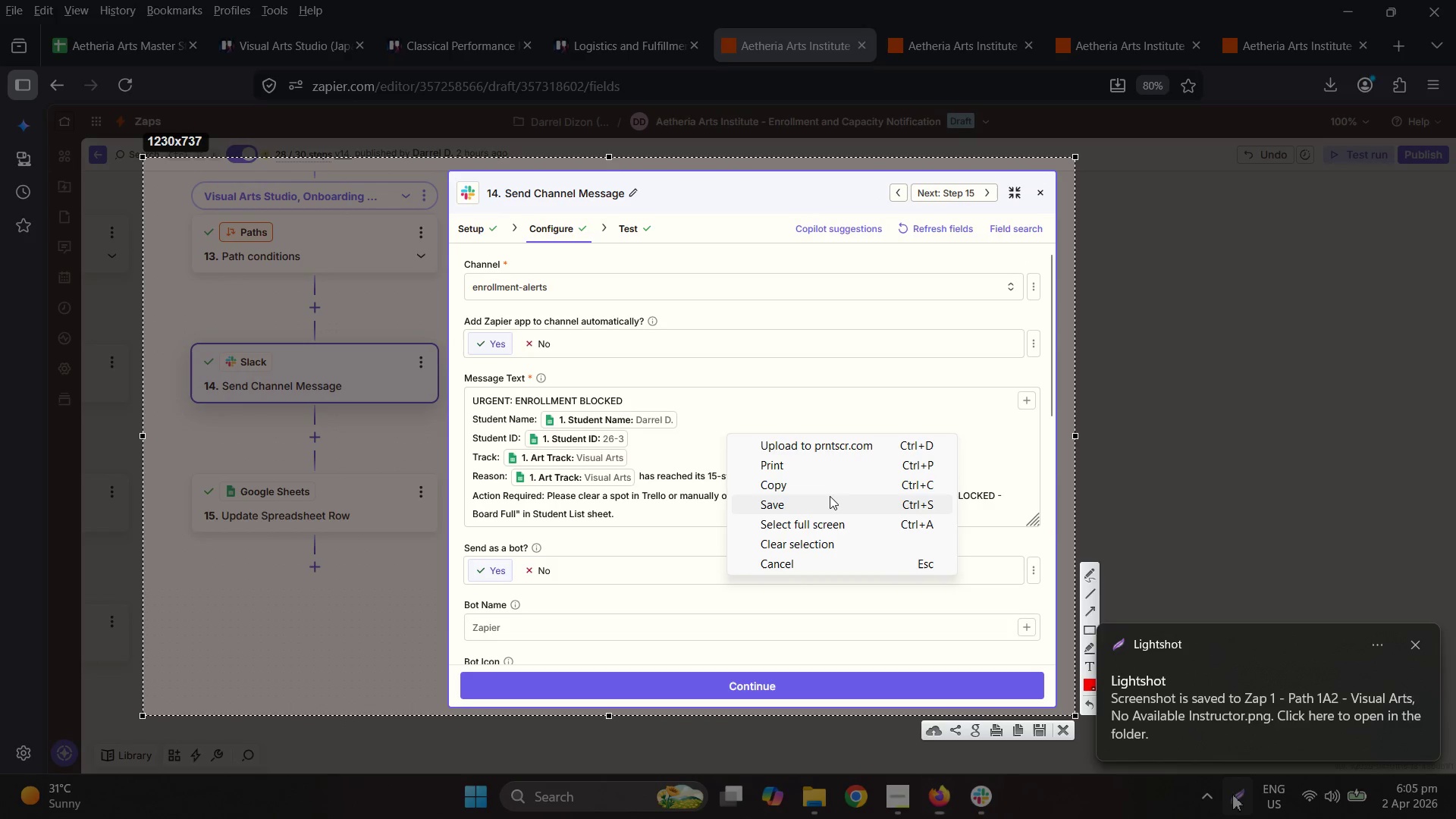 
left_click([830, 497])
 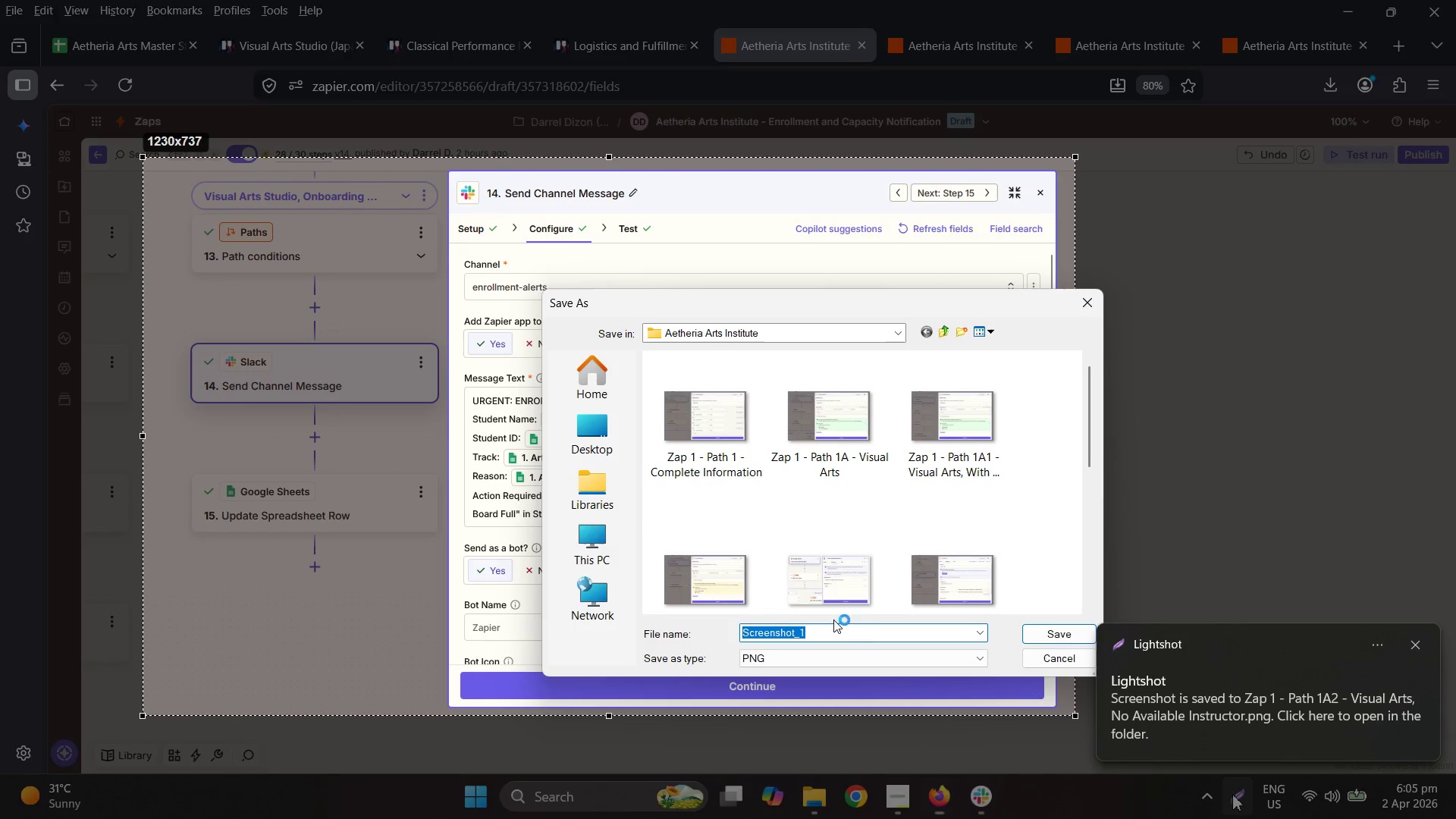 
left_click([855, 566])
 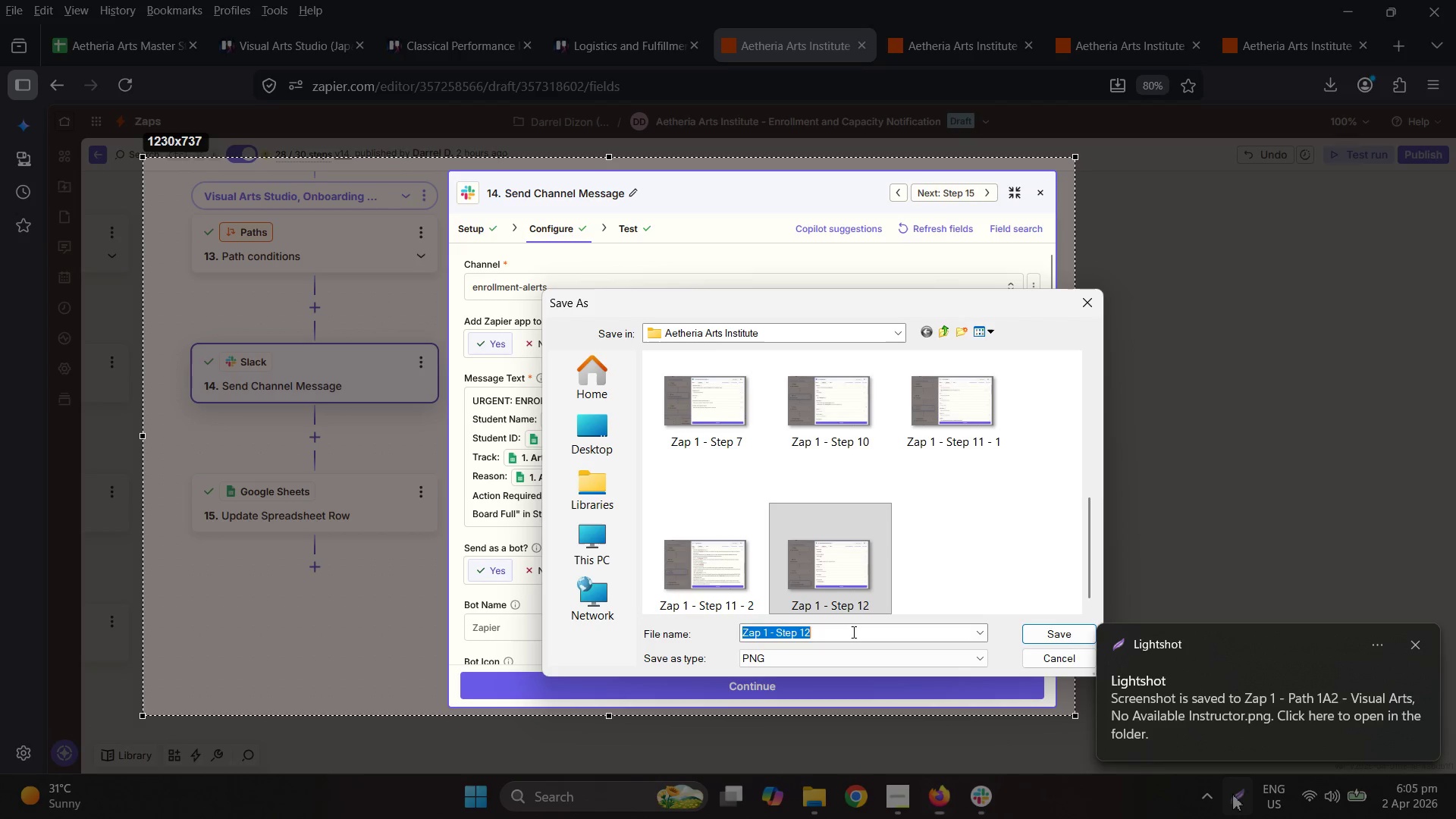 
scroll: coordinate [948, 546], scroll_direction: down, amount: 4.0
 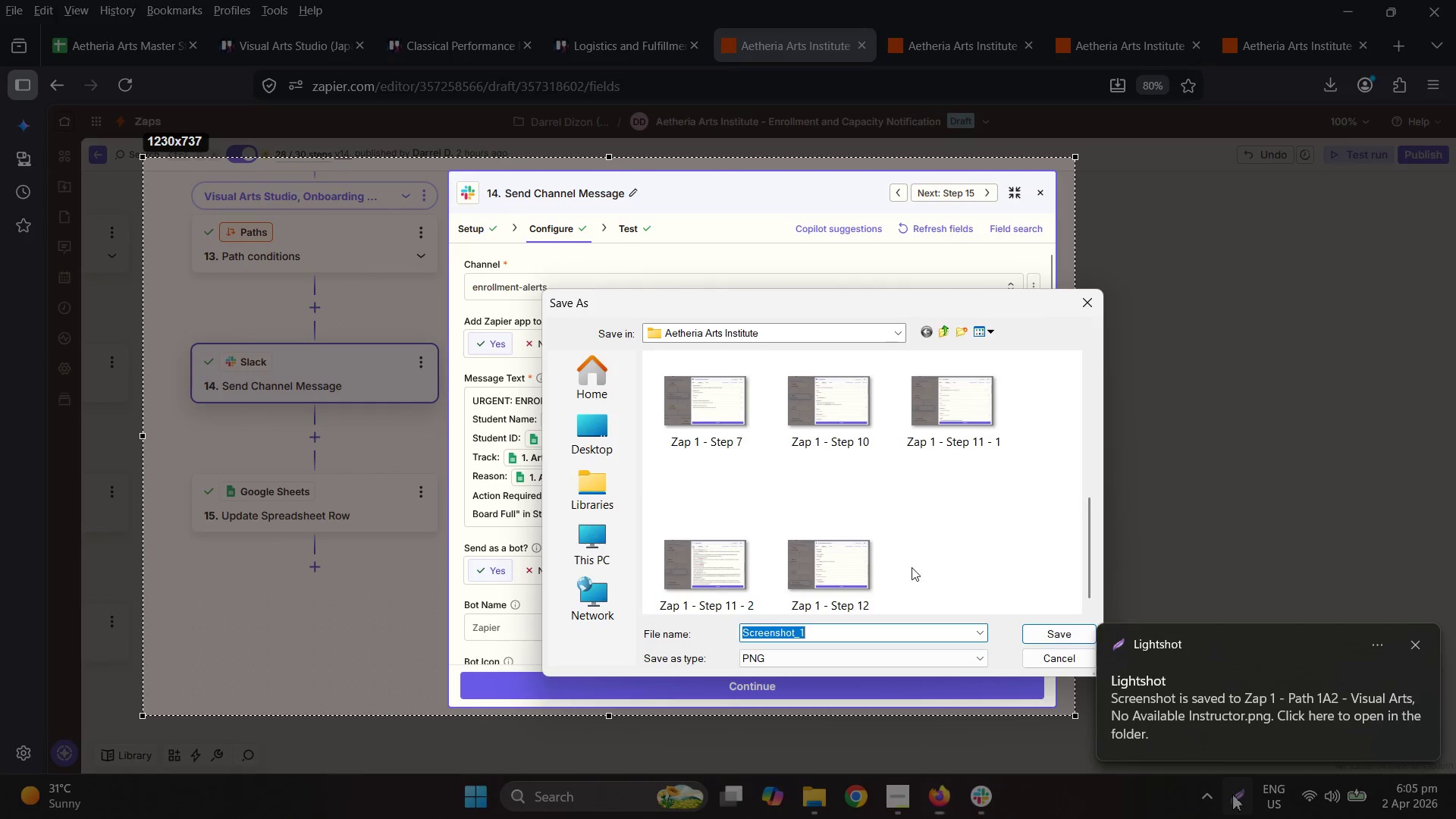 
triple_click([855, 632])
 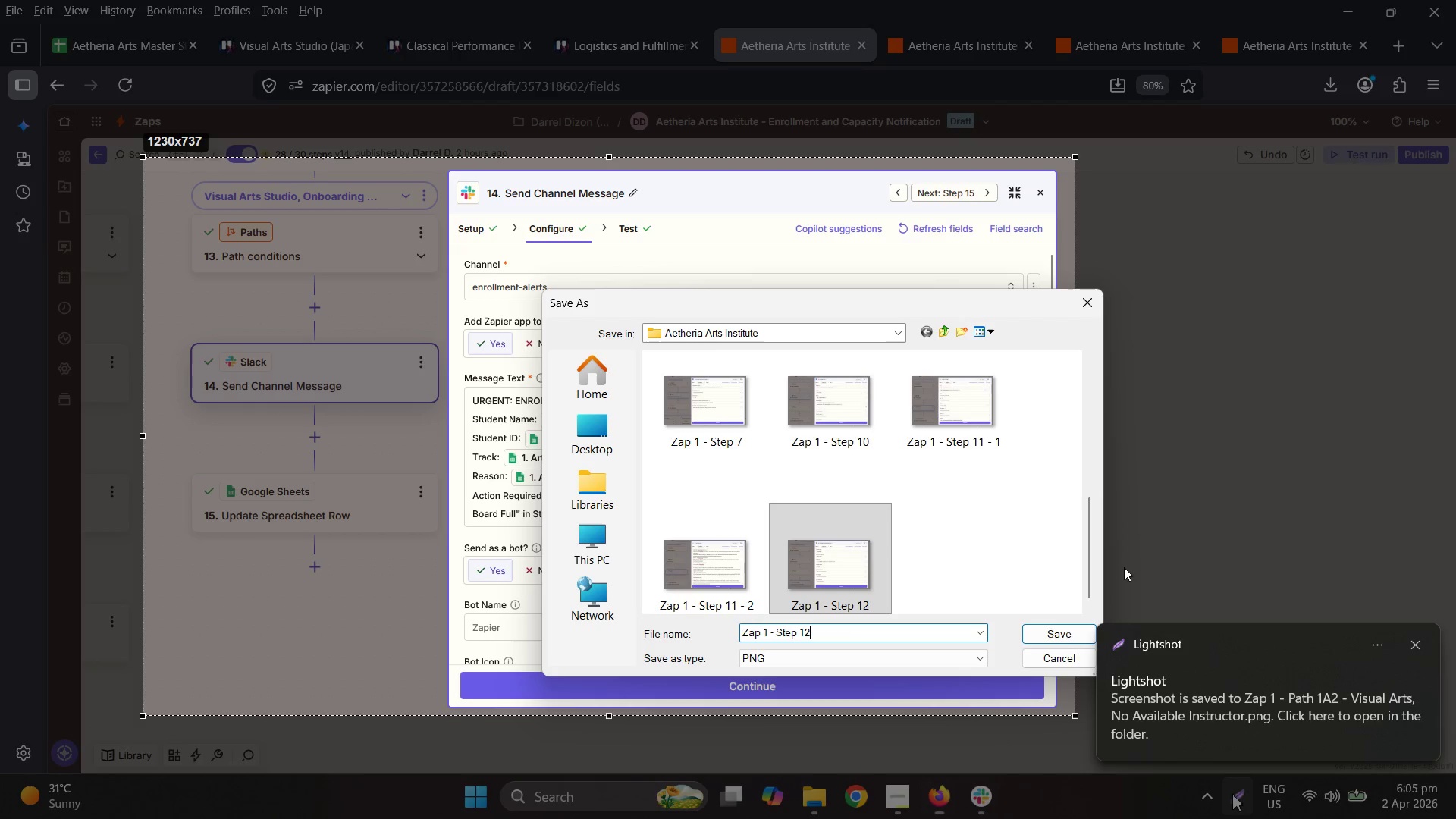 
key(Backspace)
 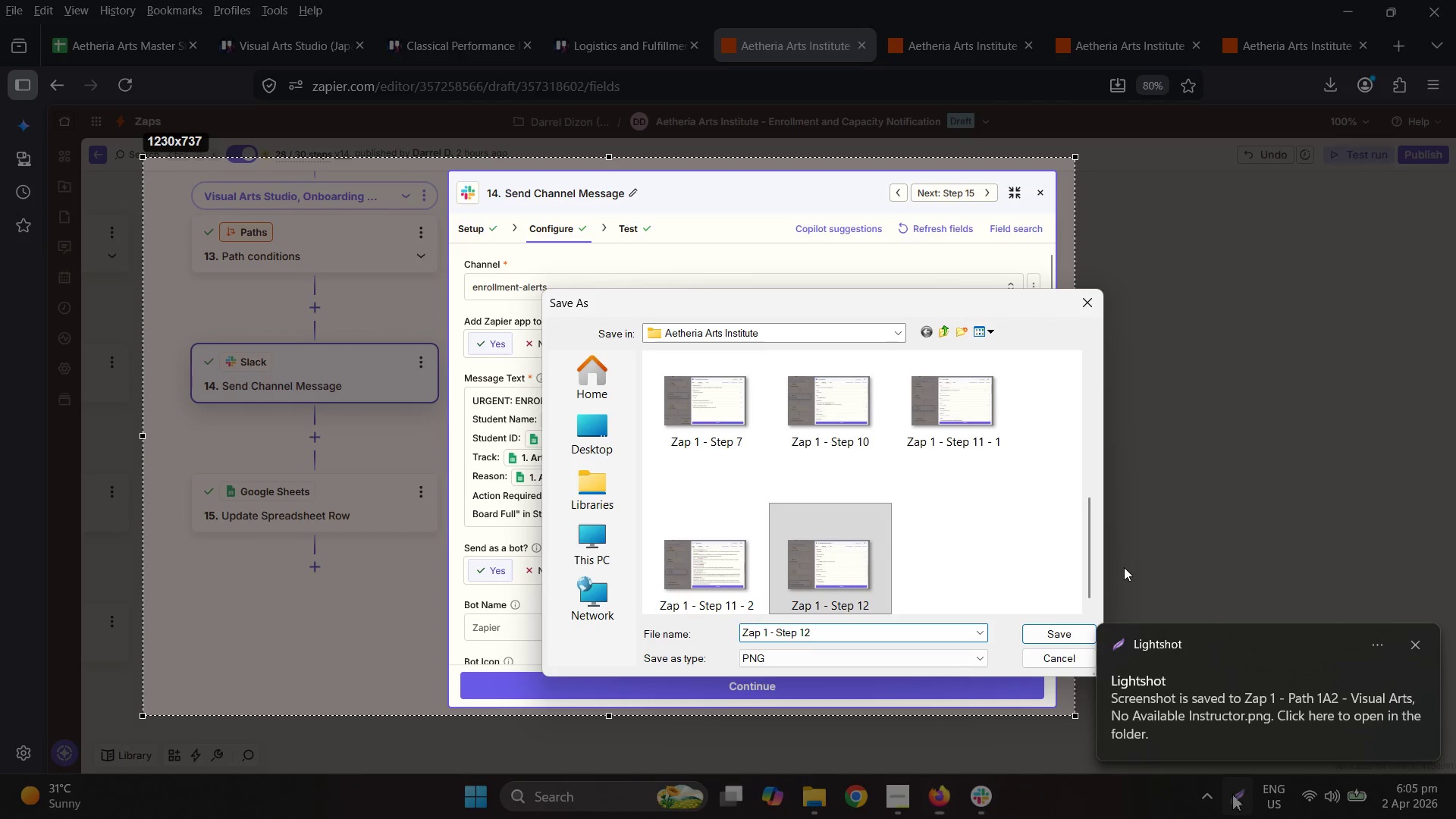 
key(4)
 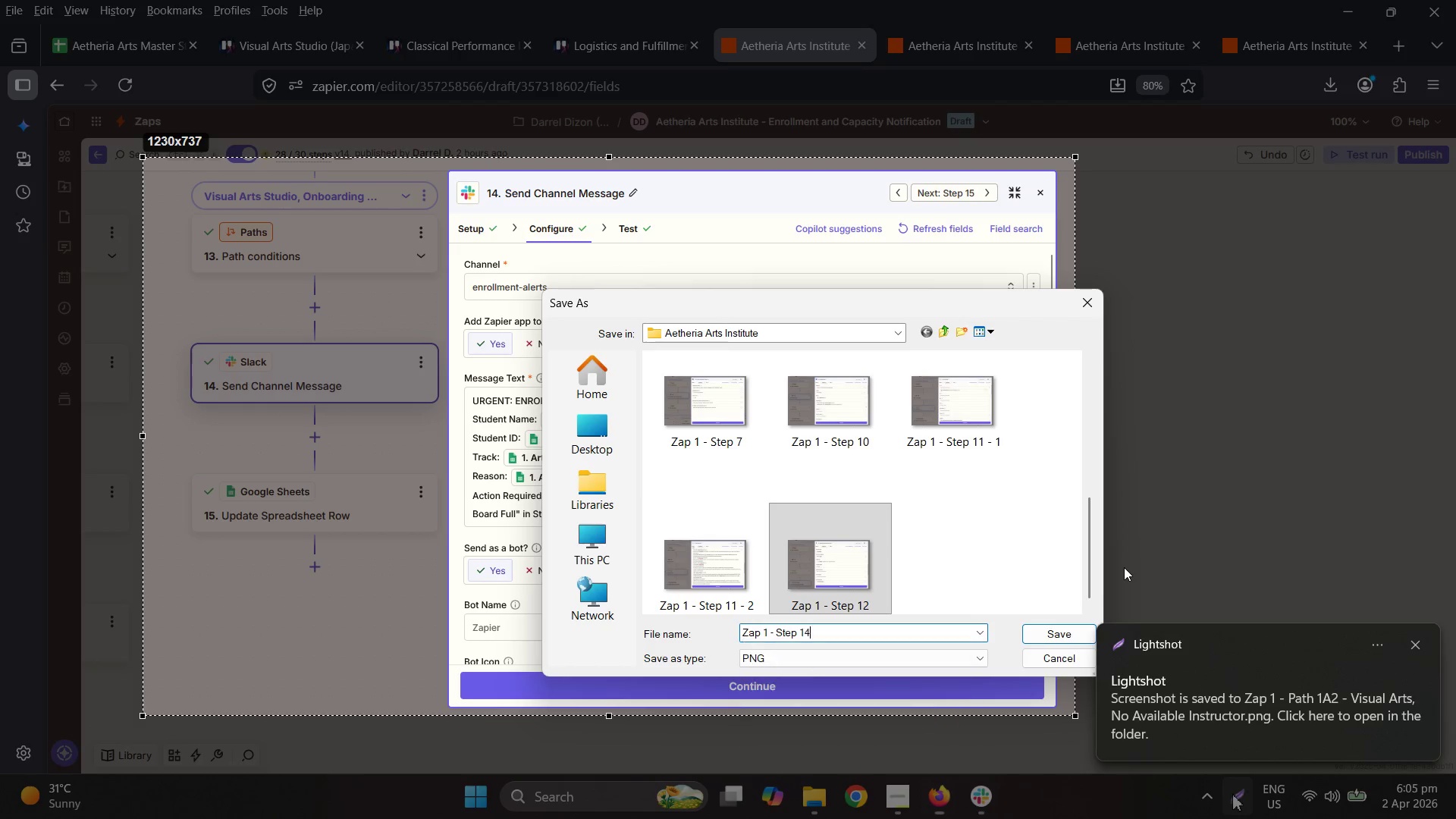 
key(Enter)
 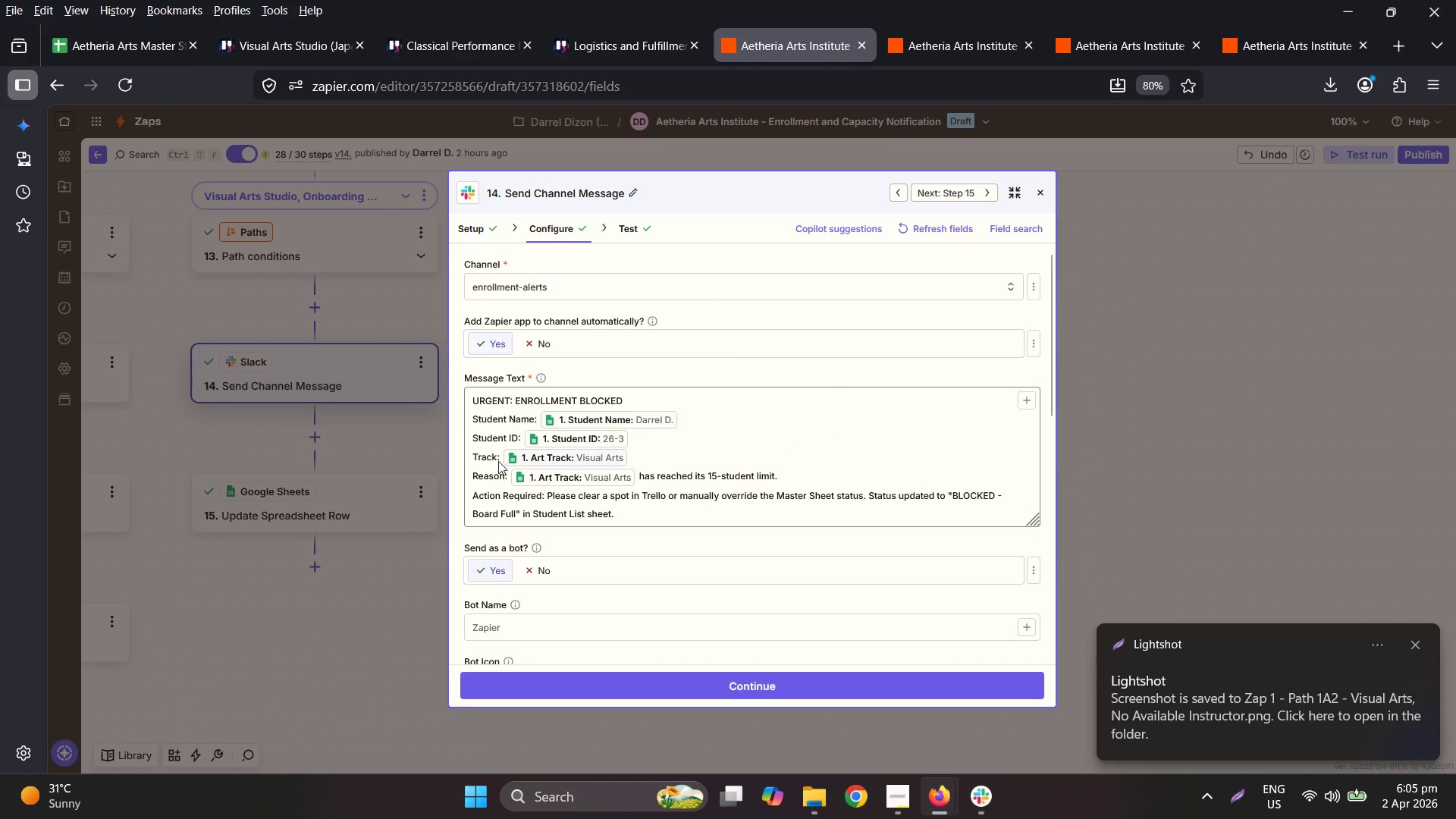 
double_click([347, 507])
 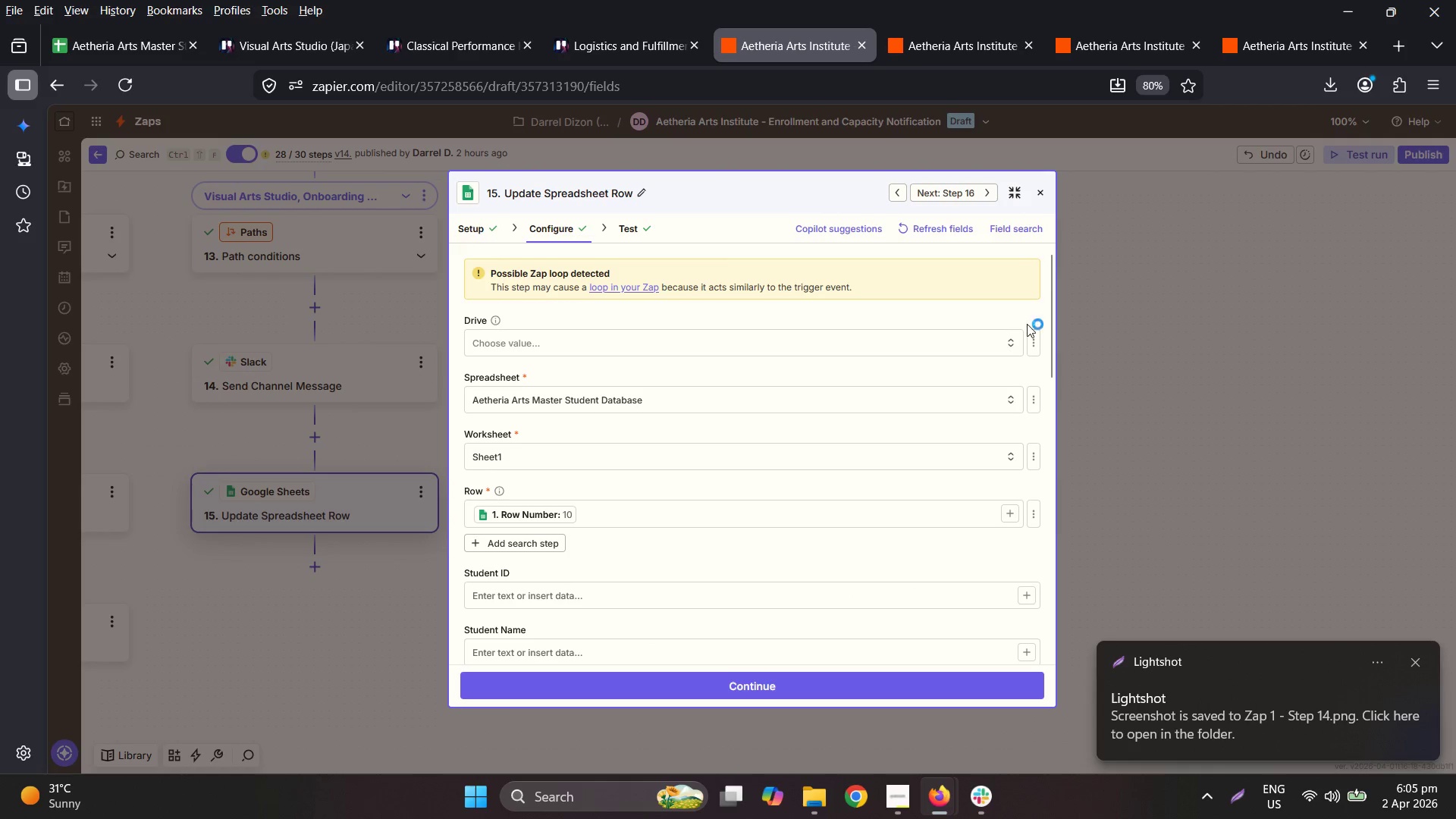 
left_click_drag(start_coordinate=[1051, 290], to_coordinate=[1108, 466])
 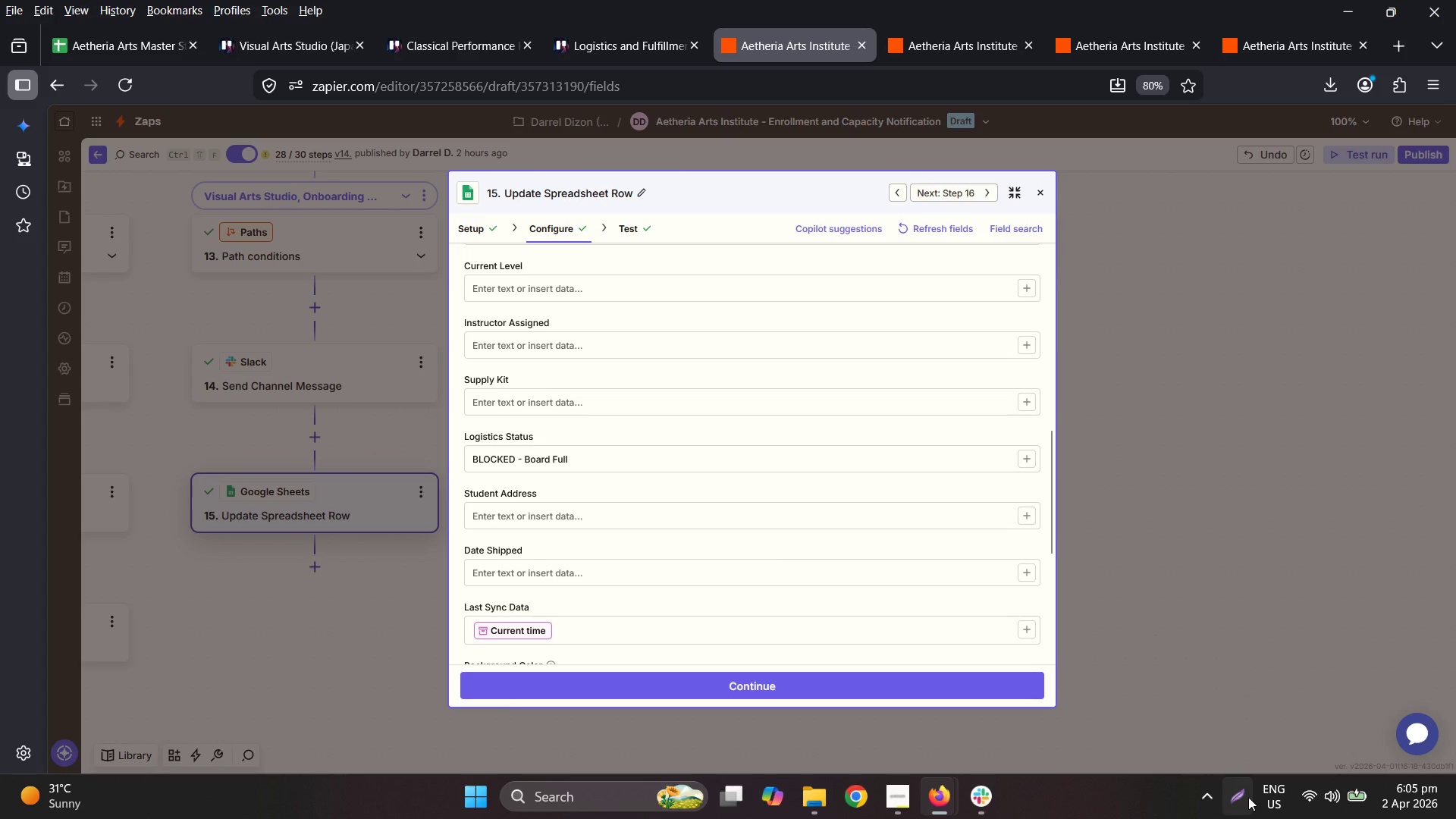 
left_click([1248, 797])
 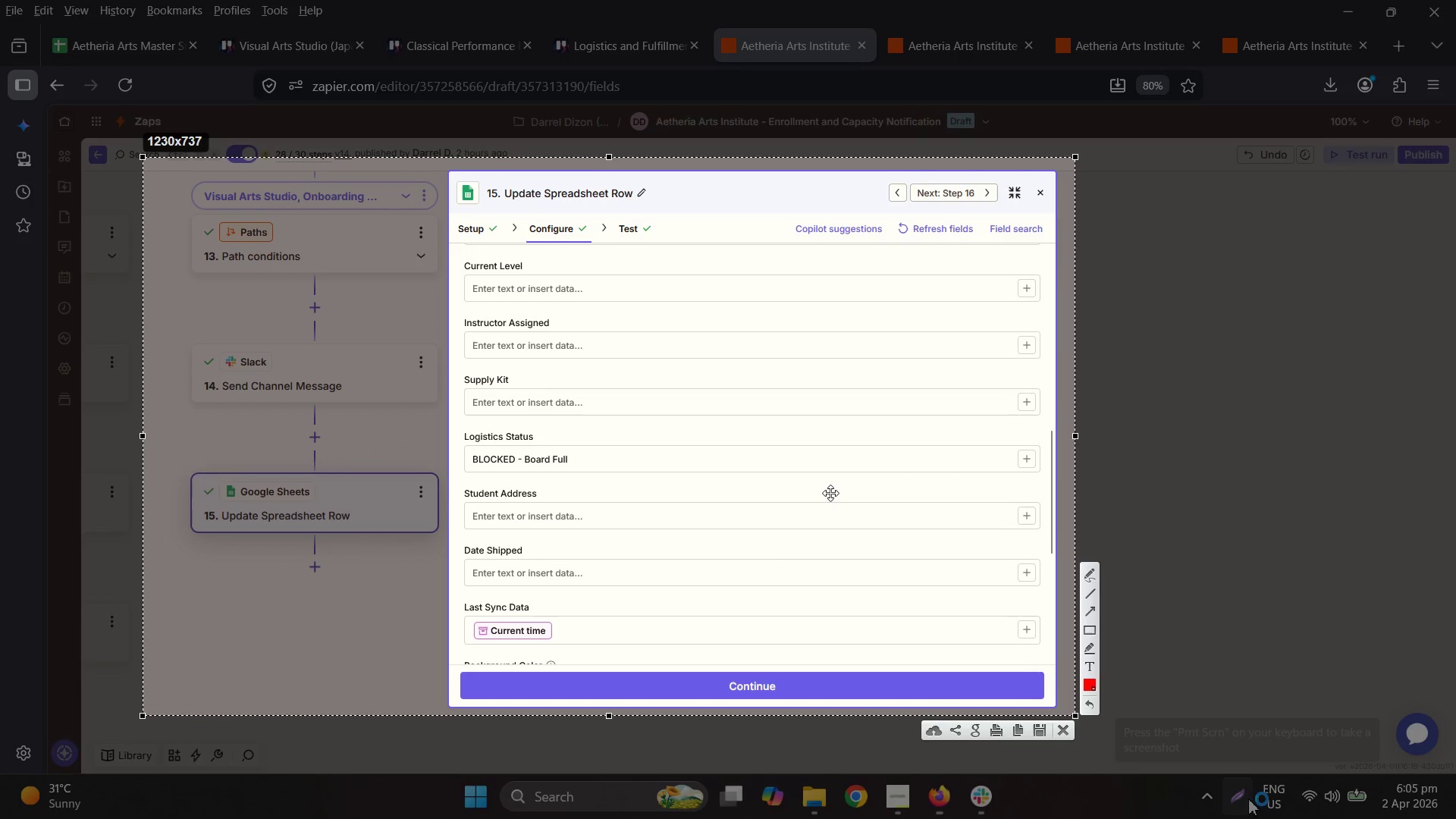 
right_click([827, 482])
 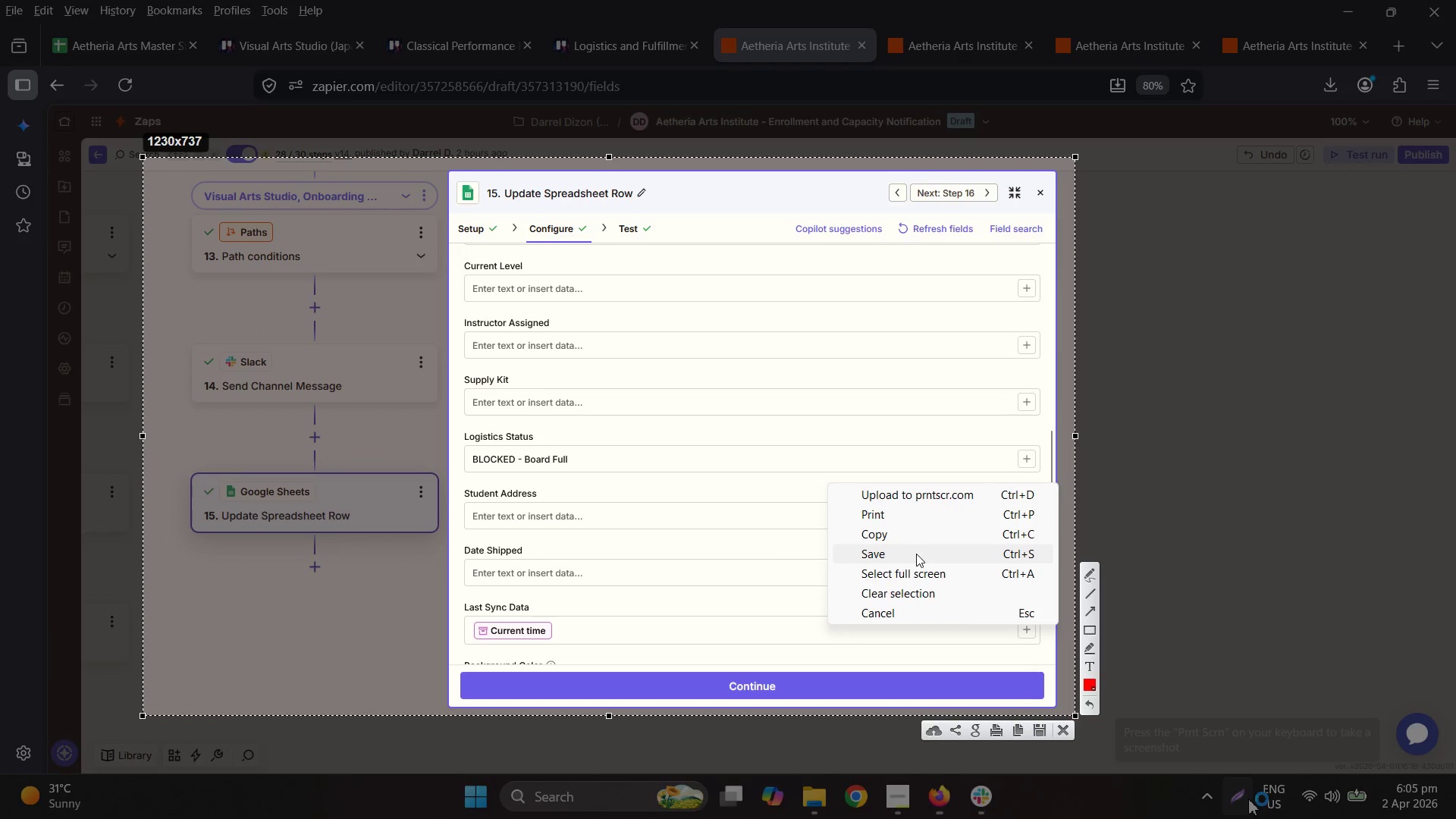 
left_click([916, 554])
 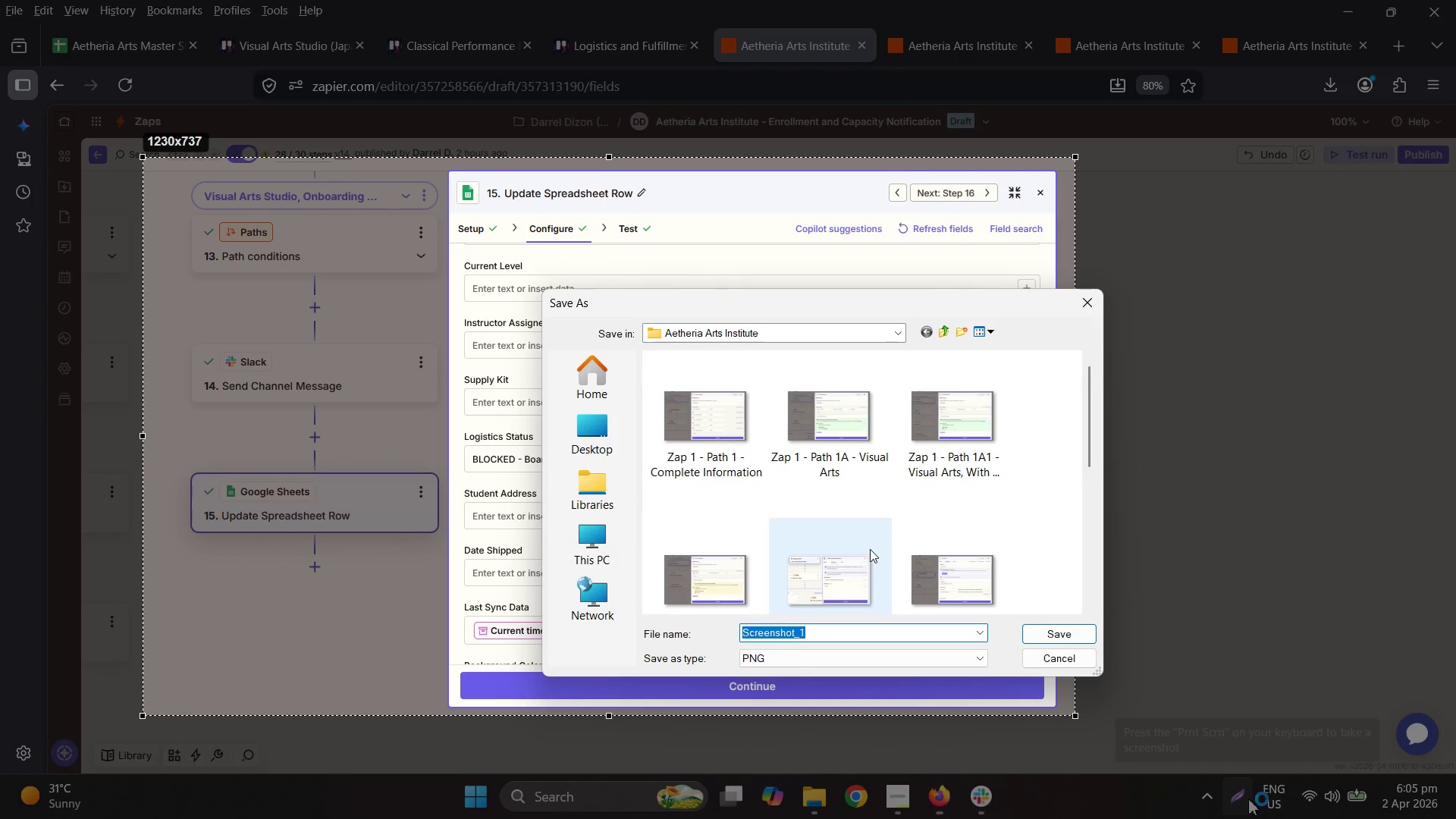 
scroll: coordinate [889, 541], scroll_direction: down, amount: 7.0
 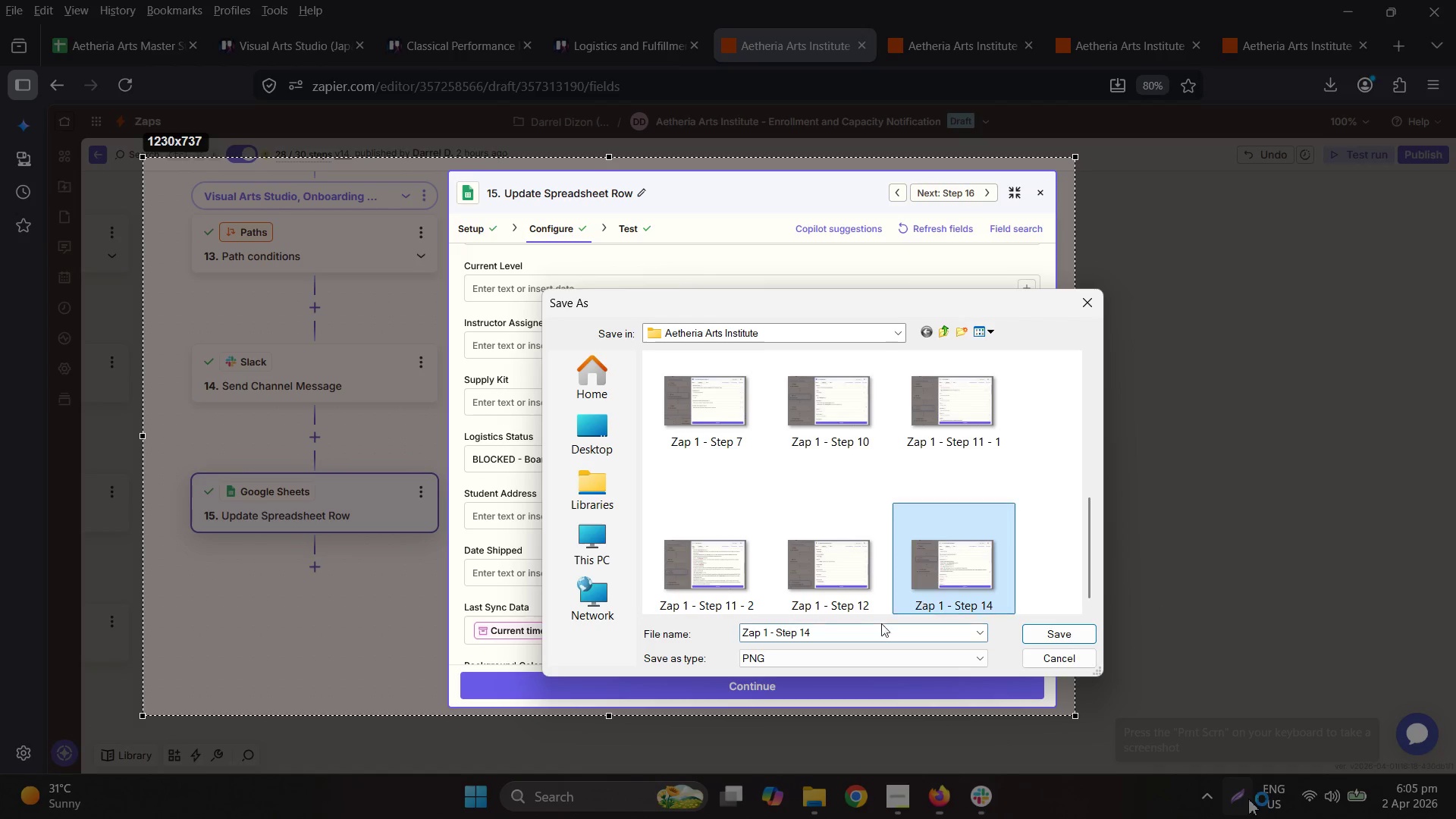 
double_click([846, 639])
 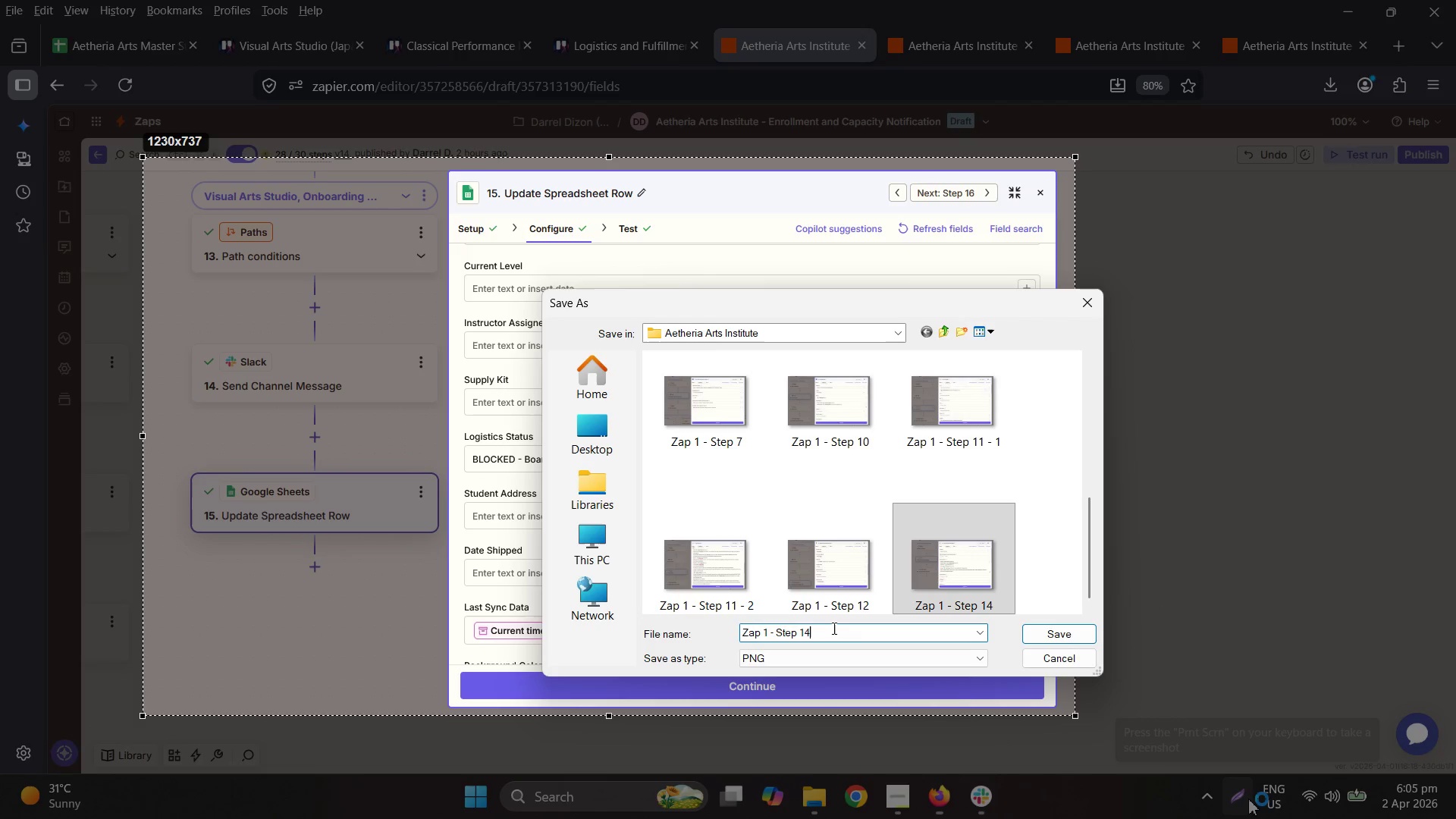 
key(Backspace)
 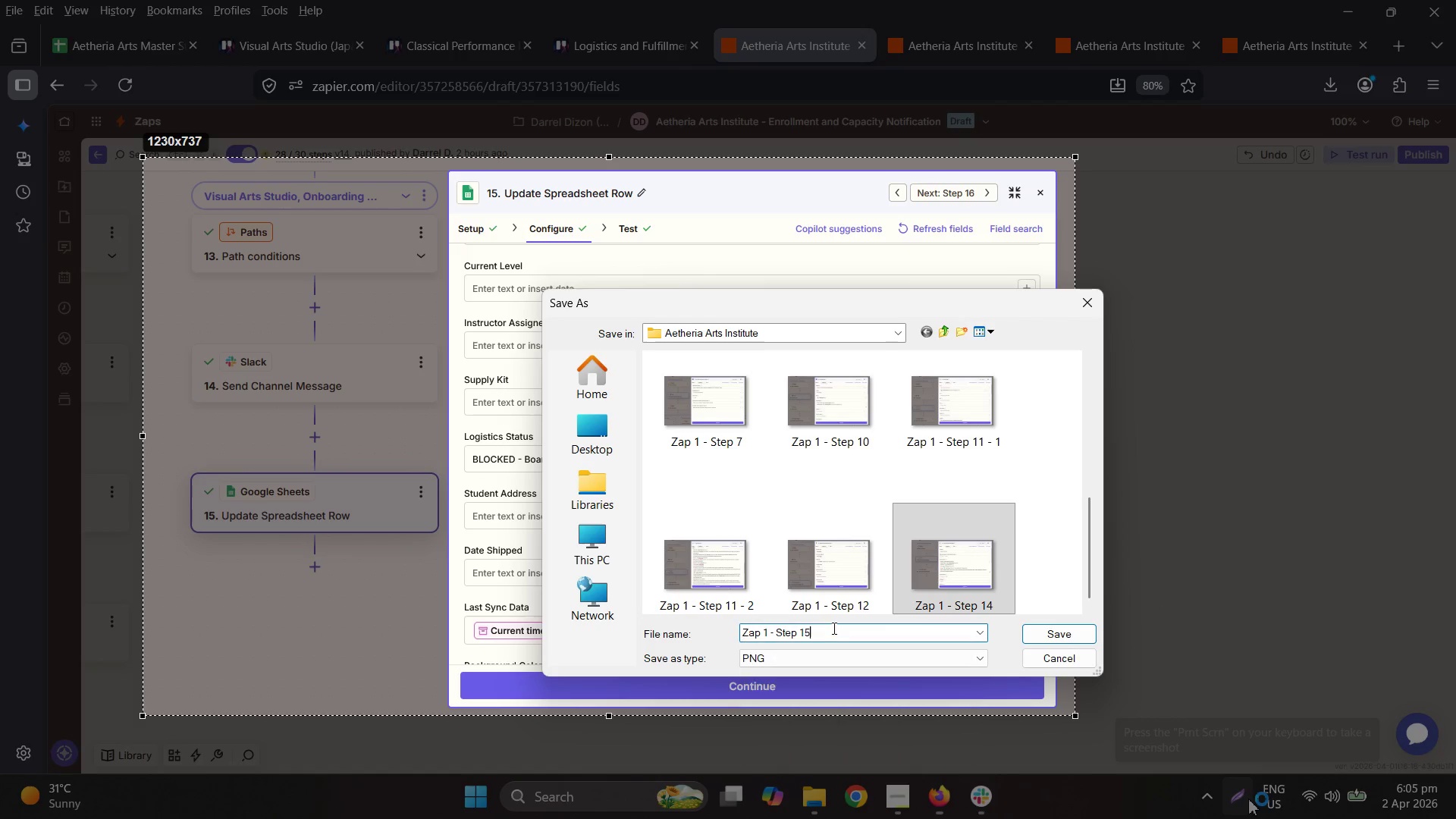 
key(Numpad5)
 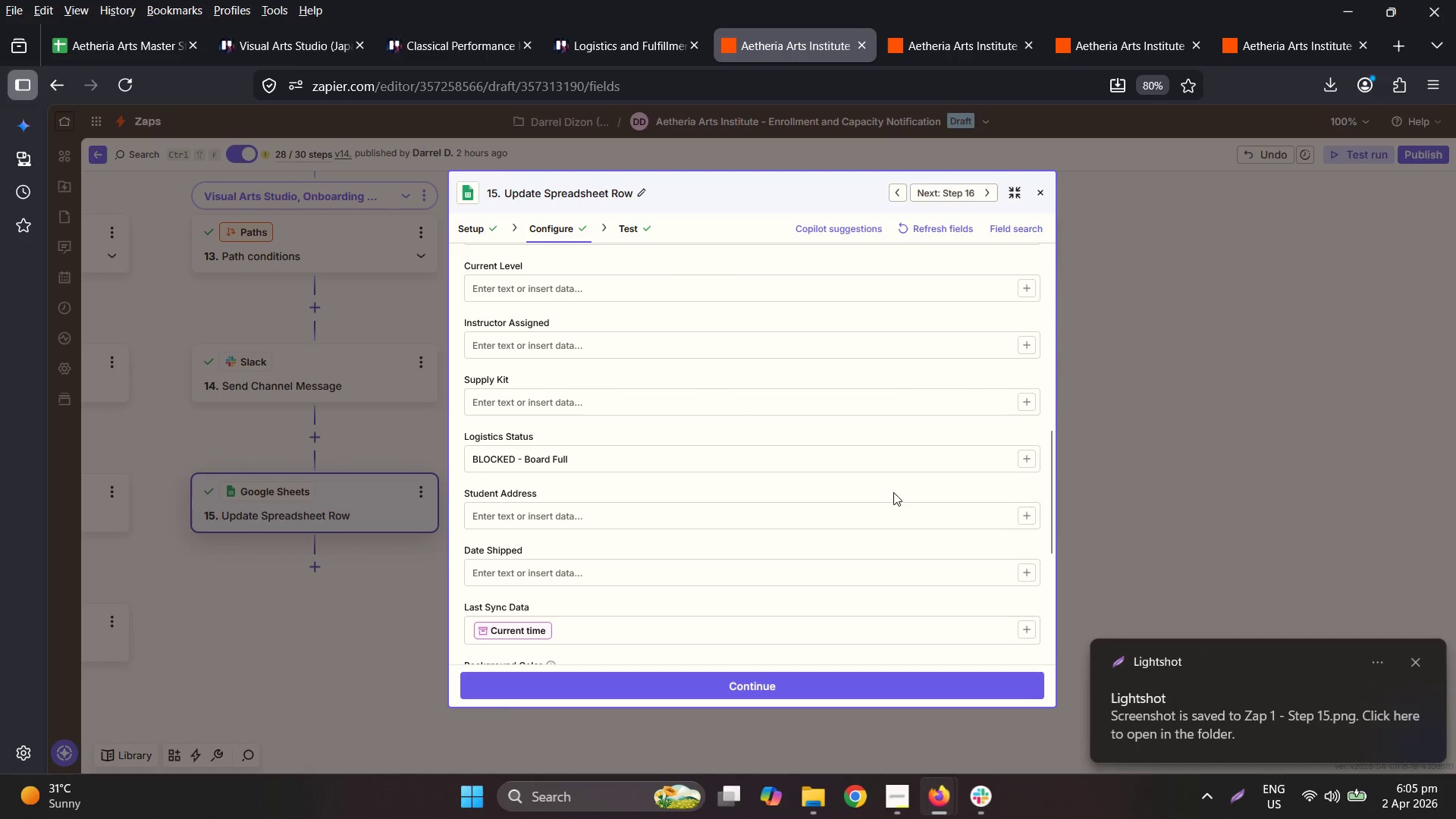 
left_click([1109, 429])
 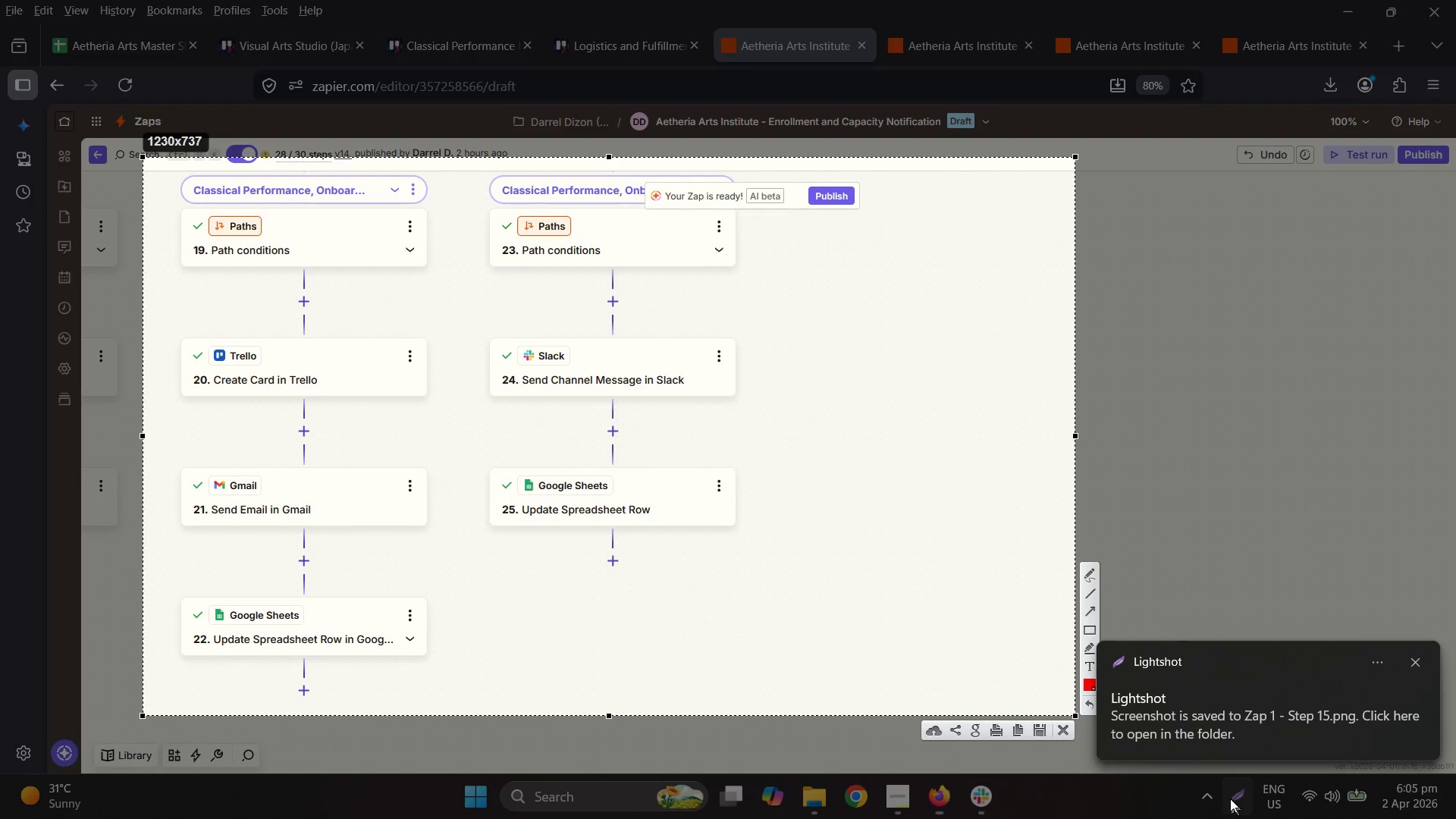 
key(Escape)
 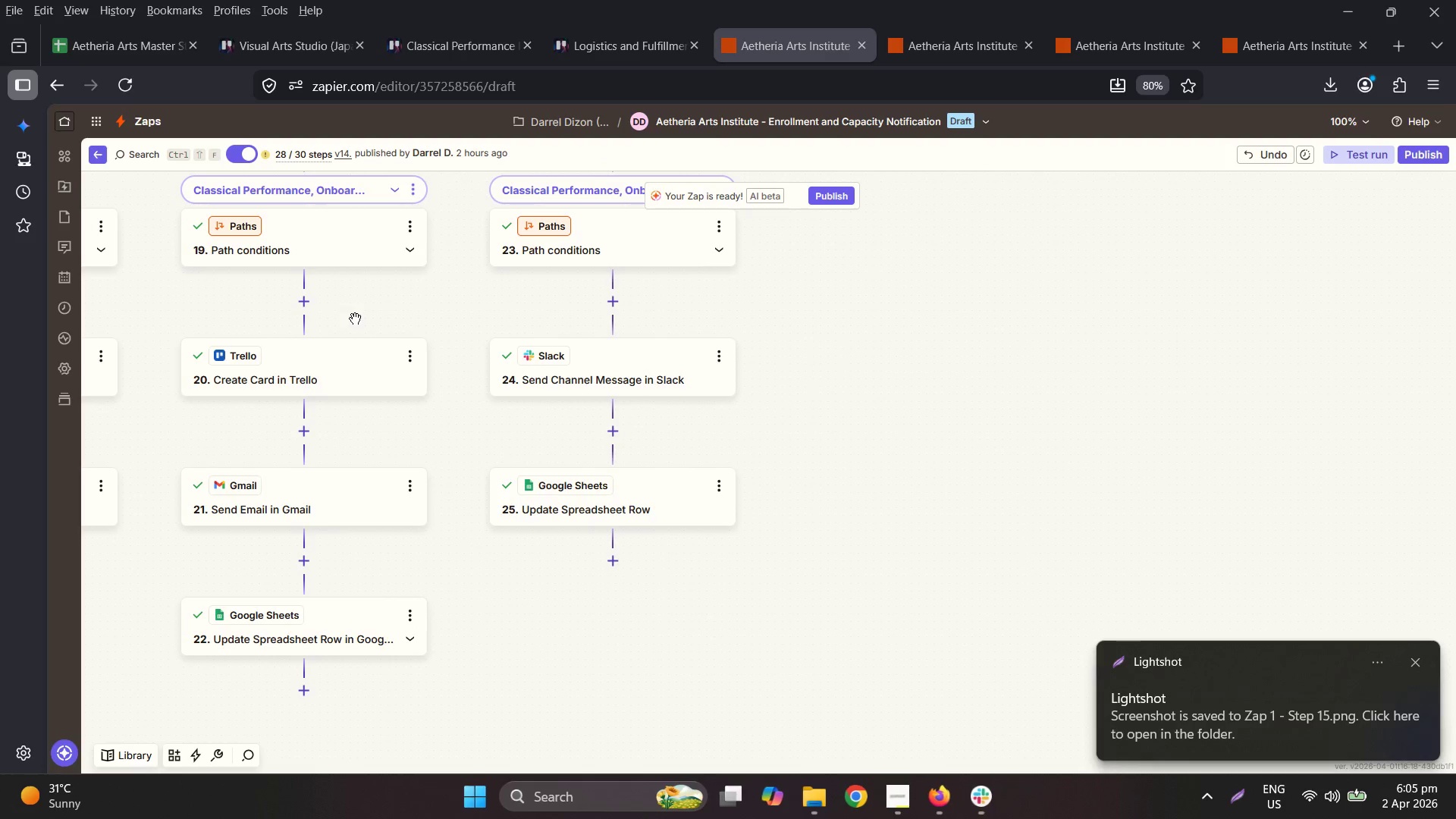 
left_click([329, 256])
 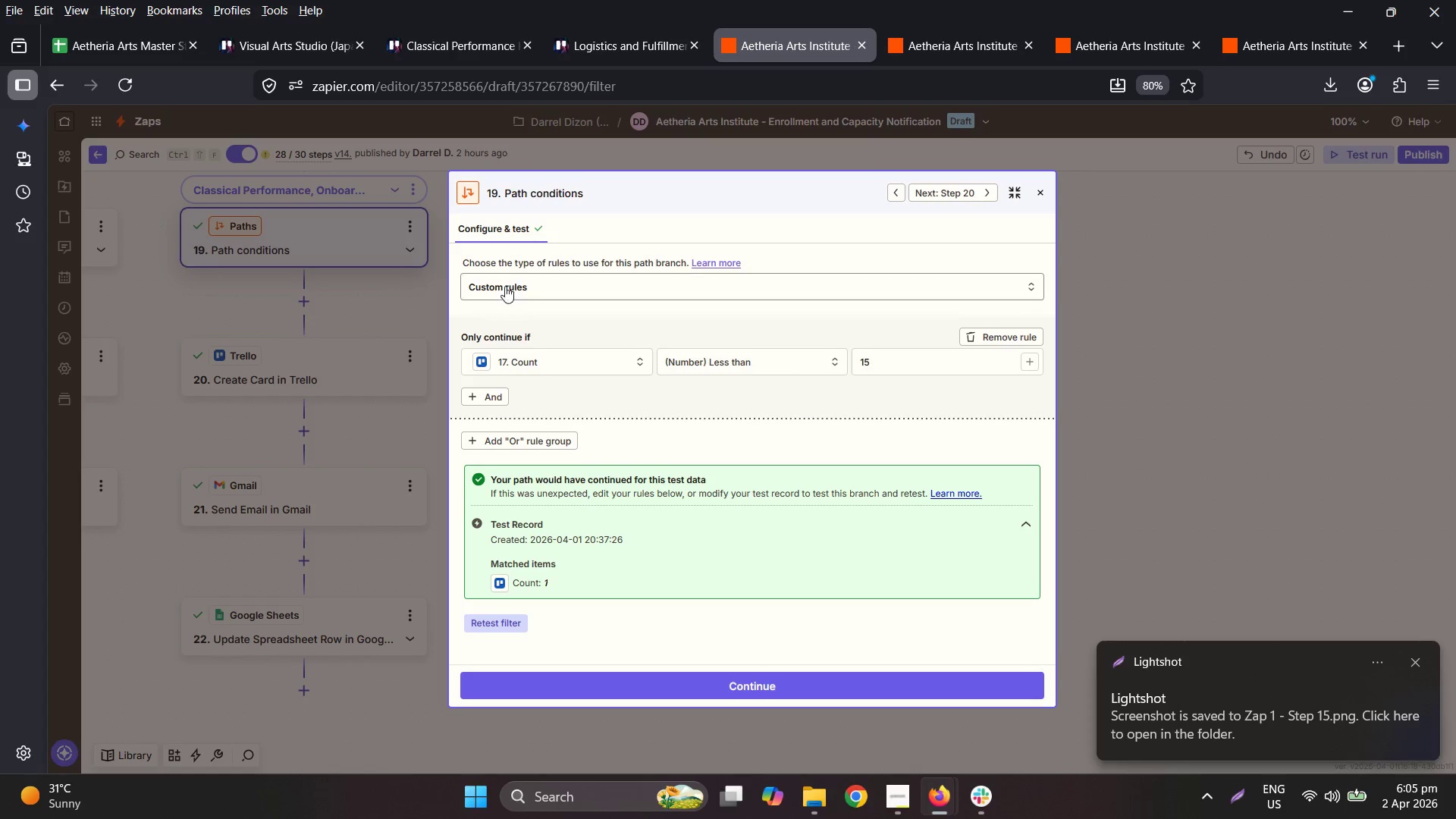 
left_click([1242, 786])
 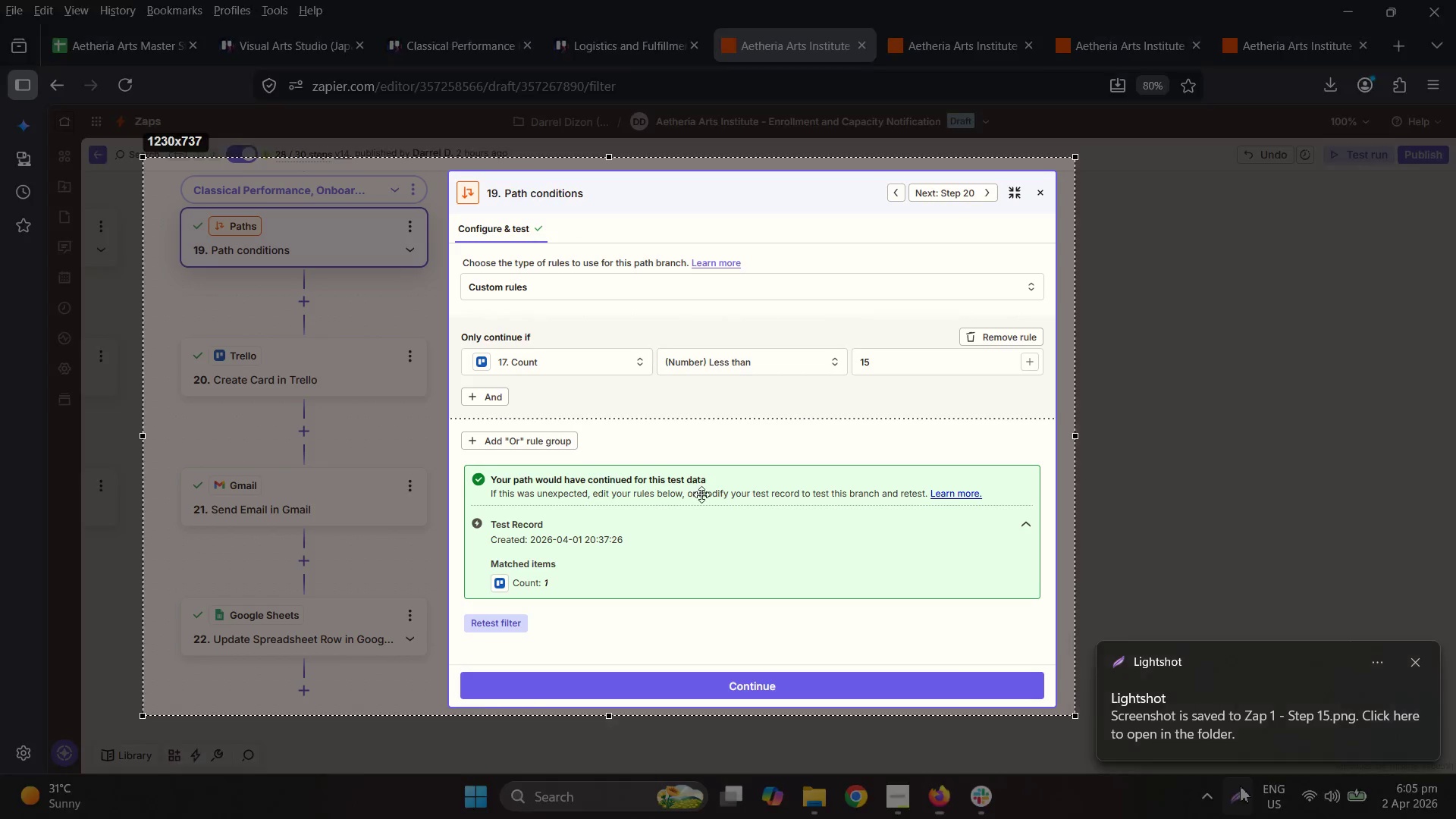 
right_click([642, 435])
 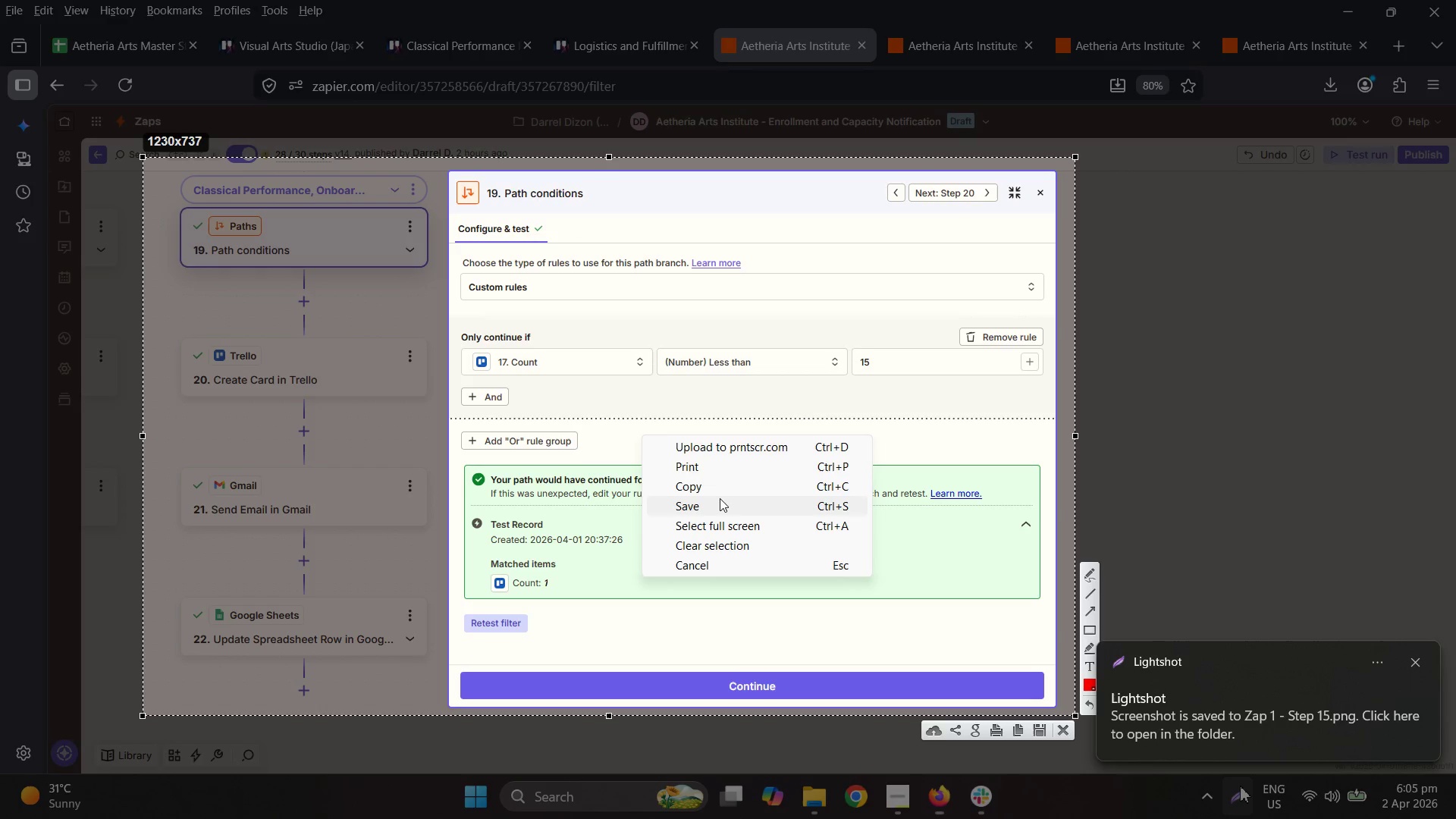 
left_click([720, 504])
 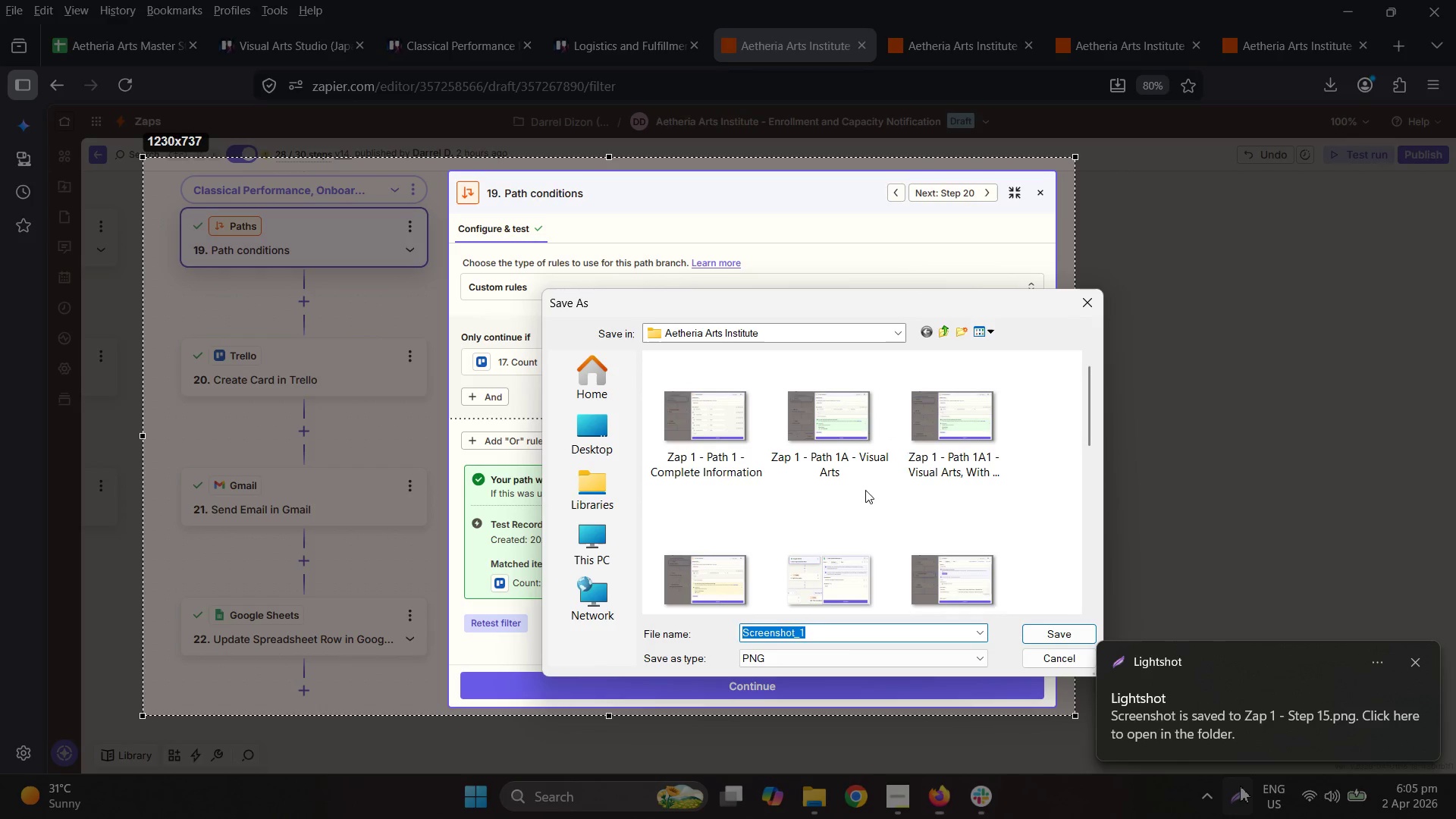 
scroll: coordinate [927, 549], scroll_direction: up, amount: 1.0
 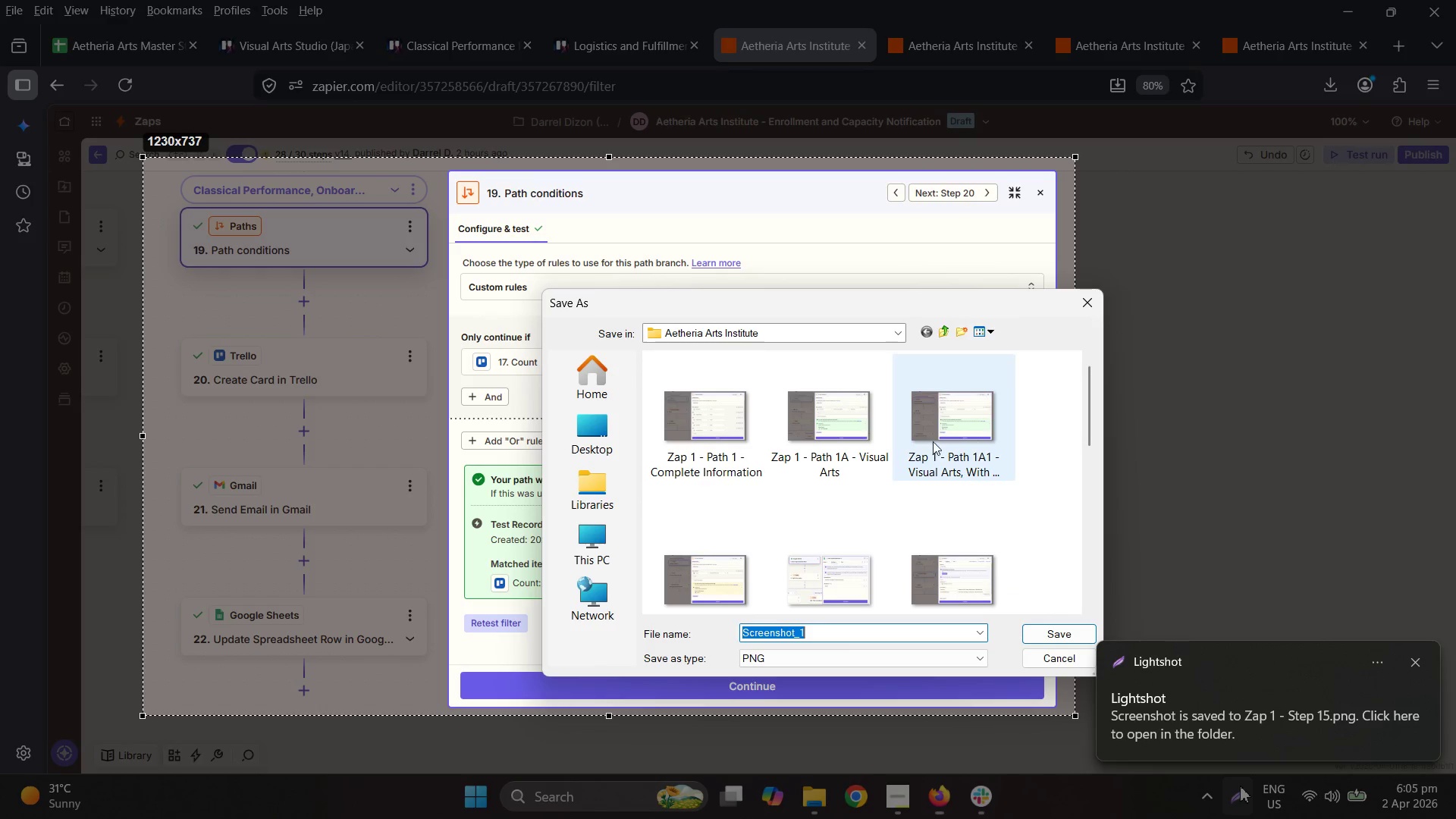 
left_click([933, 441])
 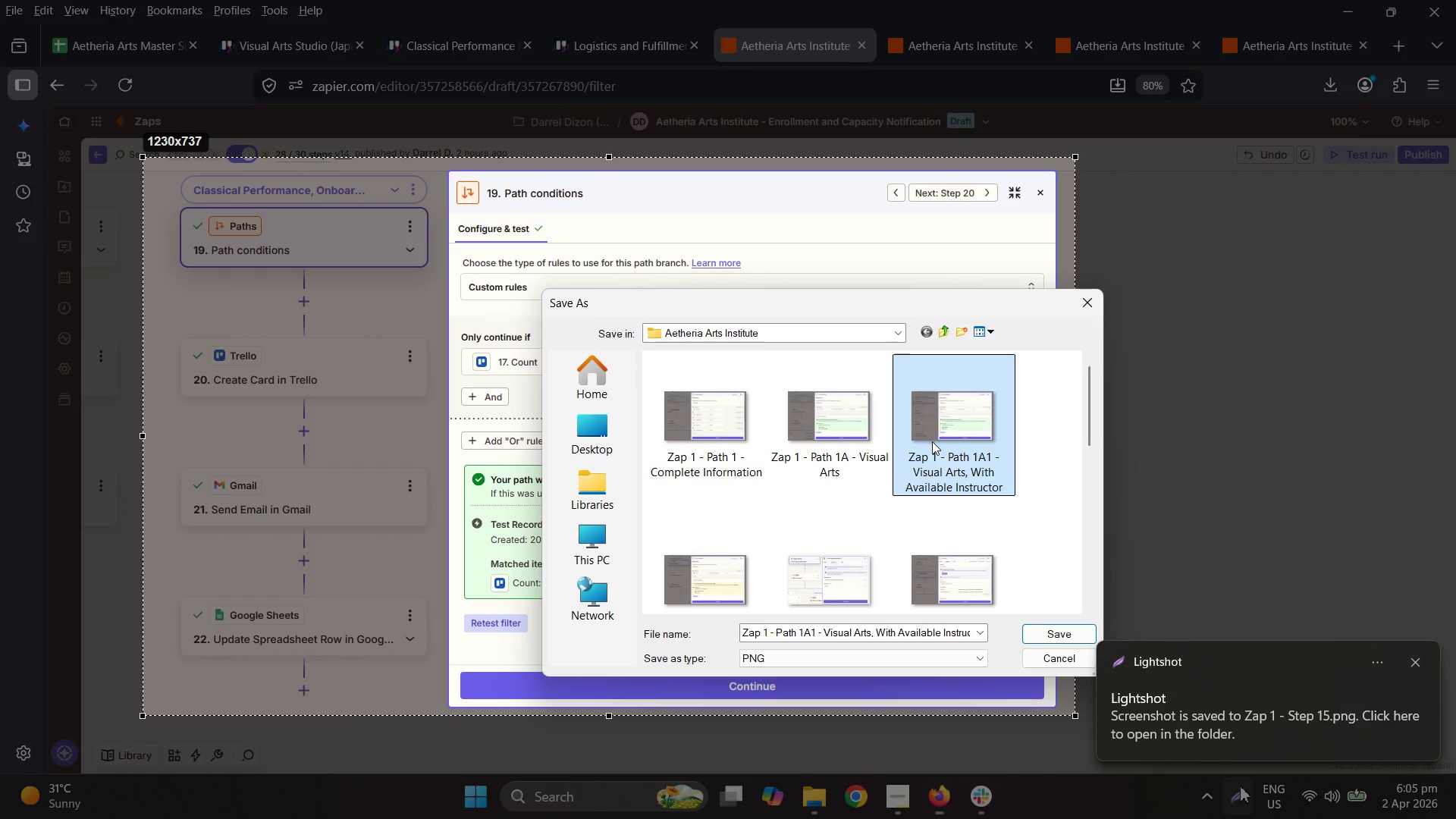 
left_click([769, 426])
 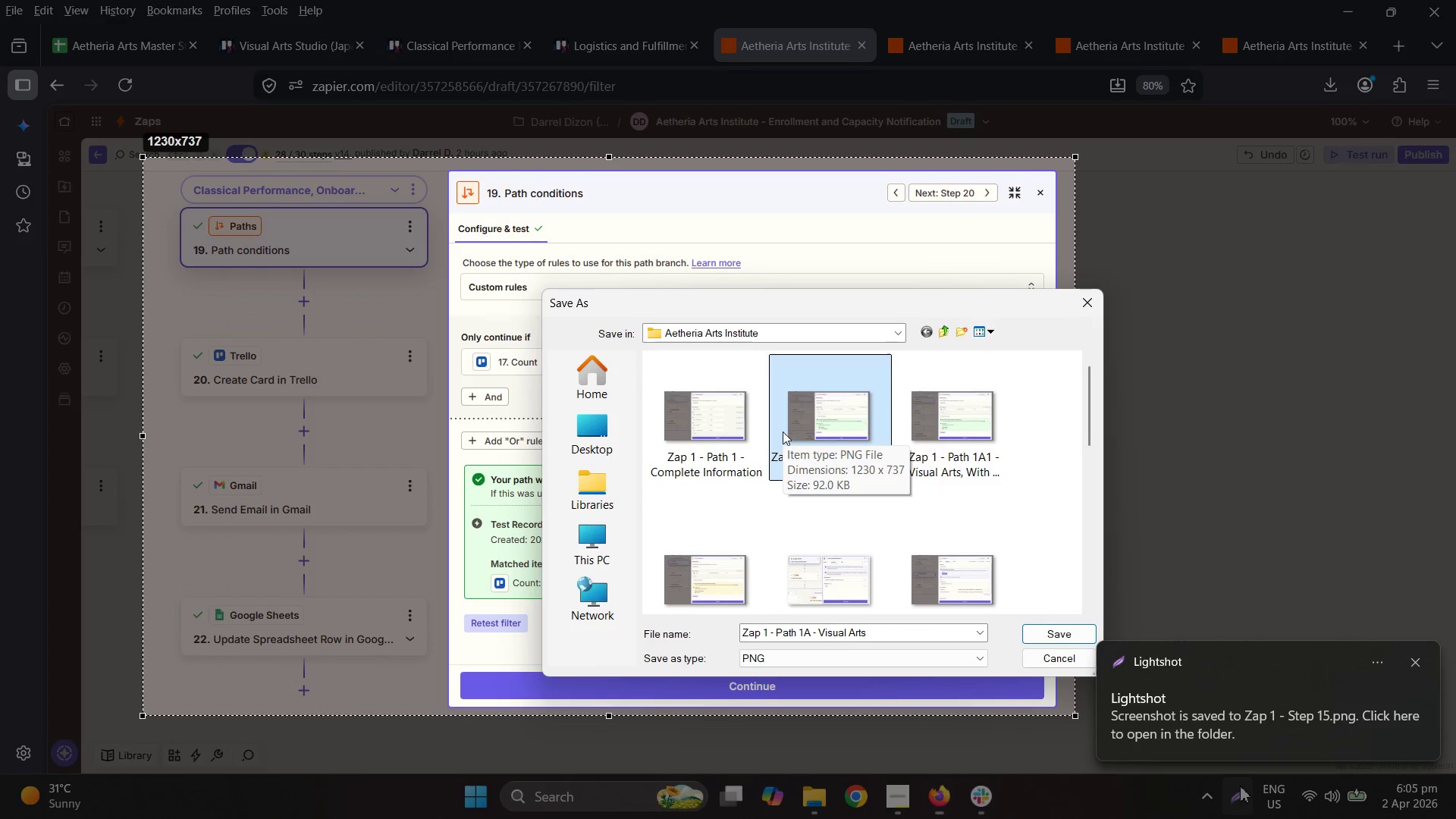 
left_click([1213, 400])
 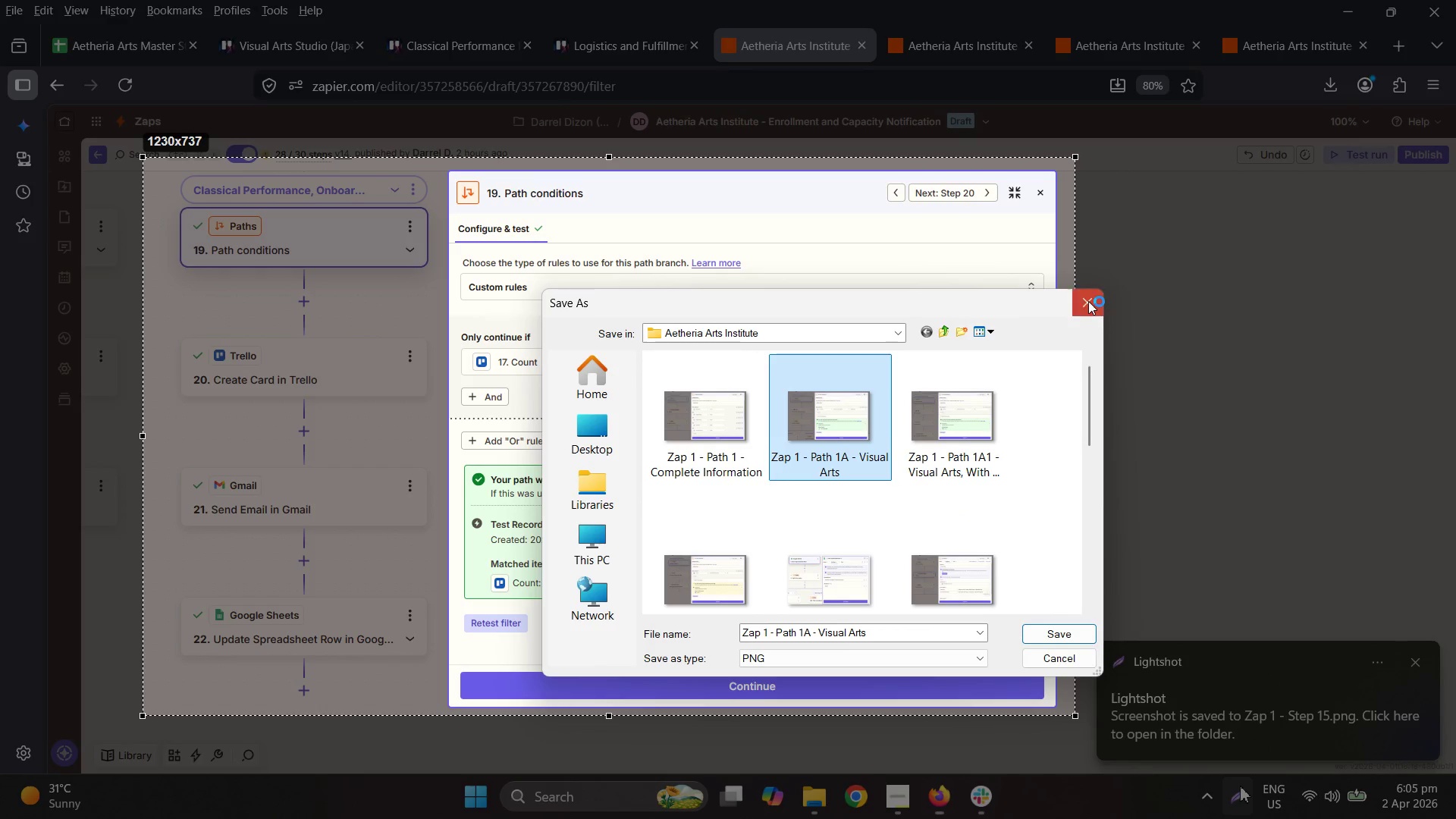 
key(Escape)
 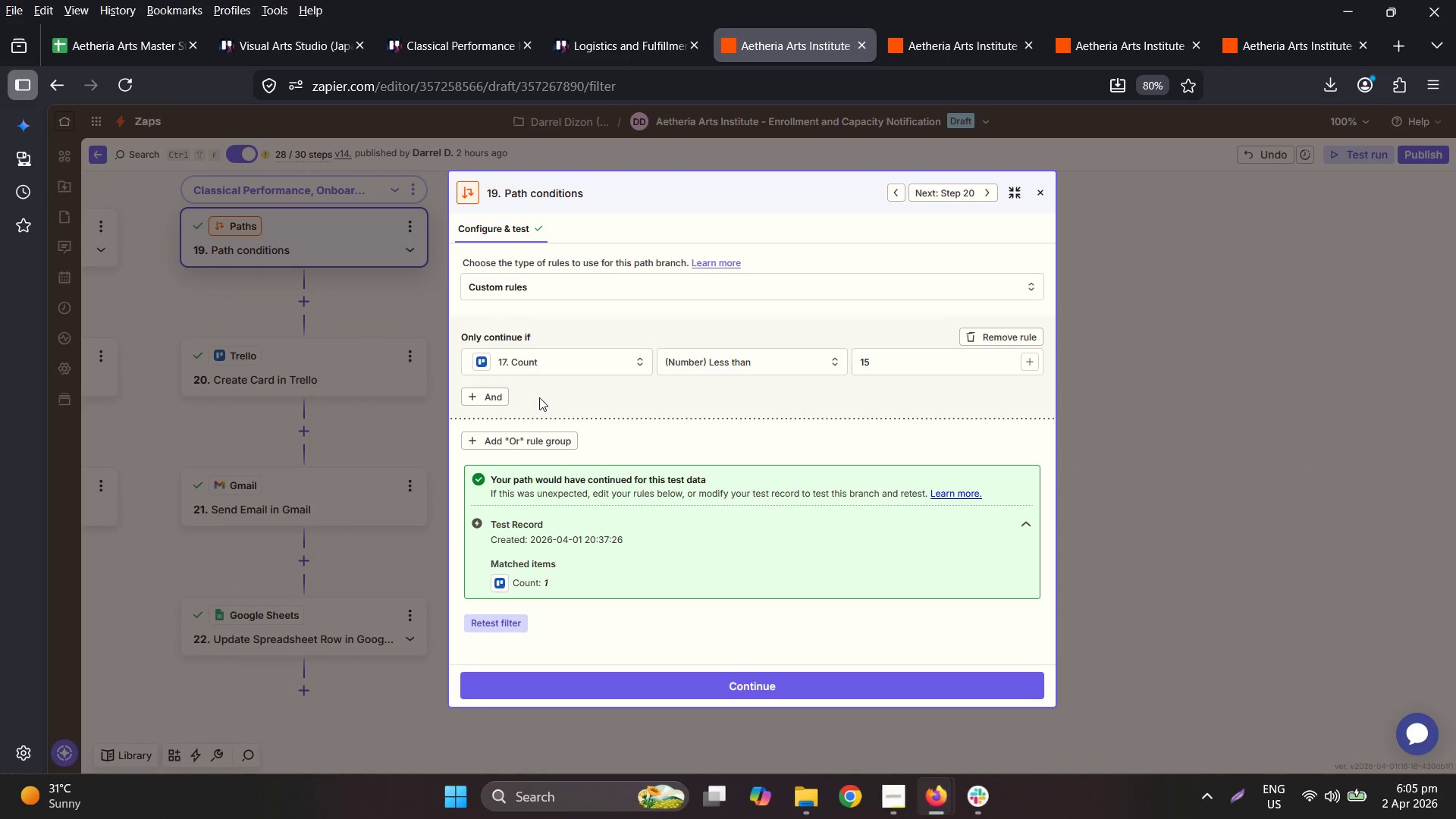 
key(Escape)
 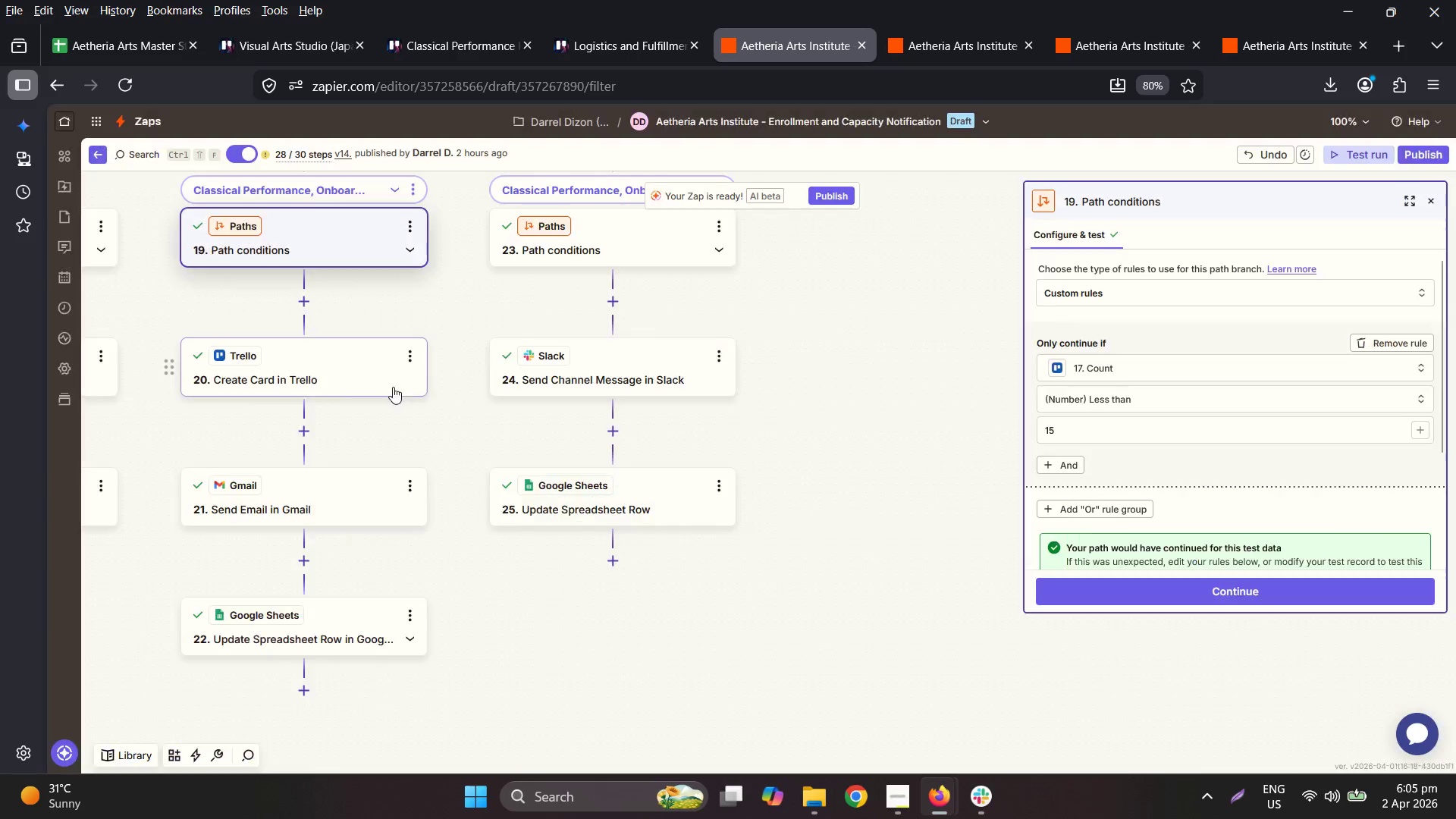 
scroll: coordinate [456, 394], scroll_direction: up, amount: 14.0
 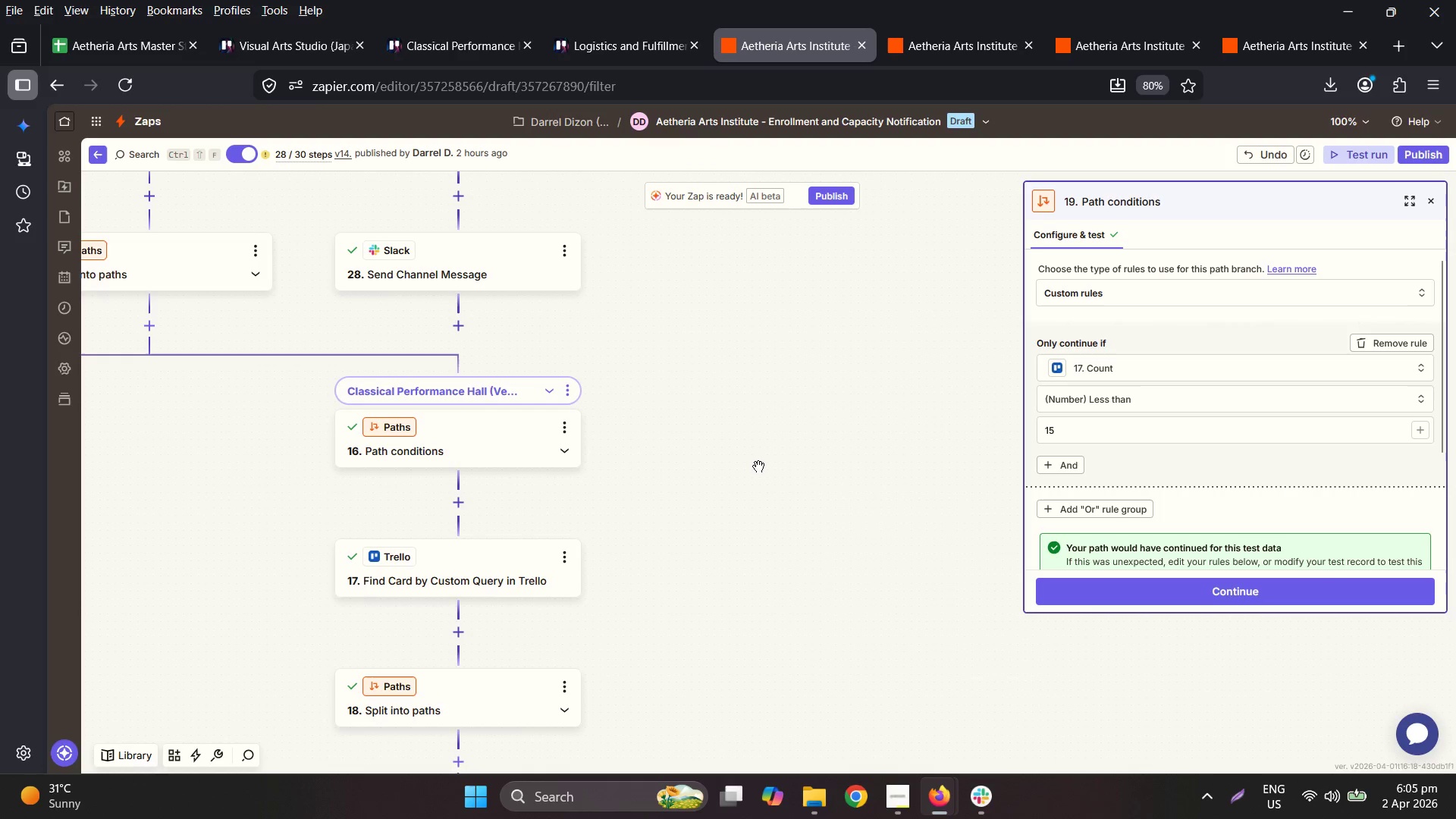 
scroll: coordinate [511, 350], scroll_direction: down, amount: 4.0
 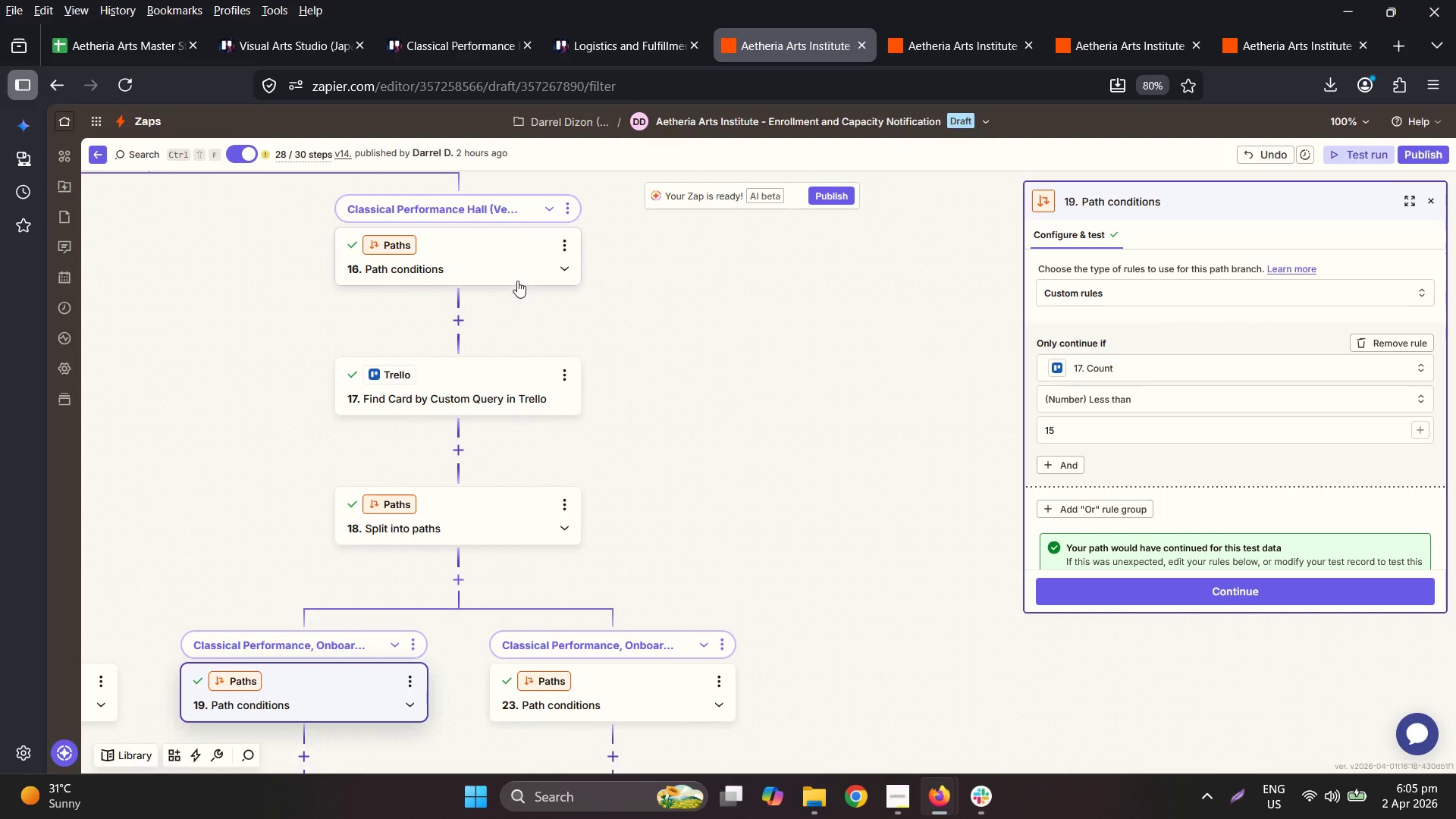 
left_click([515, 281])
 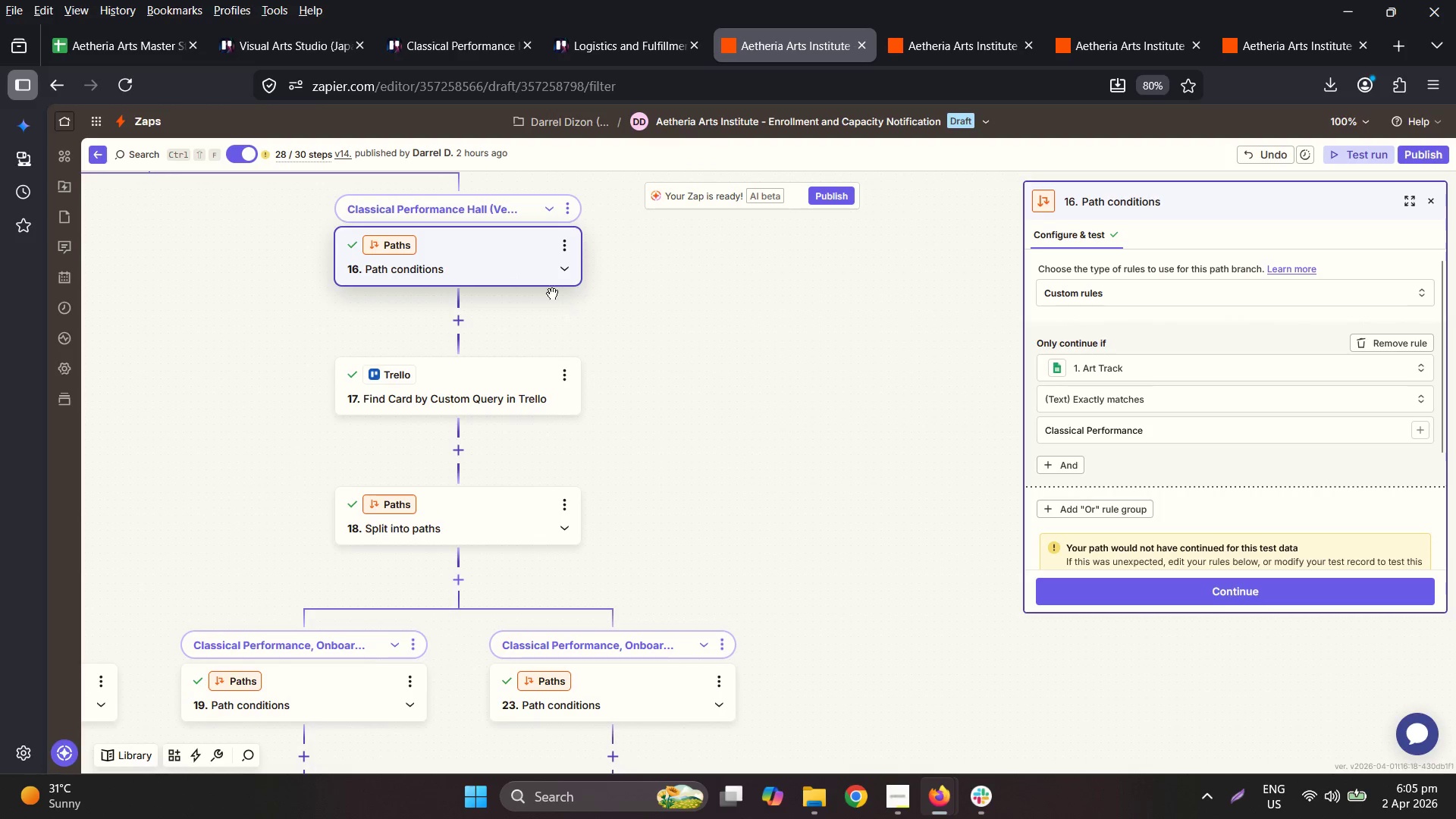 
left_click([1392, 212])
 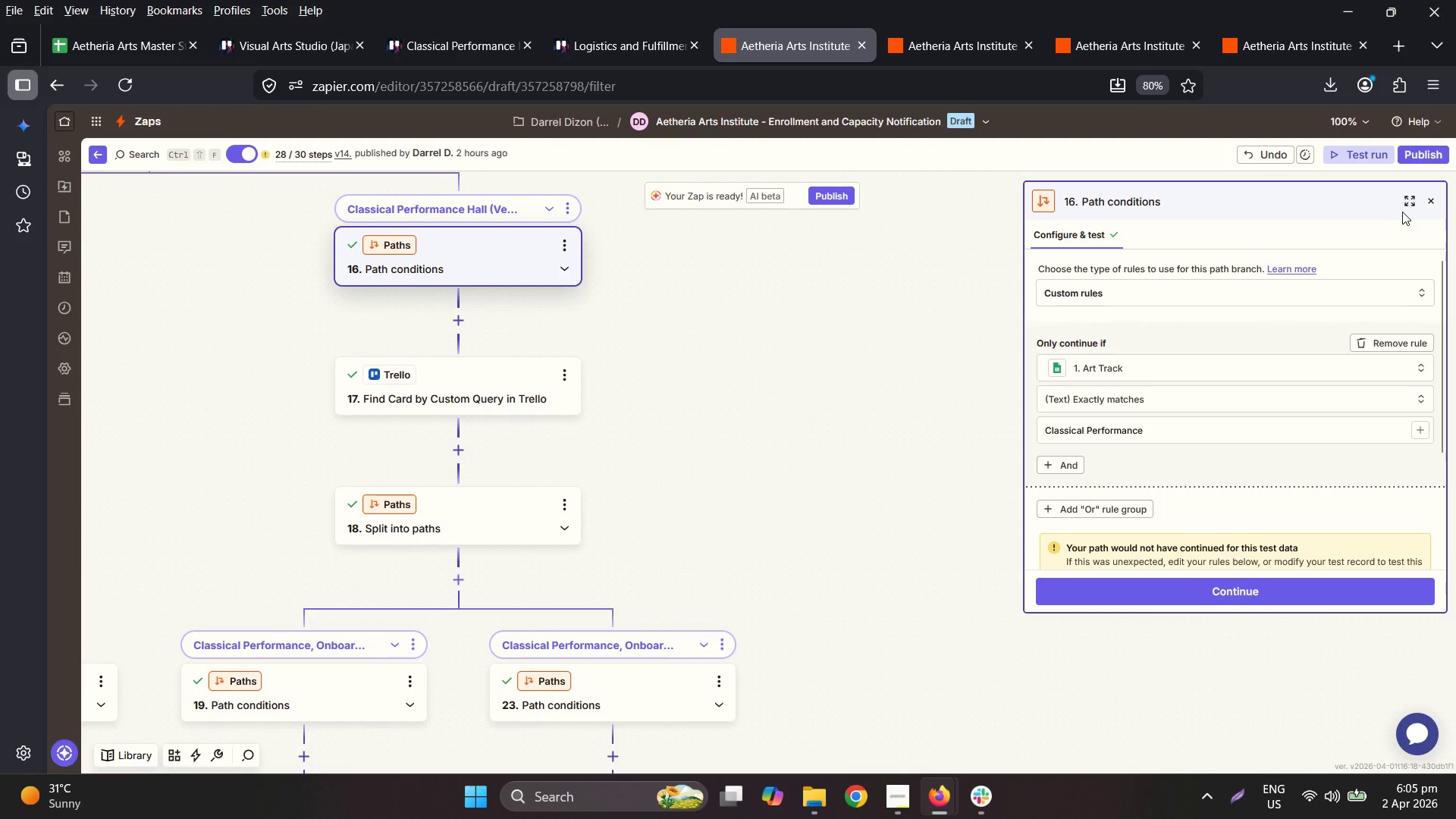 
left_click([1407, 207])
 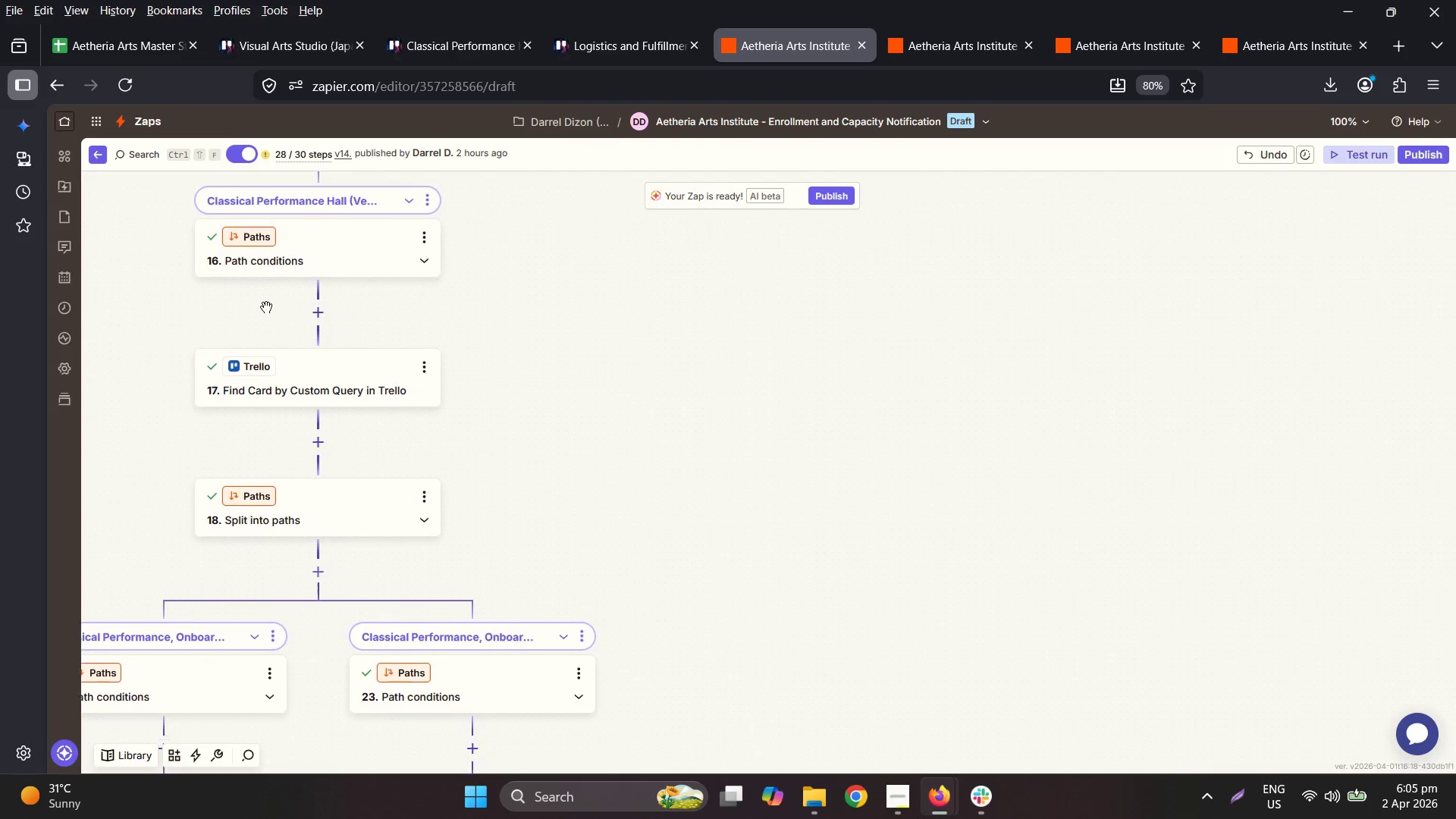 
left_click([362, 240])
 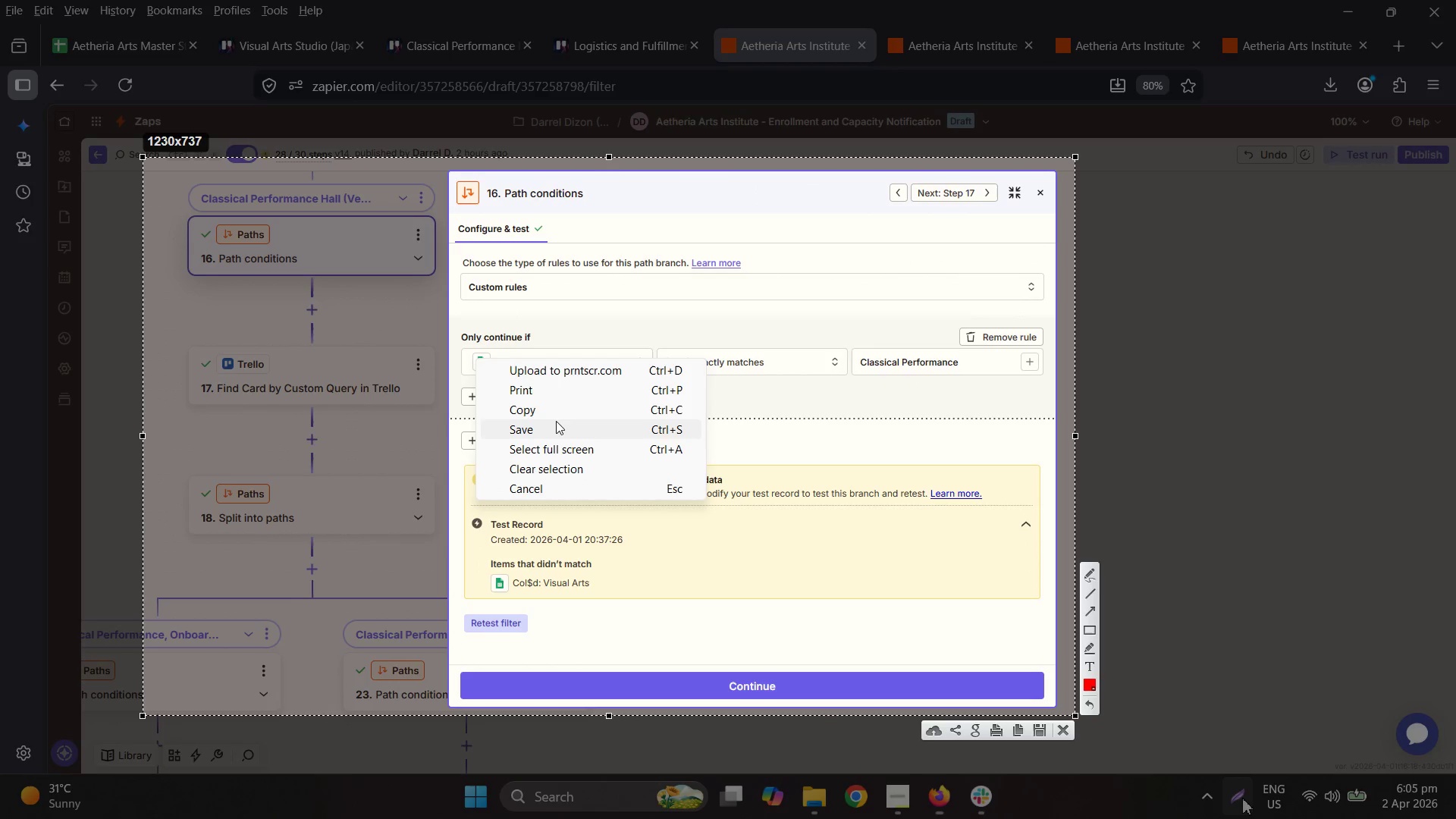 
left_click([558, 426])
 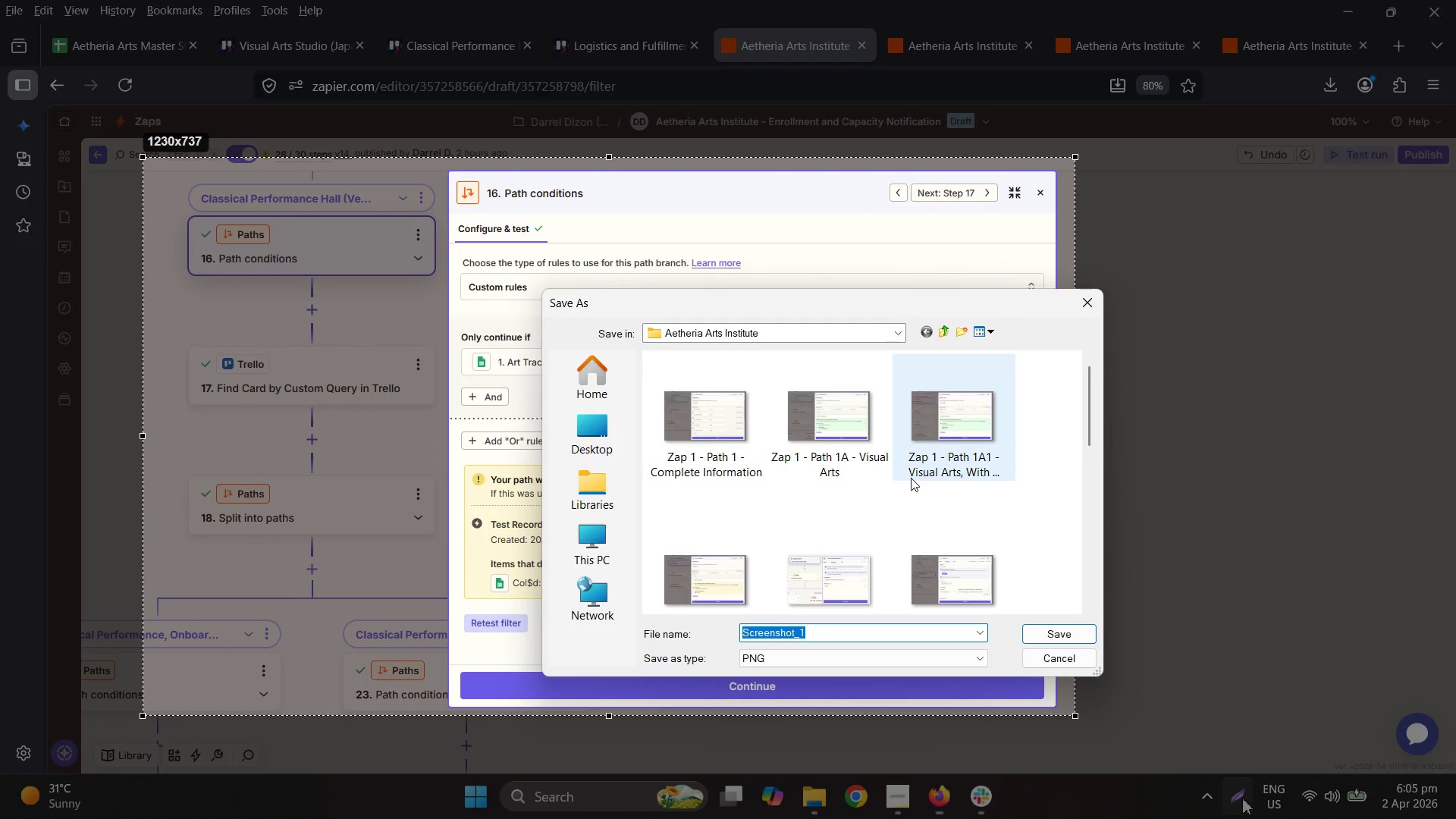 
left_click([829, 436])
 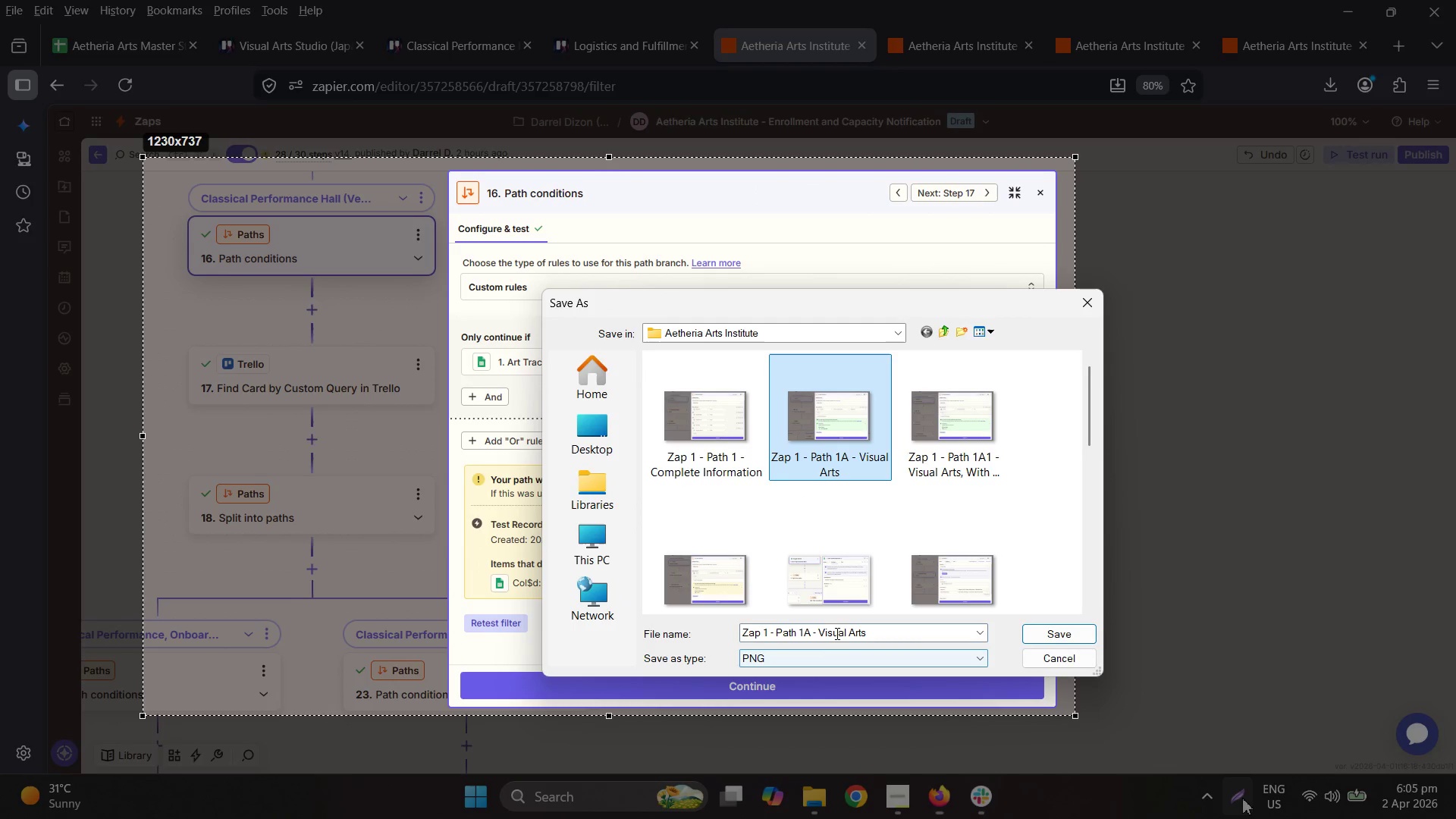 
left_click([806, 631])
 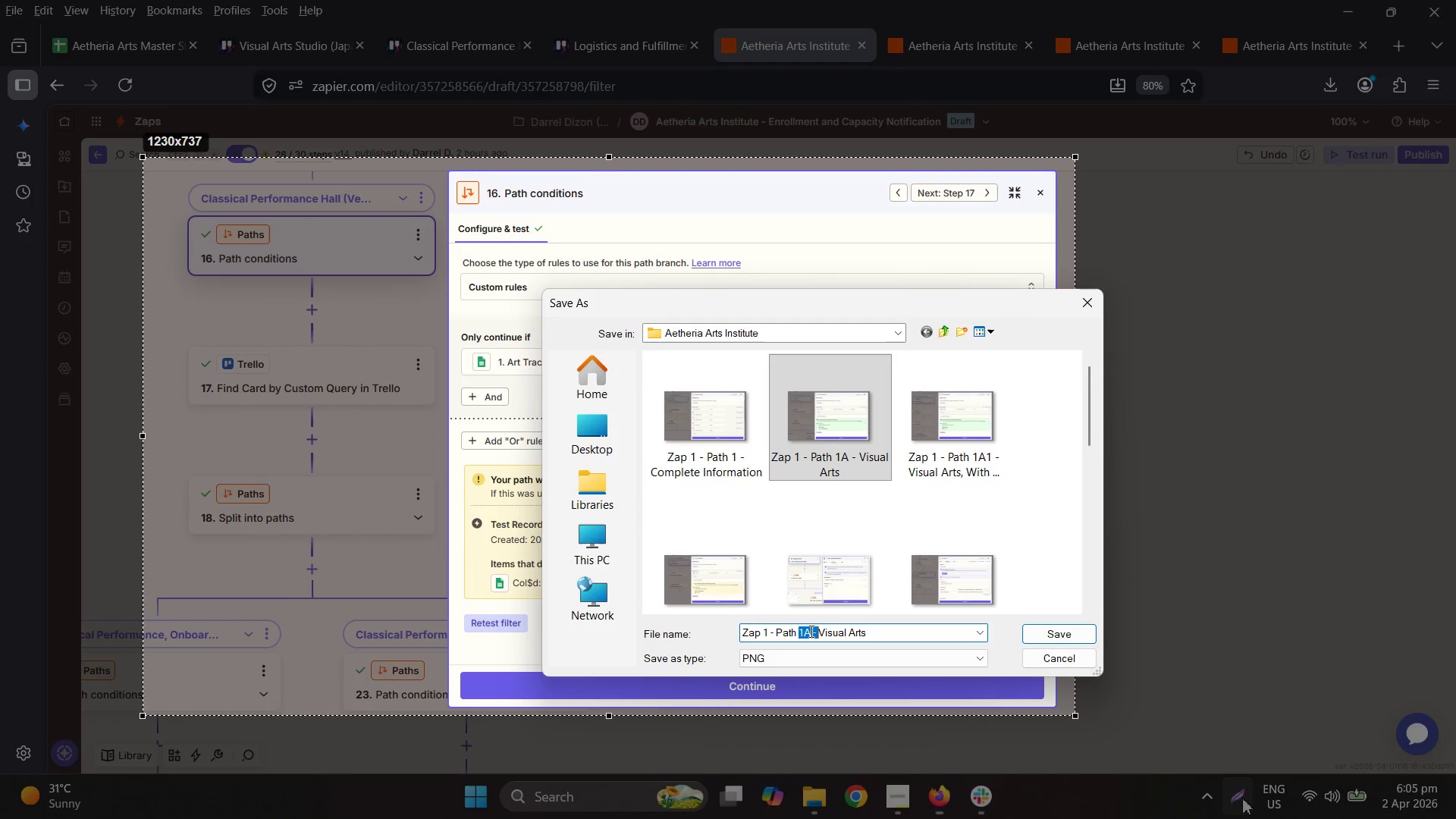 
left_click([807, 631])
 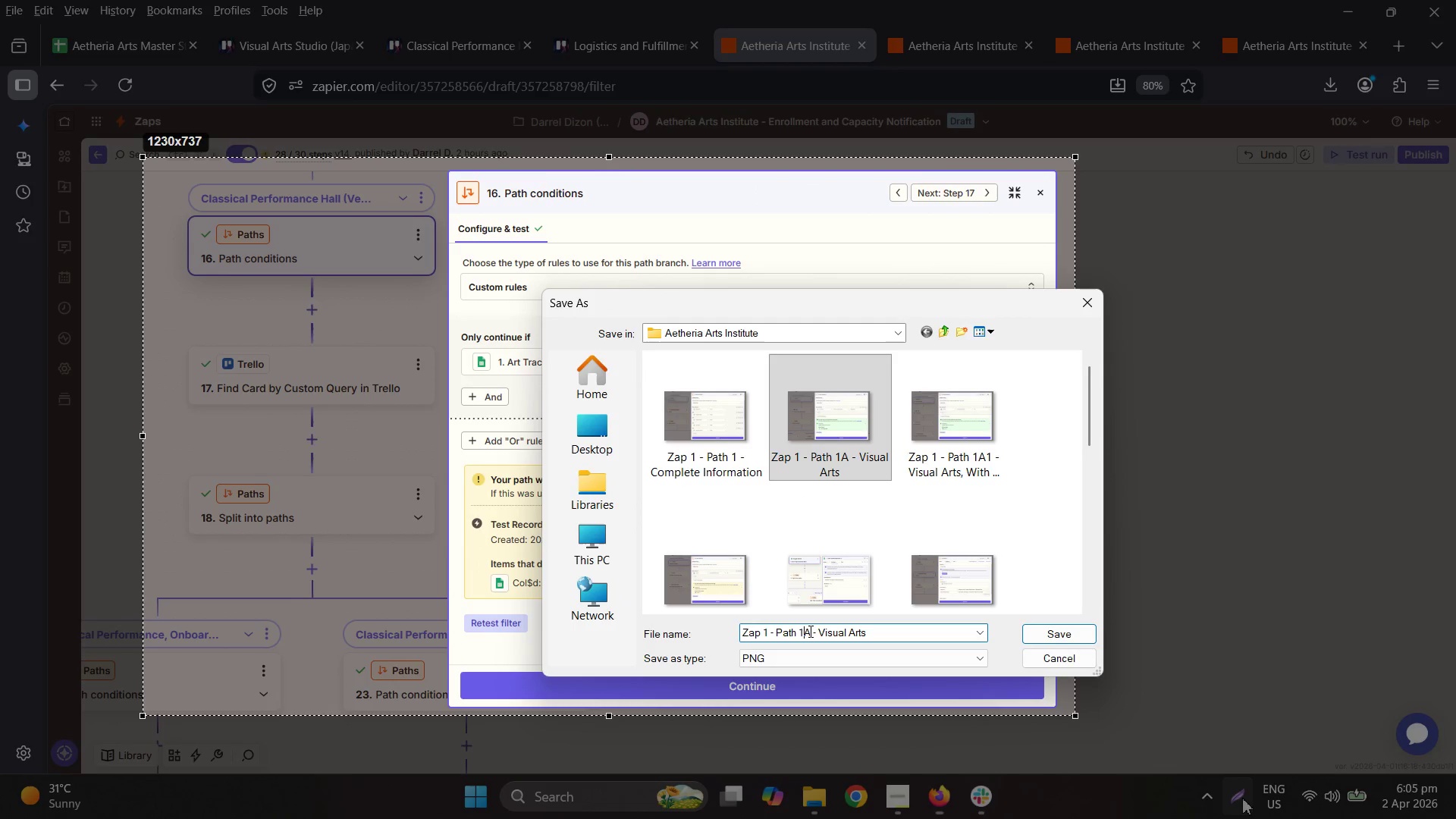 
left_click_drag(start_coordinate=[809, 631], to_coordinate=[804, 631])
 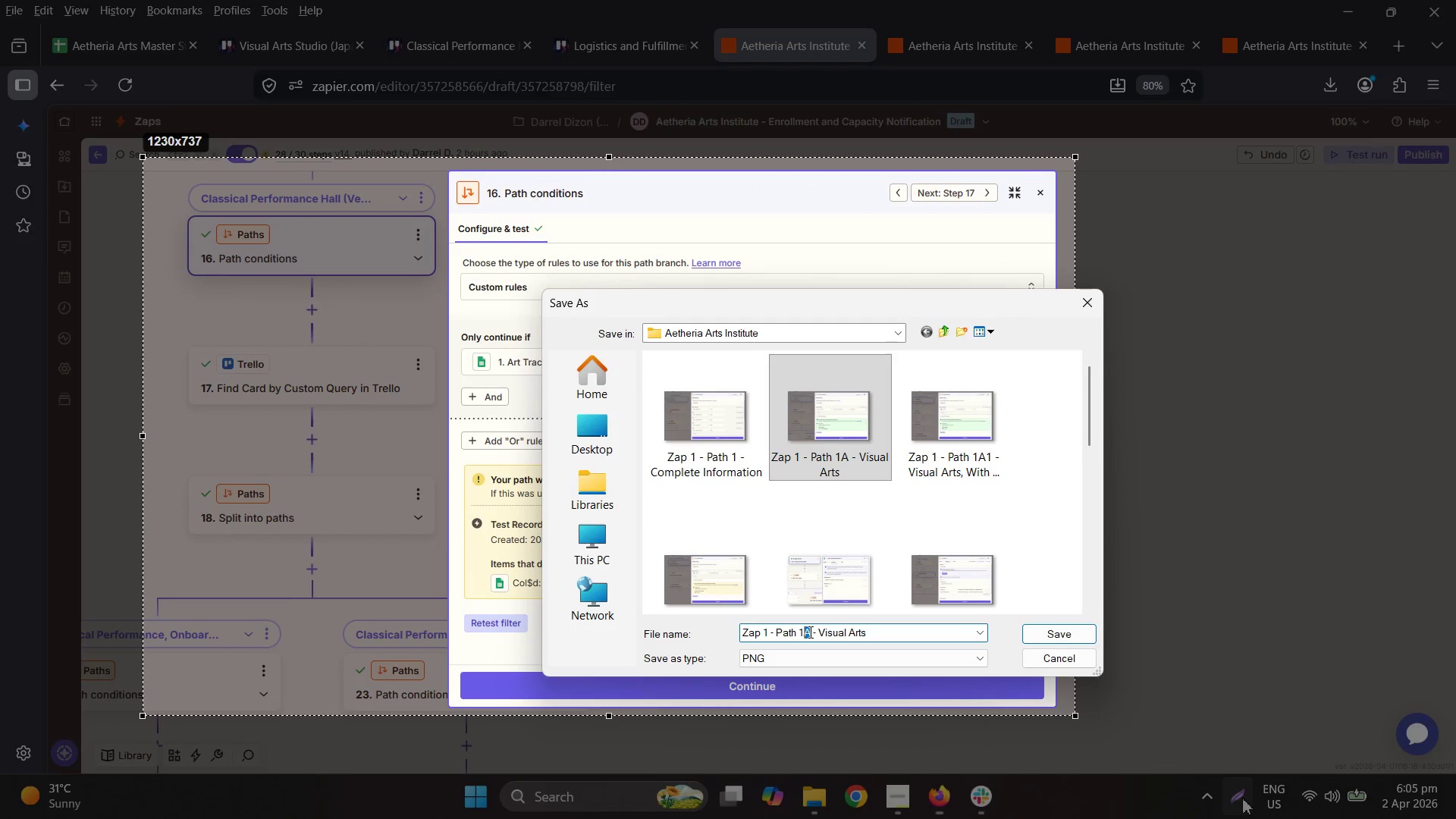 
key(Shift+B)
 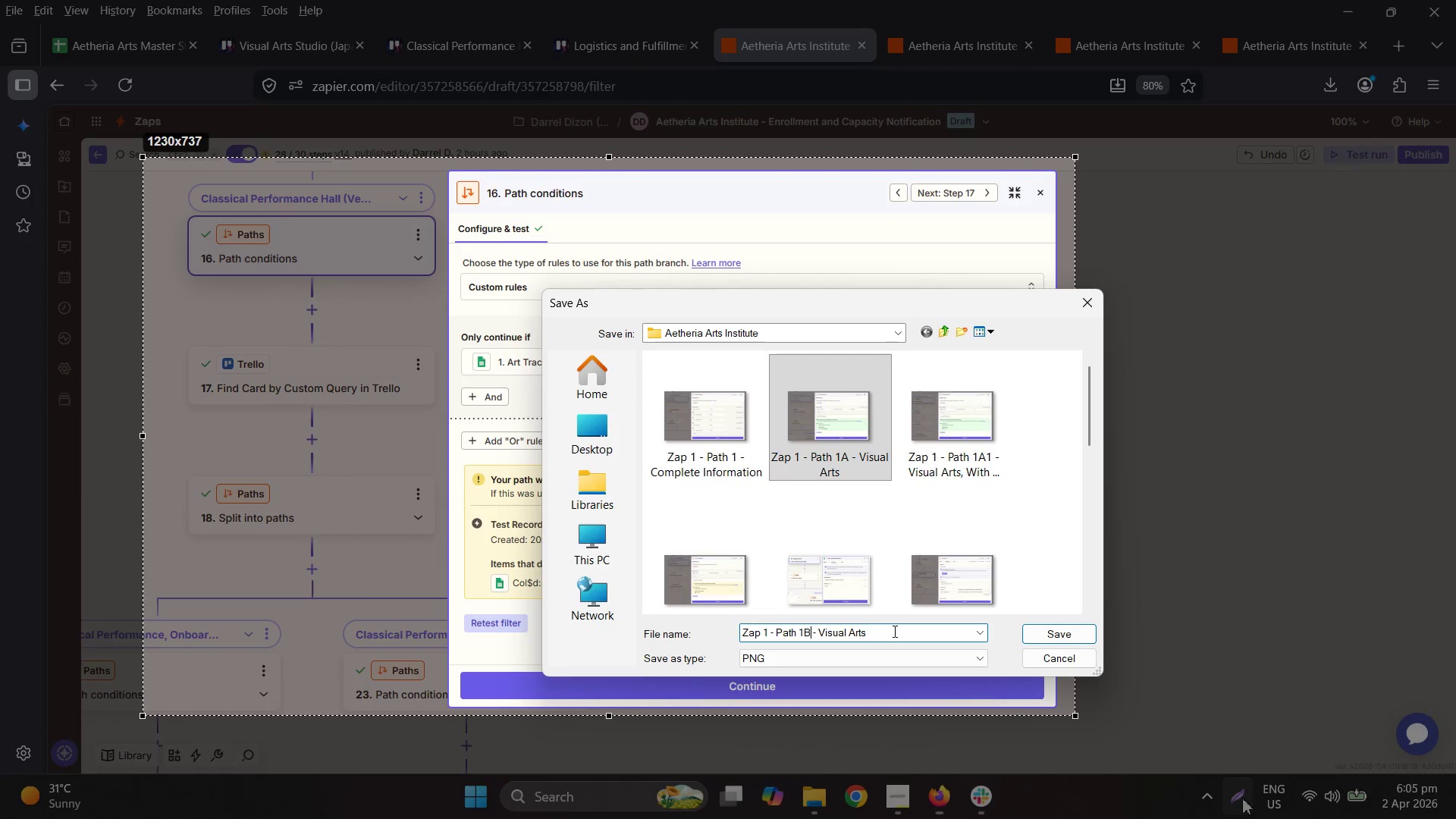 
left_click_drag(start_coordinate=[893, 630], to_coordinate=[824, 627])
 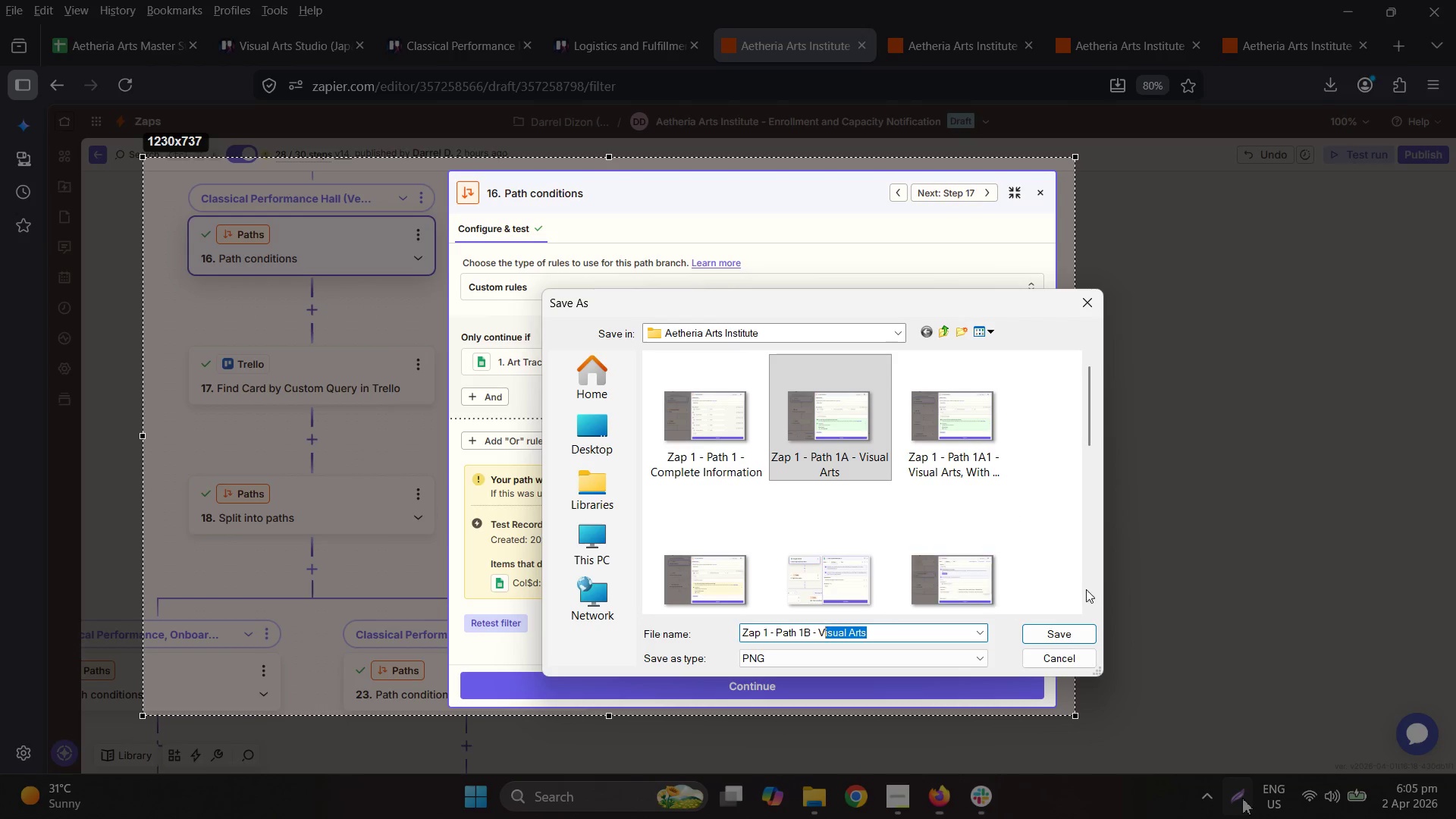 
type(Class)
key(Backspace)
key(Backspace)
key(Backspace)
key(Backspace)
key(Backspace)
key(Backspace)
type(Classical Performance)
 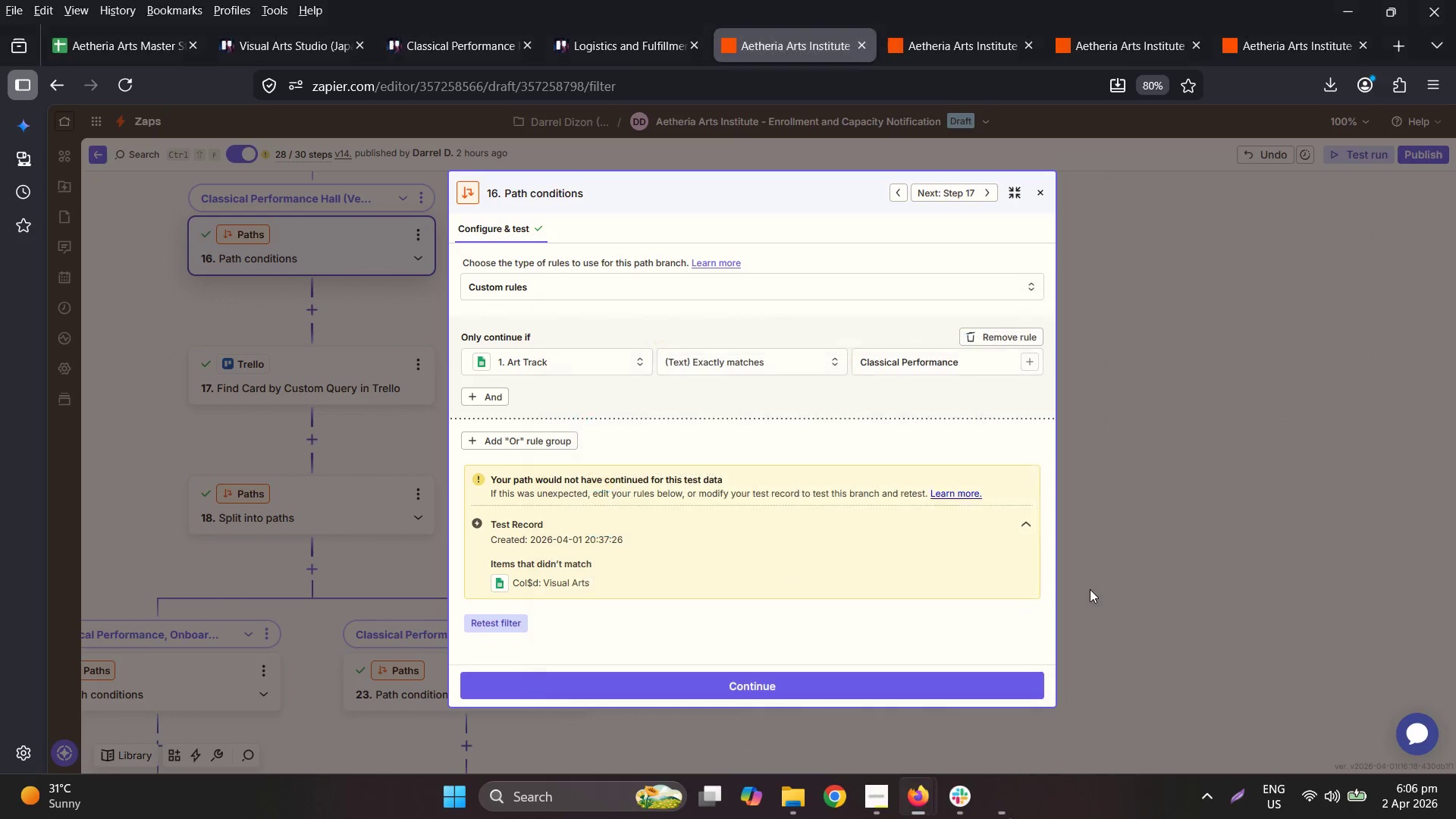 
 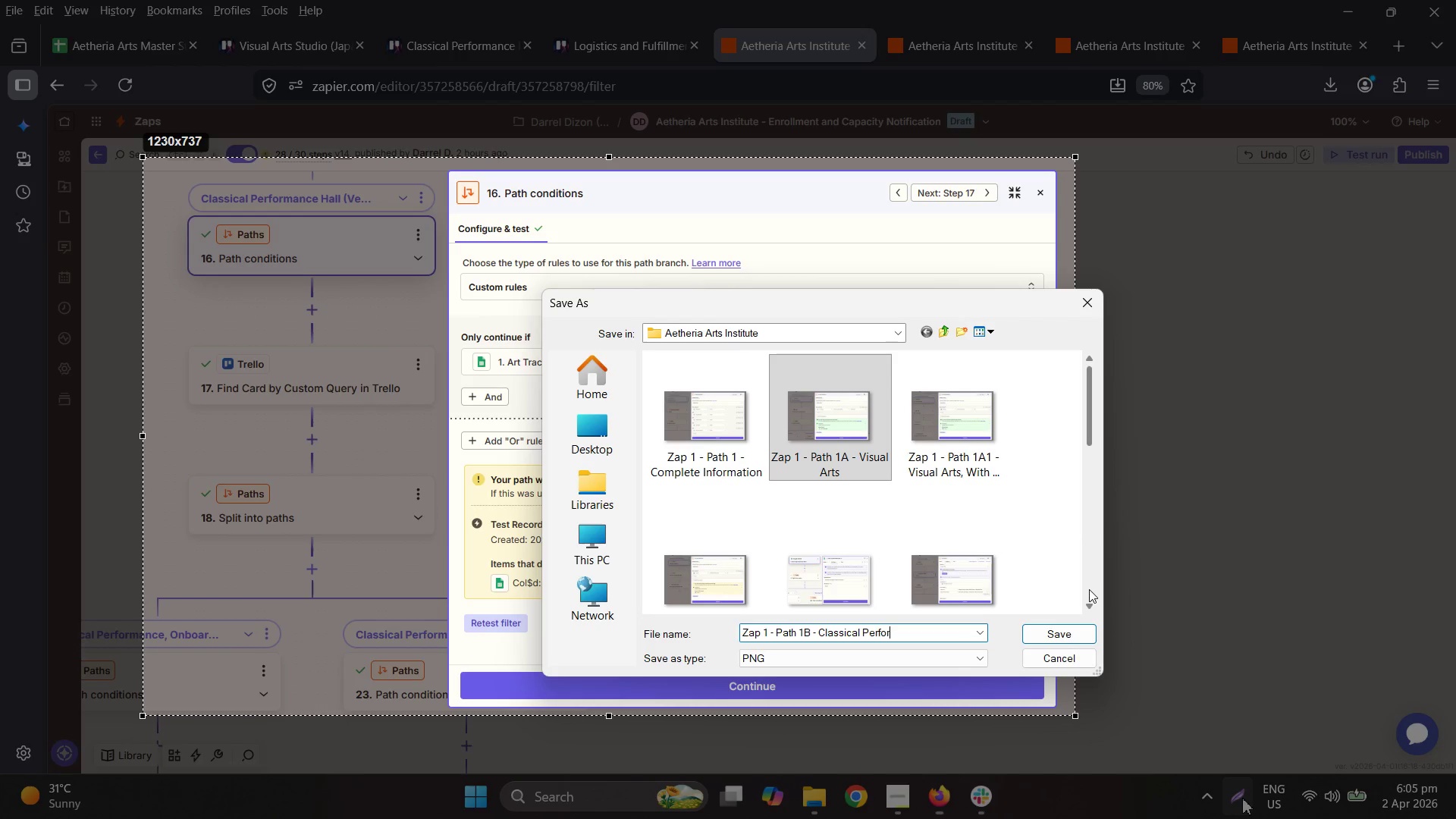 
key(Enter)
 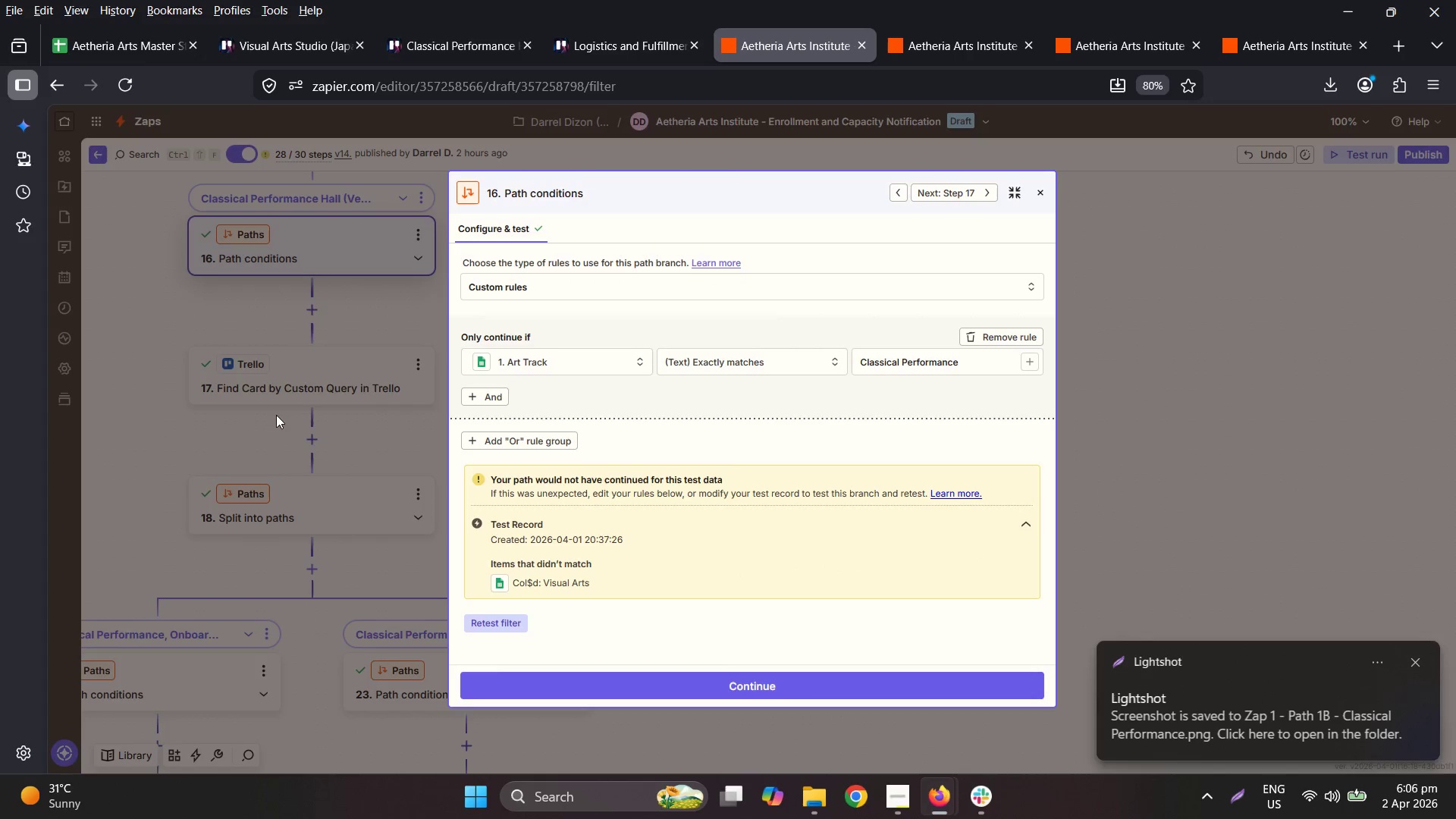 
double_click([297, 381])
 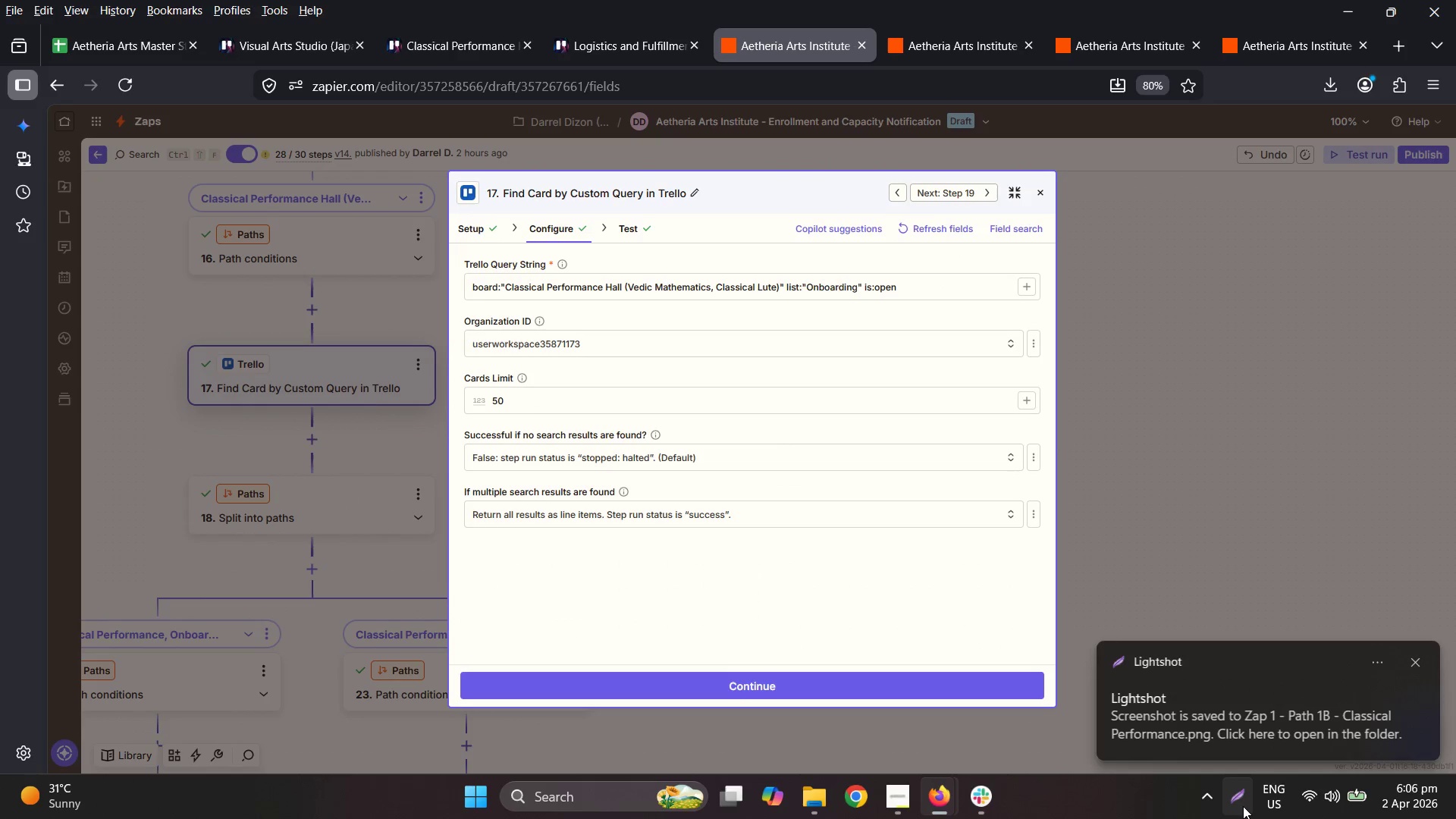 
left_click([1247, 808])
 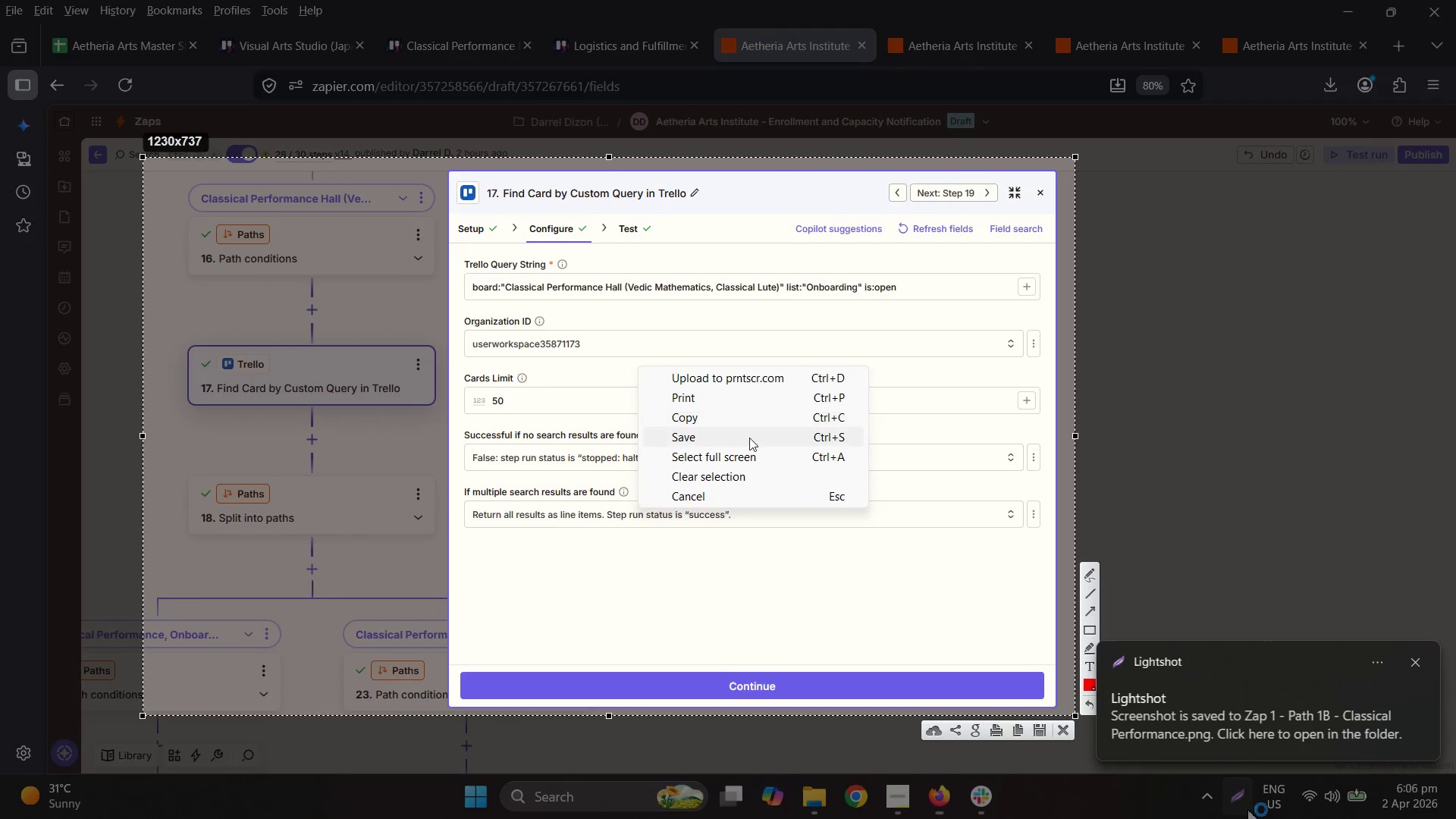 
left_click([752, 444])
 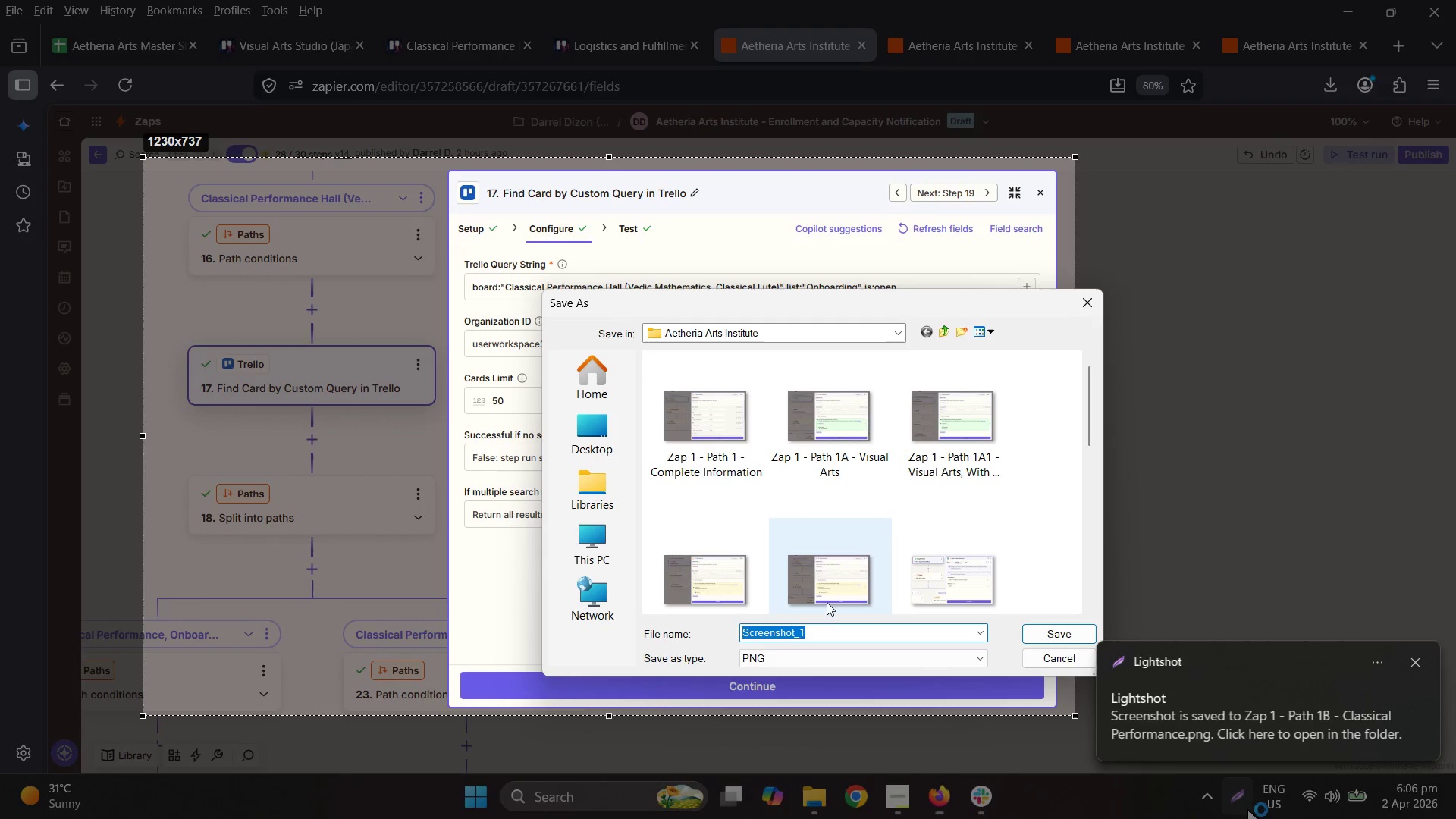 
scroll: coordinate [911, 523], scroll_direction: down, amount: 5.0
 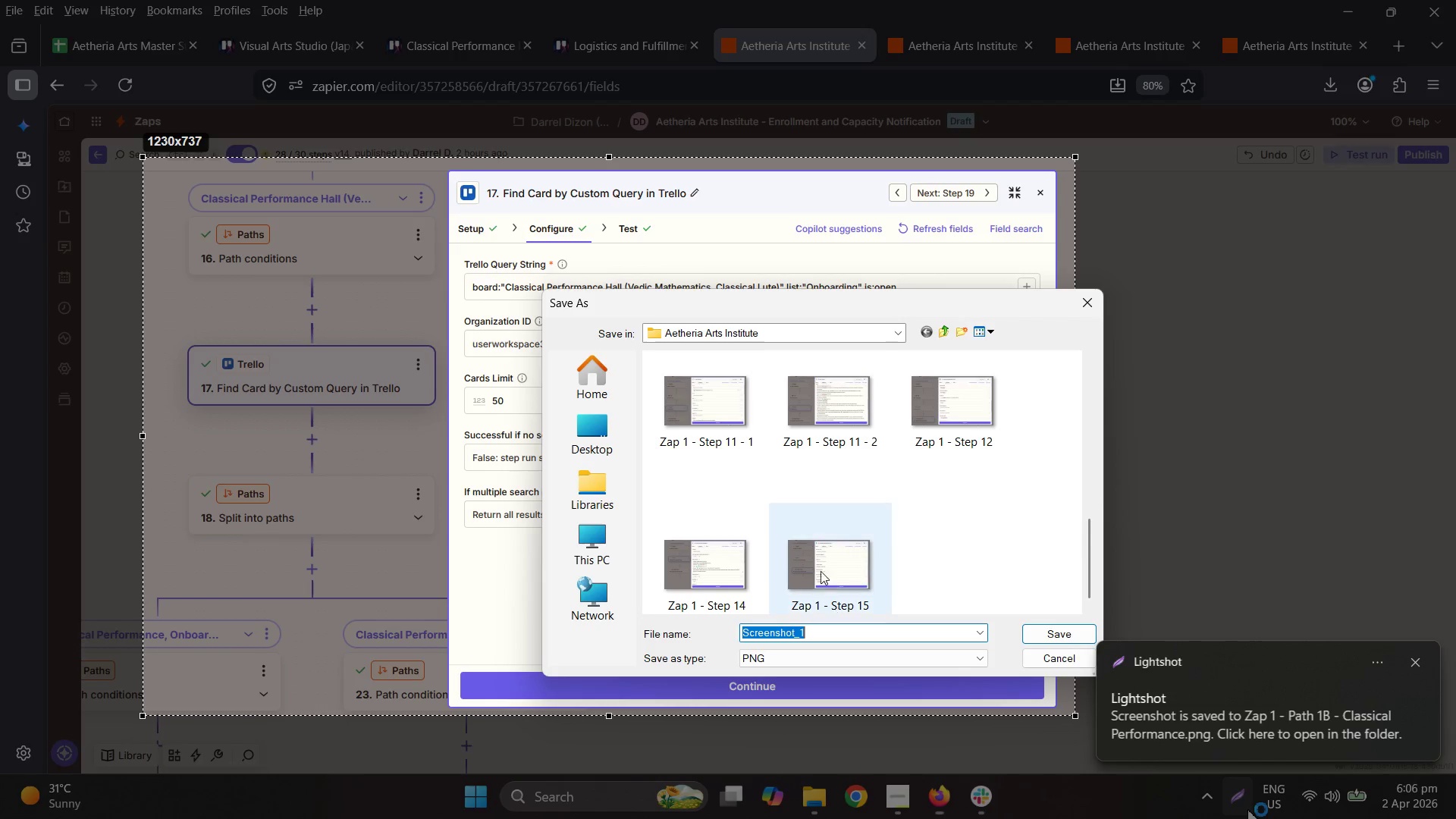 
left_click([821, 567])
 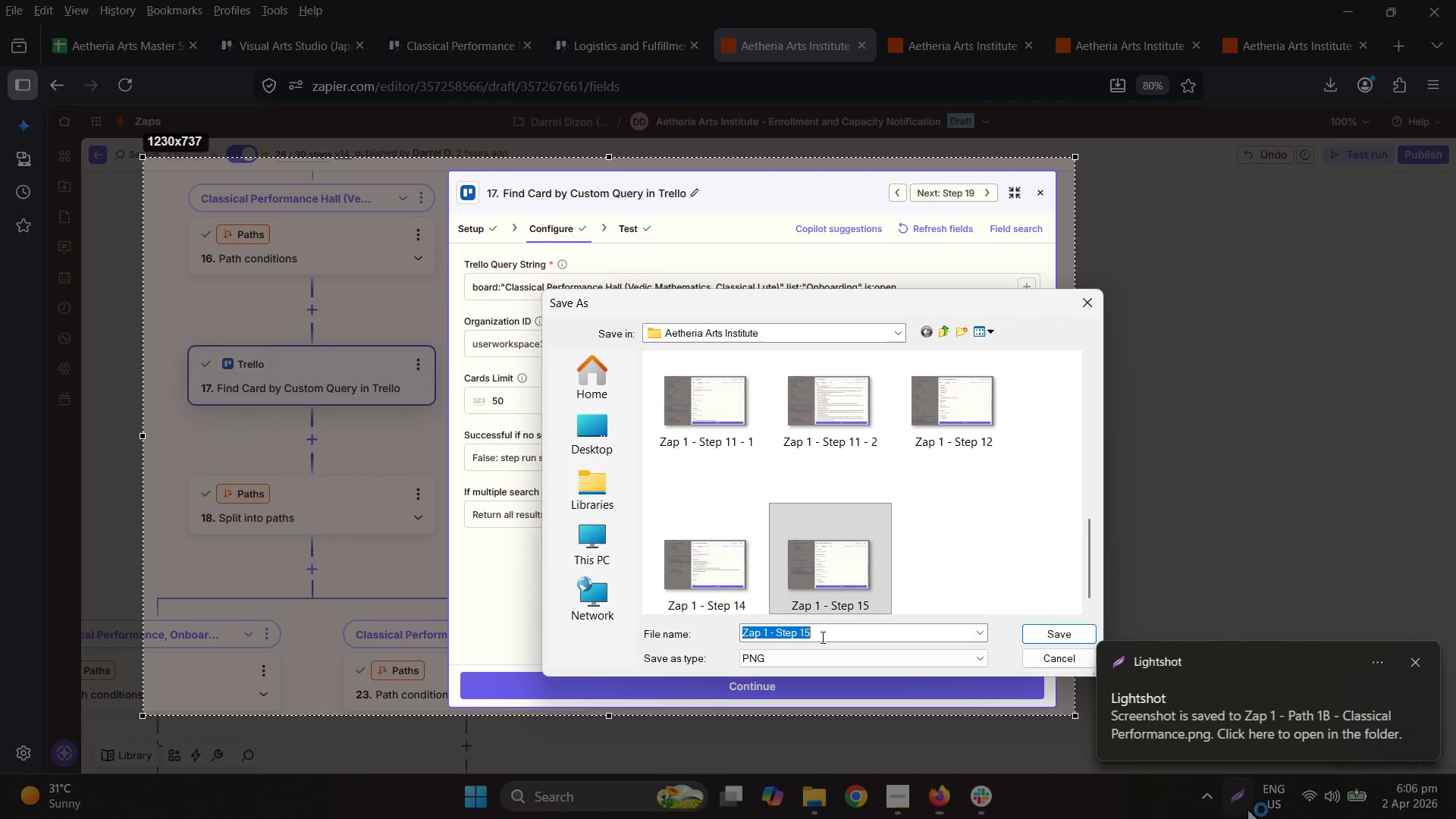 
triple_click([837, 637])
 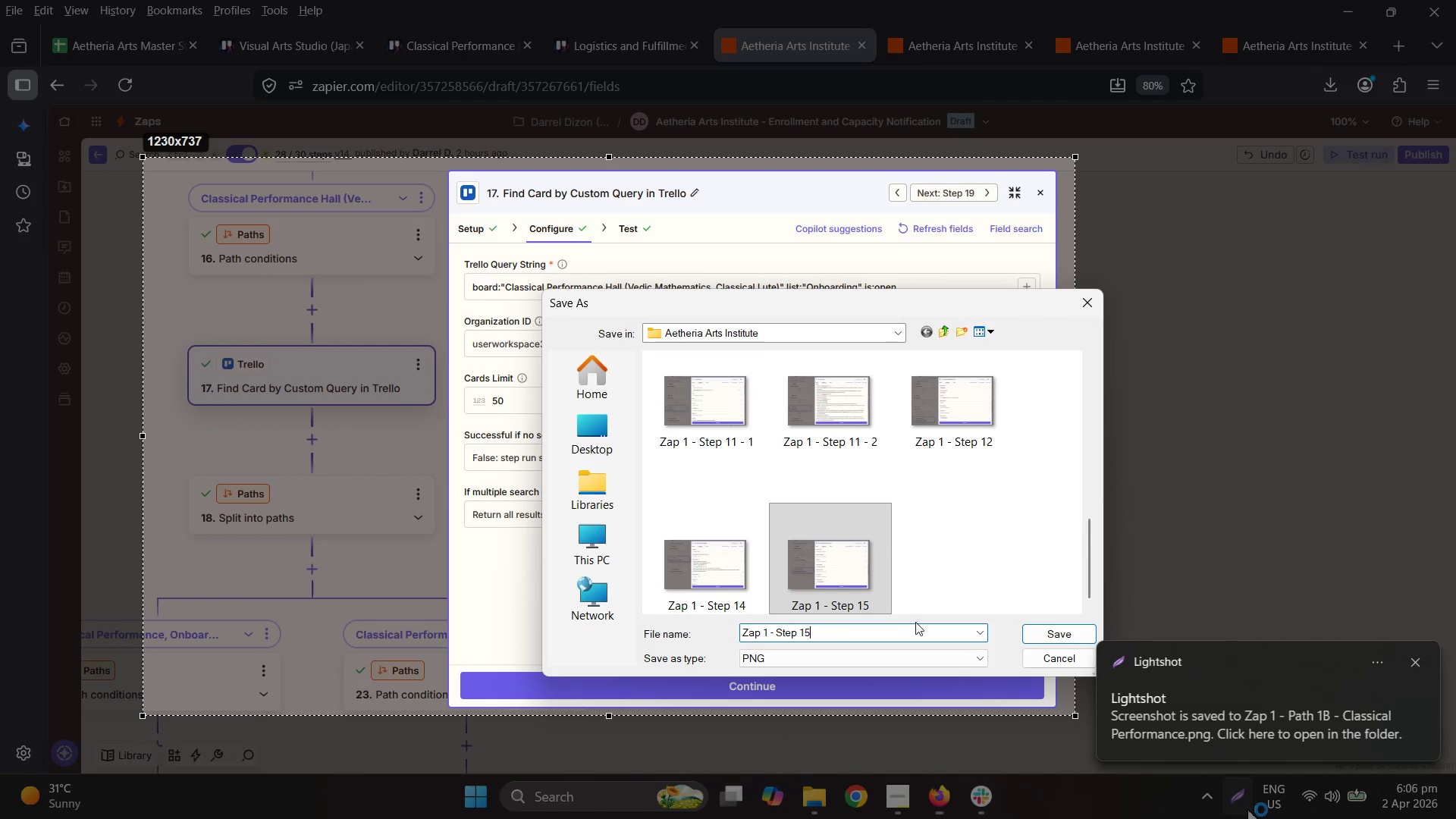 
key(Backspace)
 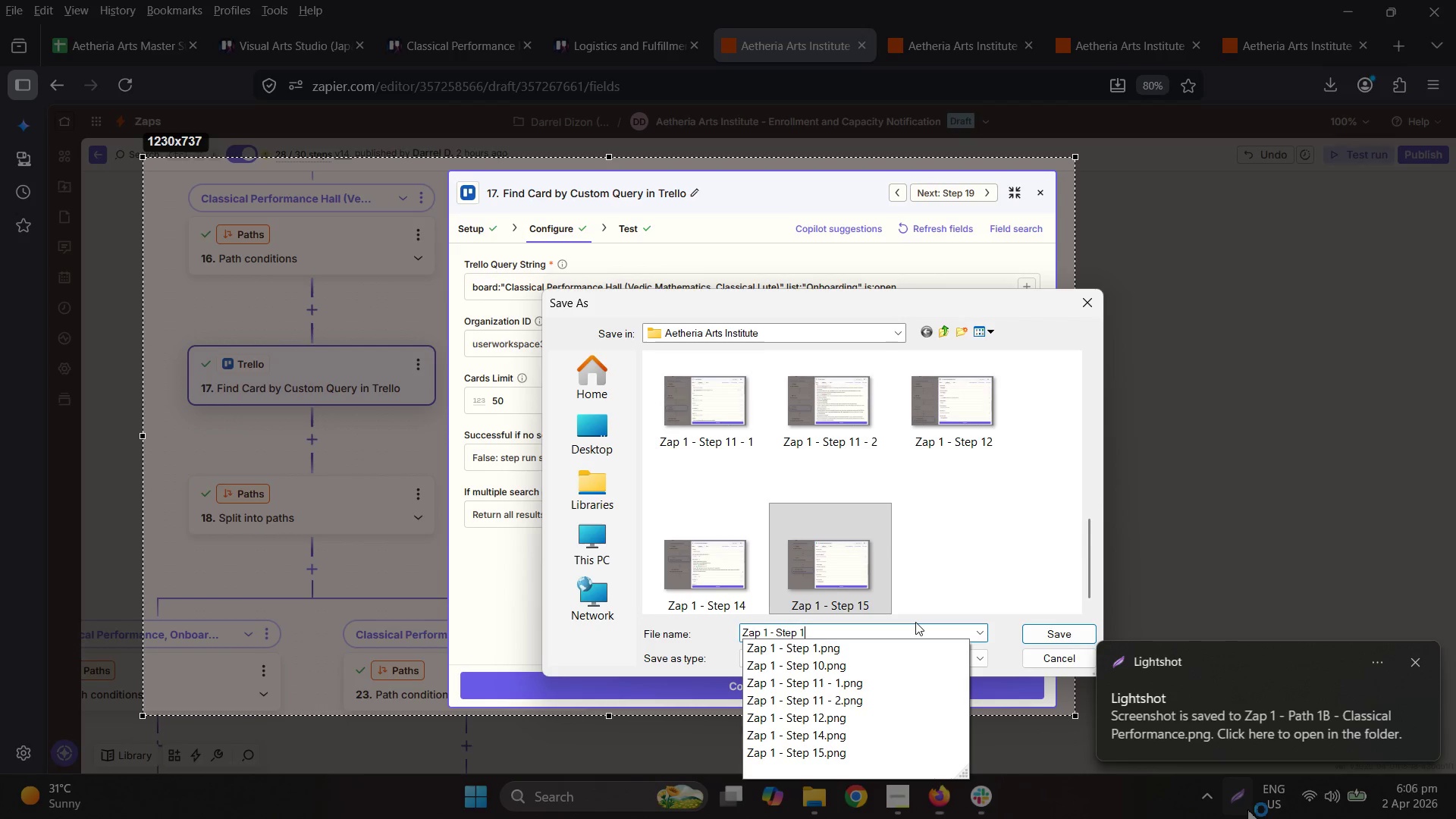 
key(Numpad7)
 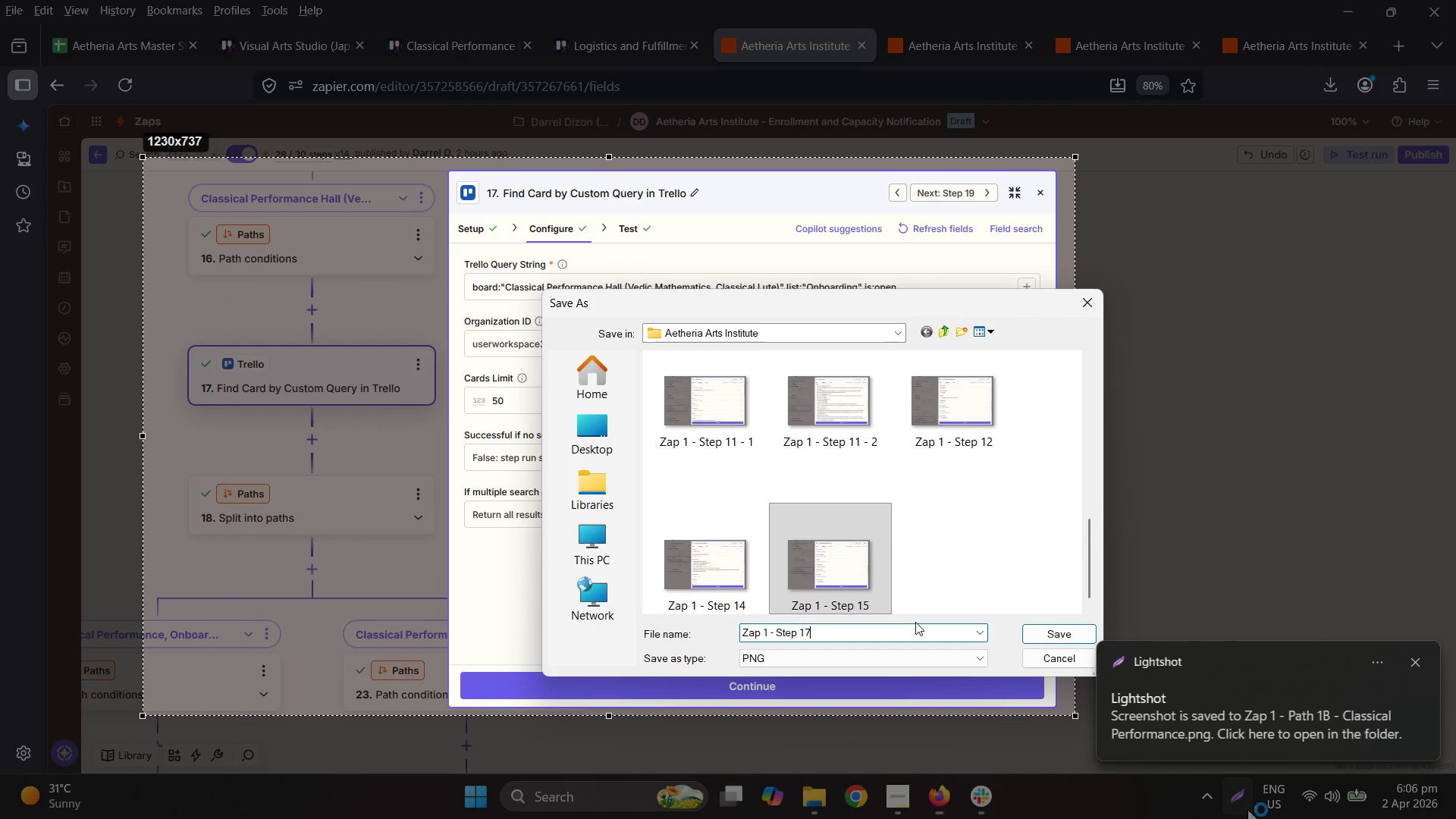 
key(NumpadEnter)
 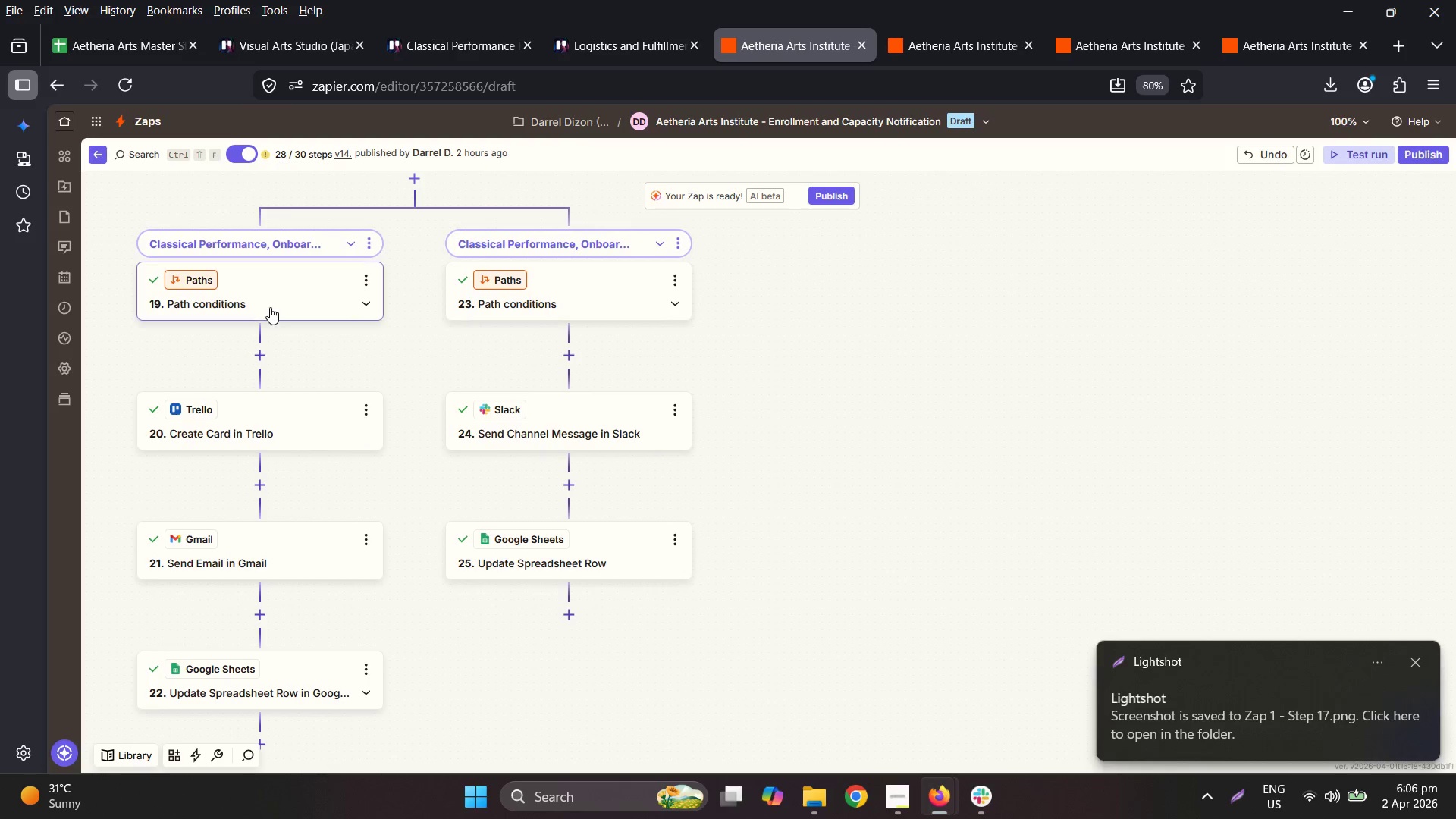 
left_click([415, 309])
 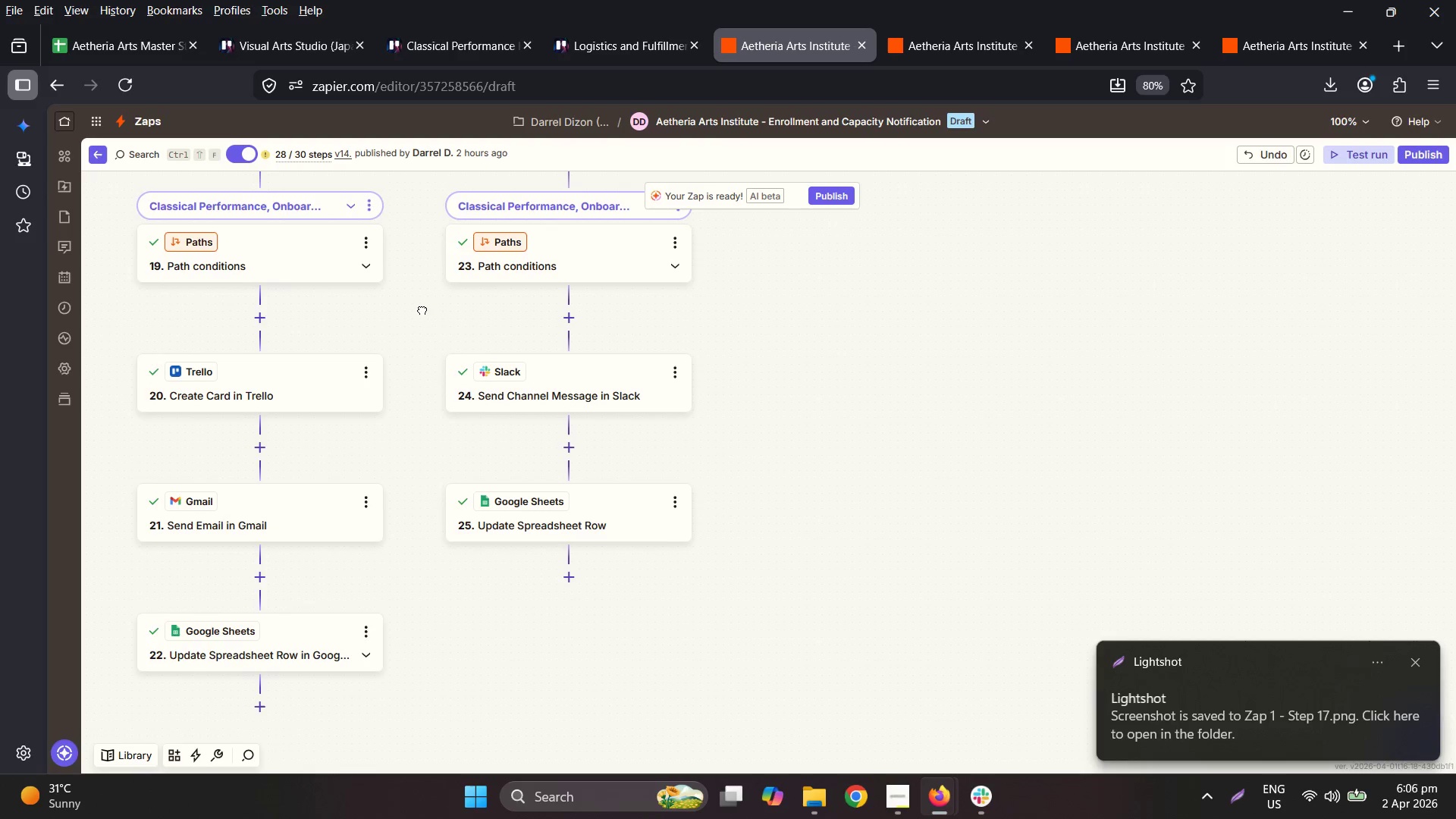 
left_click([333, 242])
 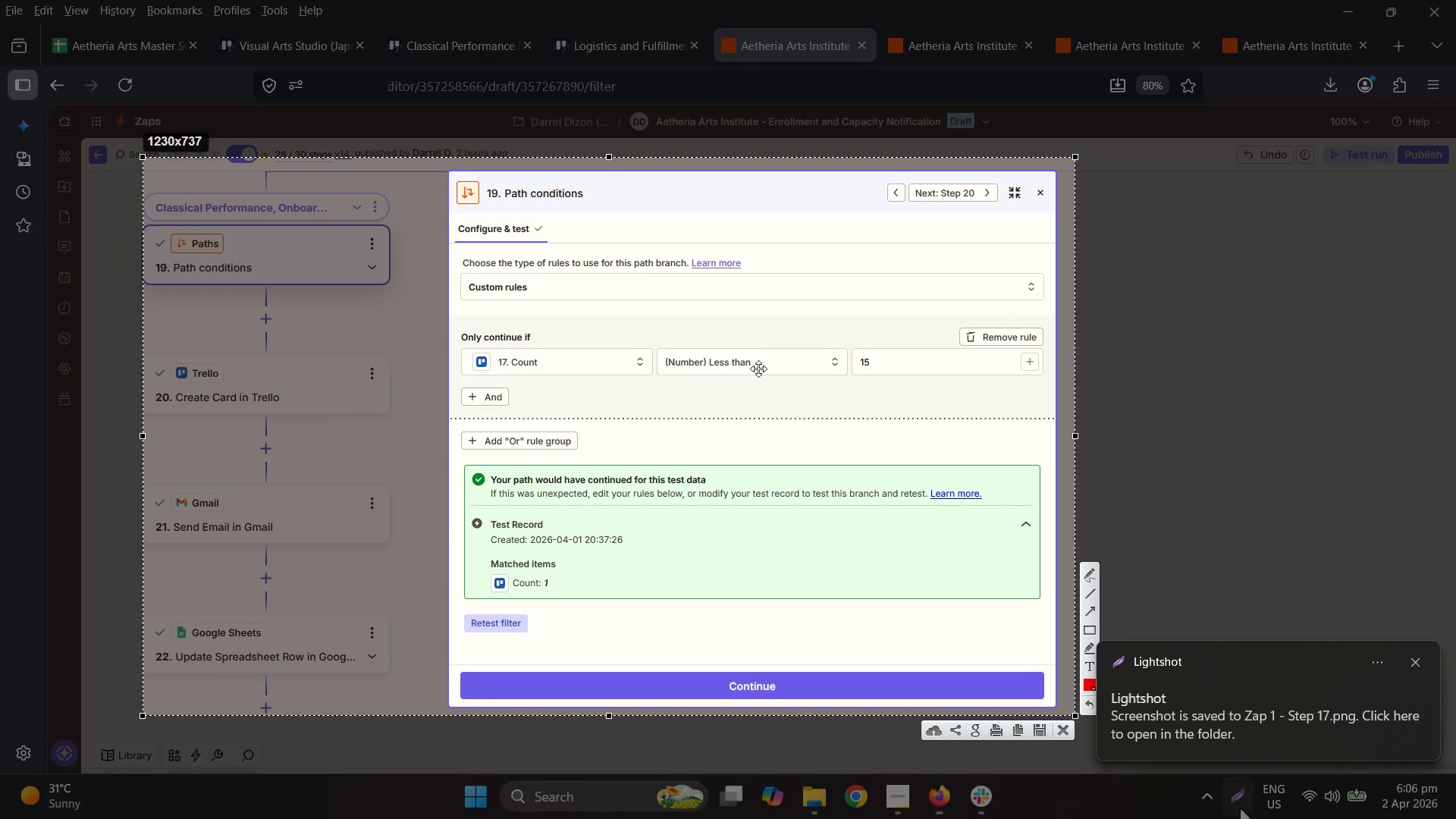 
right_click([765, 375])
 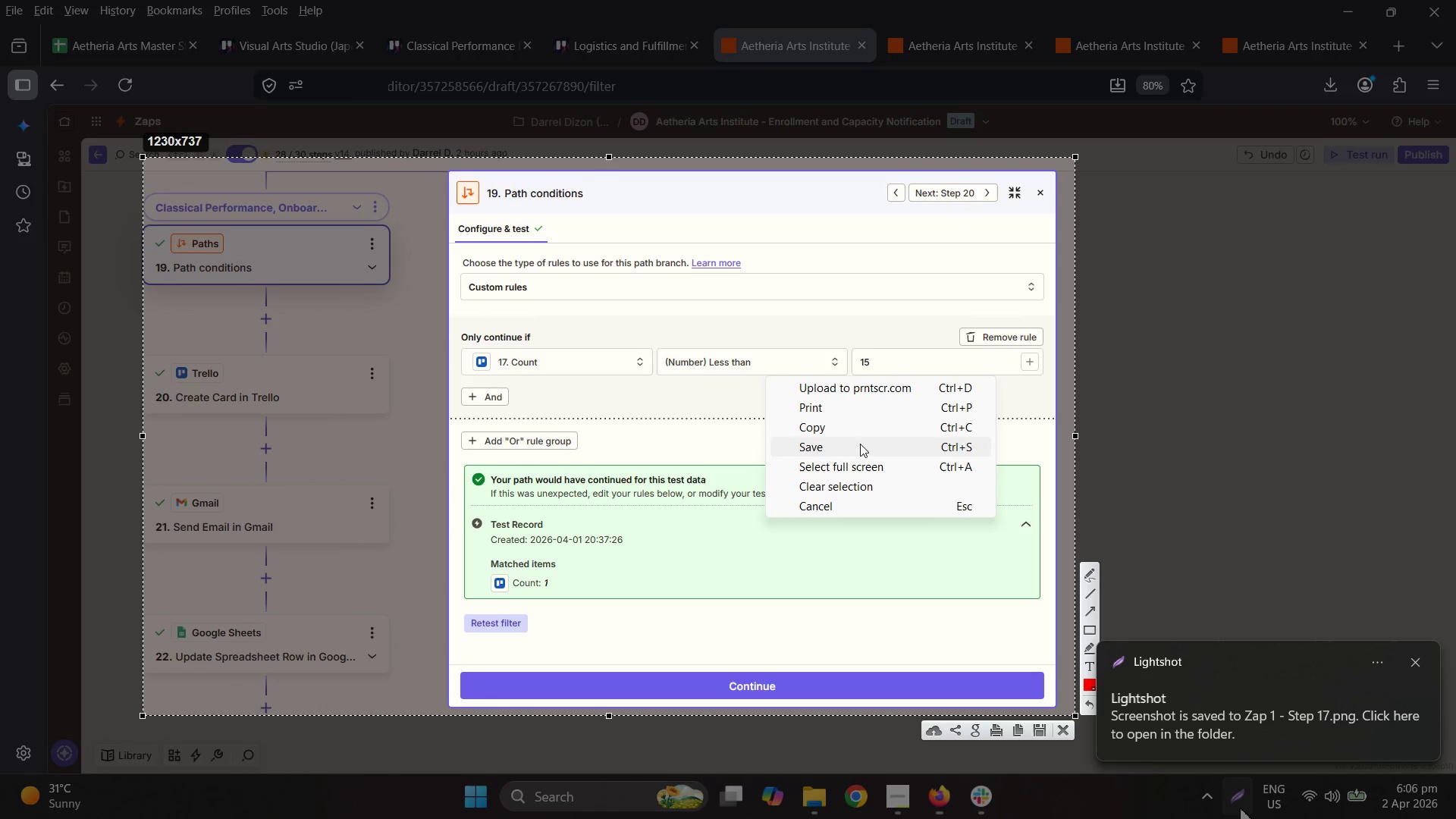 
left_click([860, 444])
 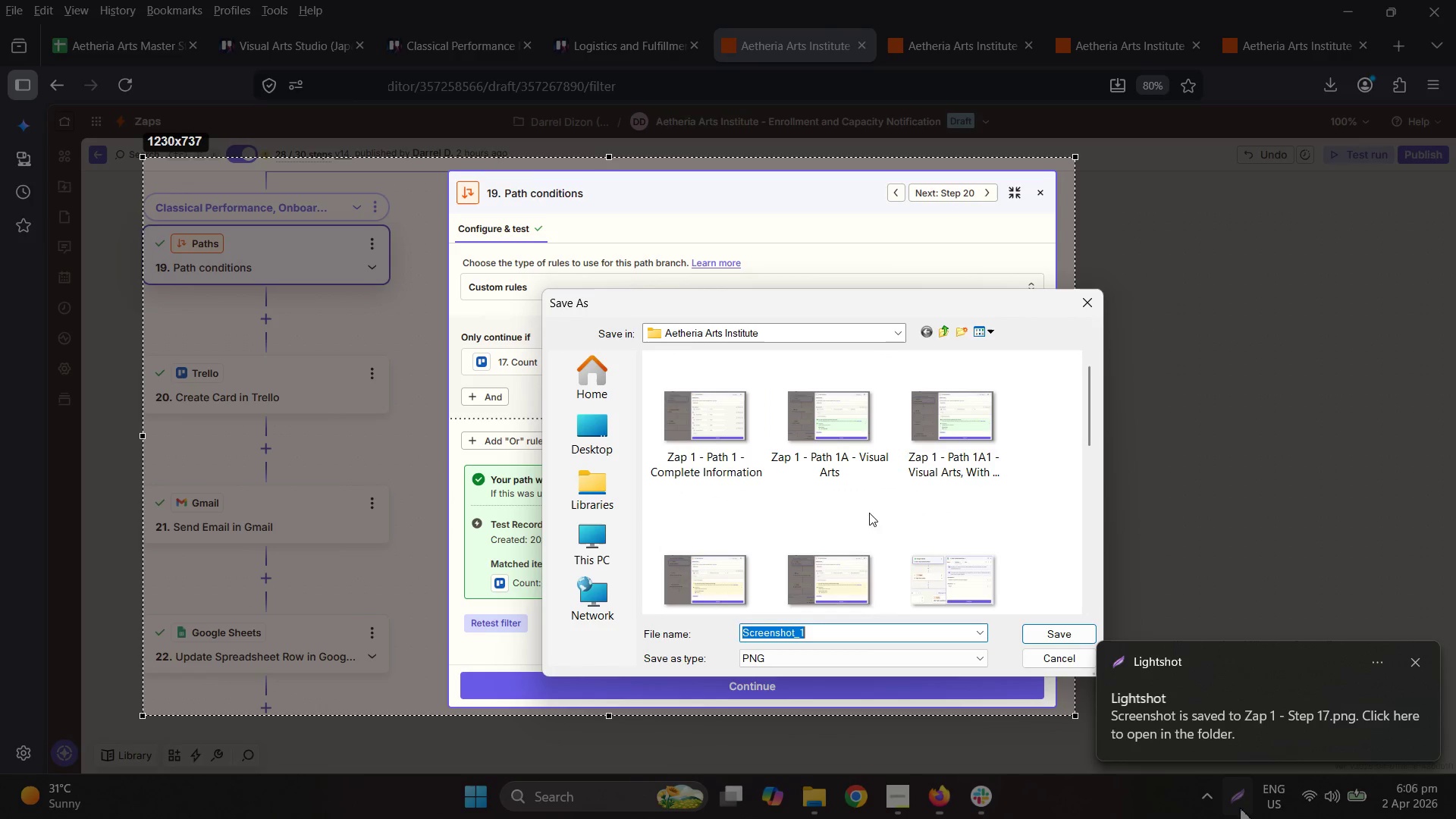 
scroll: coordinate [978, 478], scroll_direction: down, amount: 3.0
 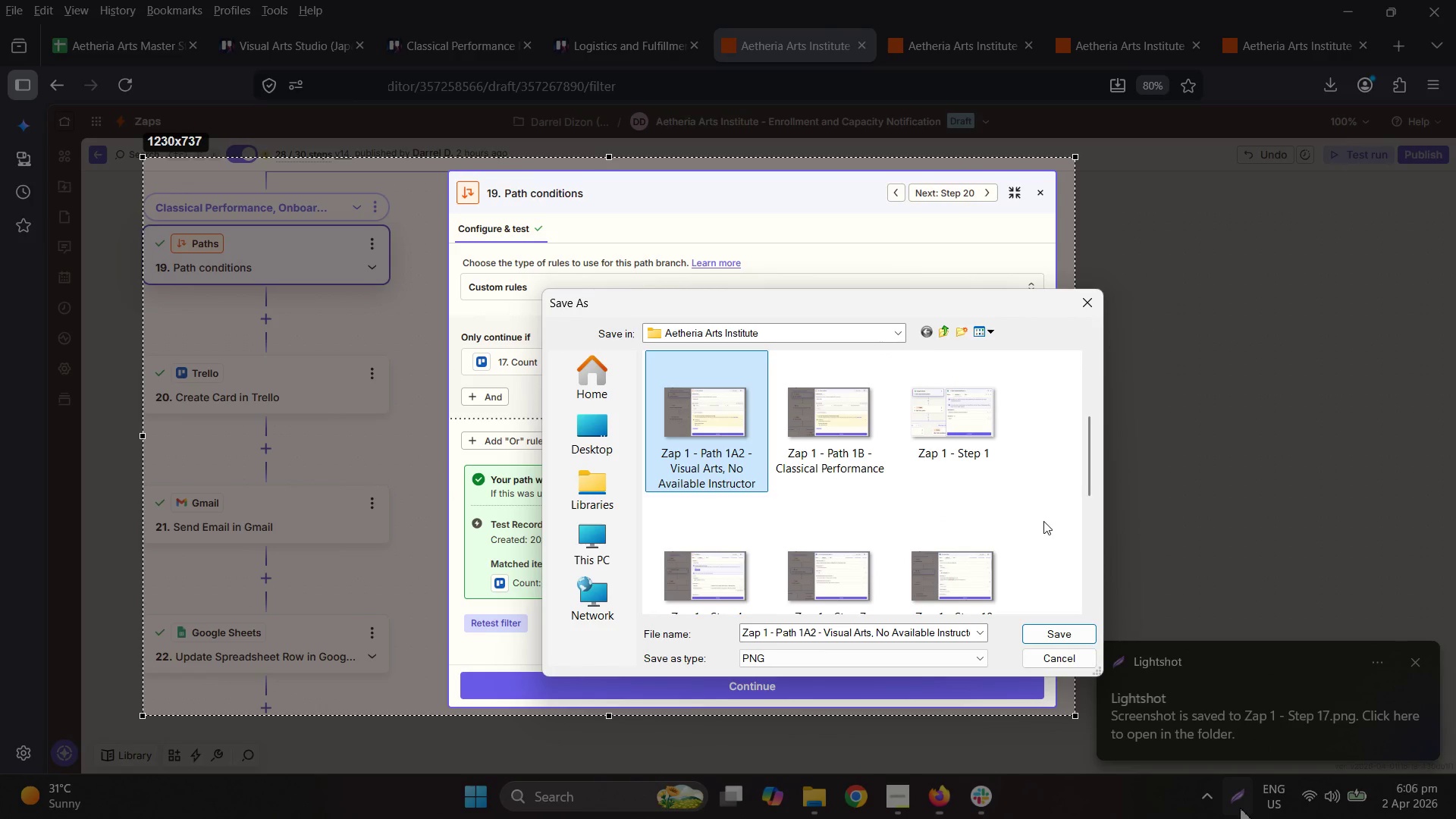 
mouse_move([708, 416])
 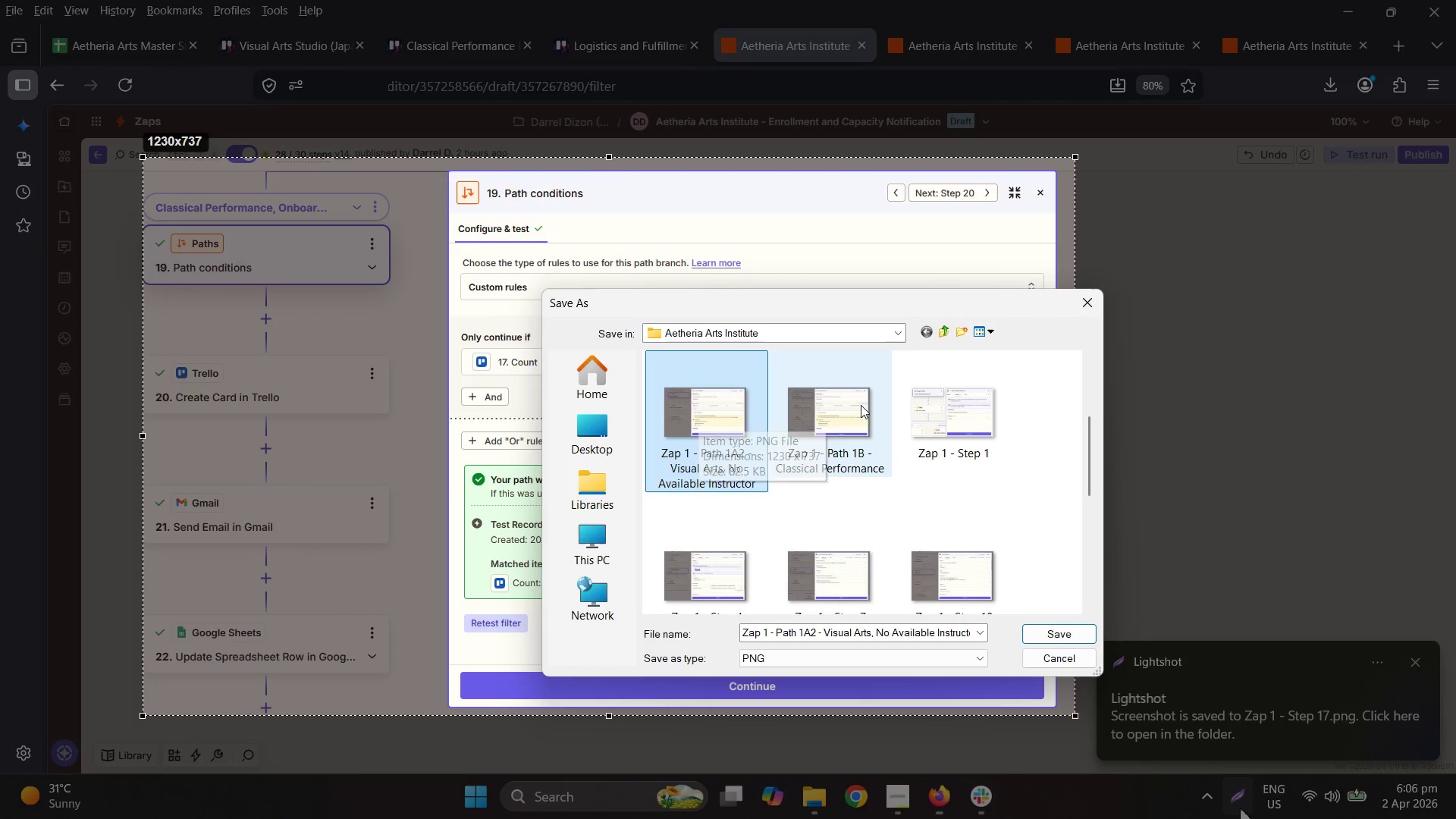 
left_click([864, 406])
 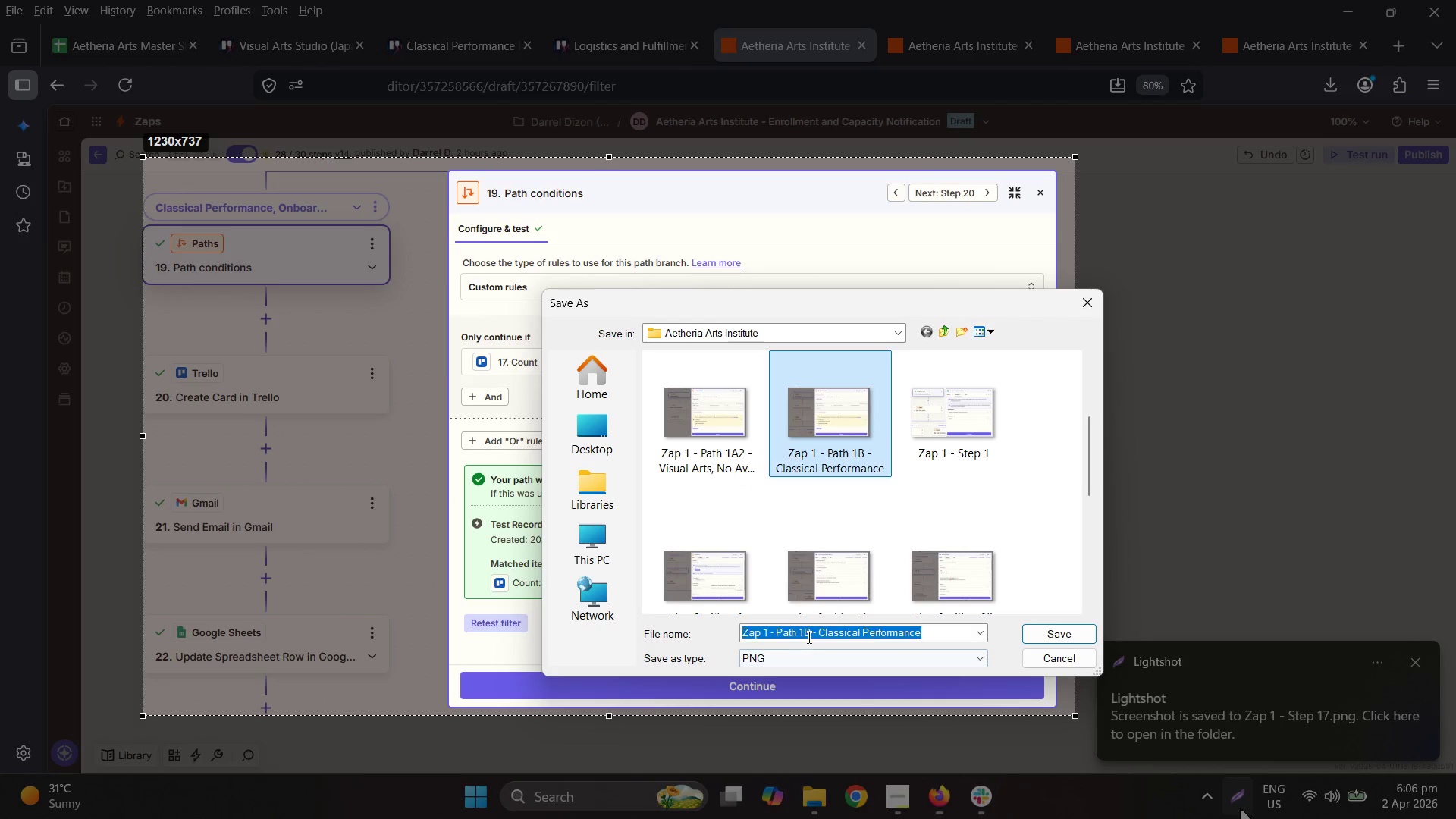 
double_click([809, 637])
 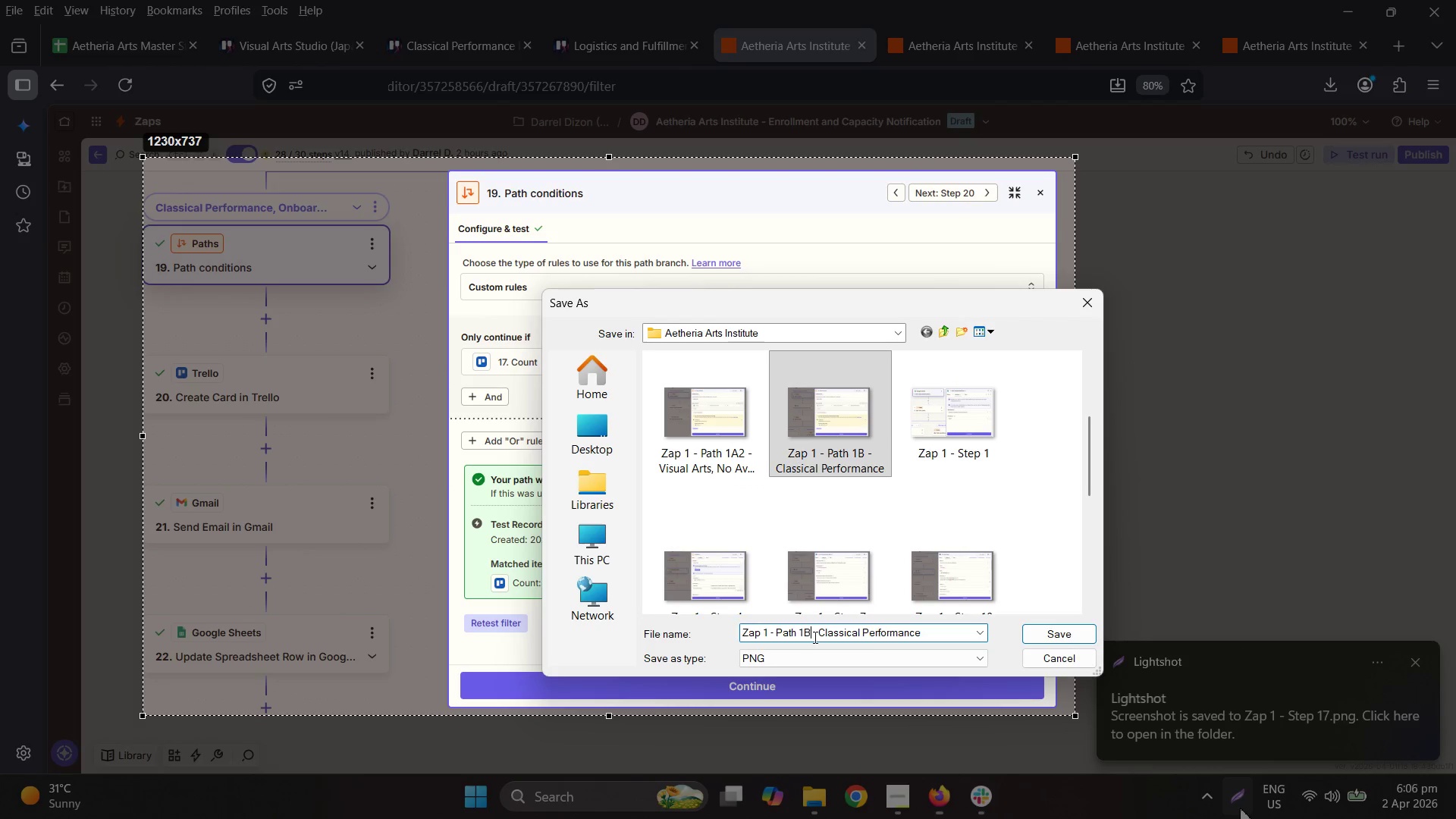 
type(1, N)
key(Backspace)
type(With Available Instructor)
 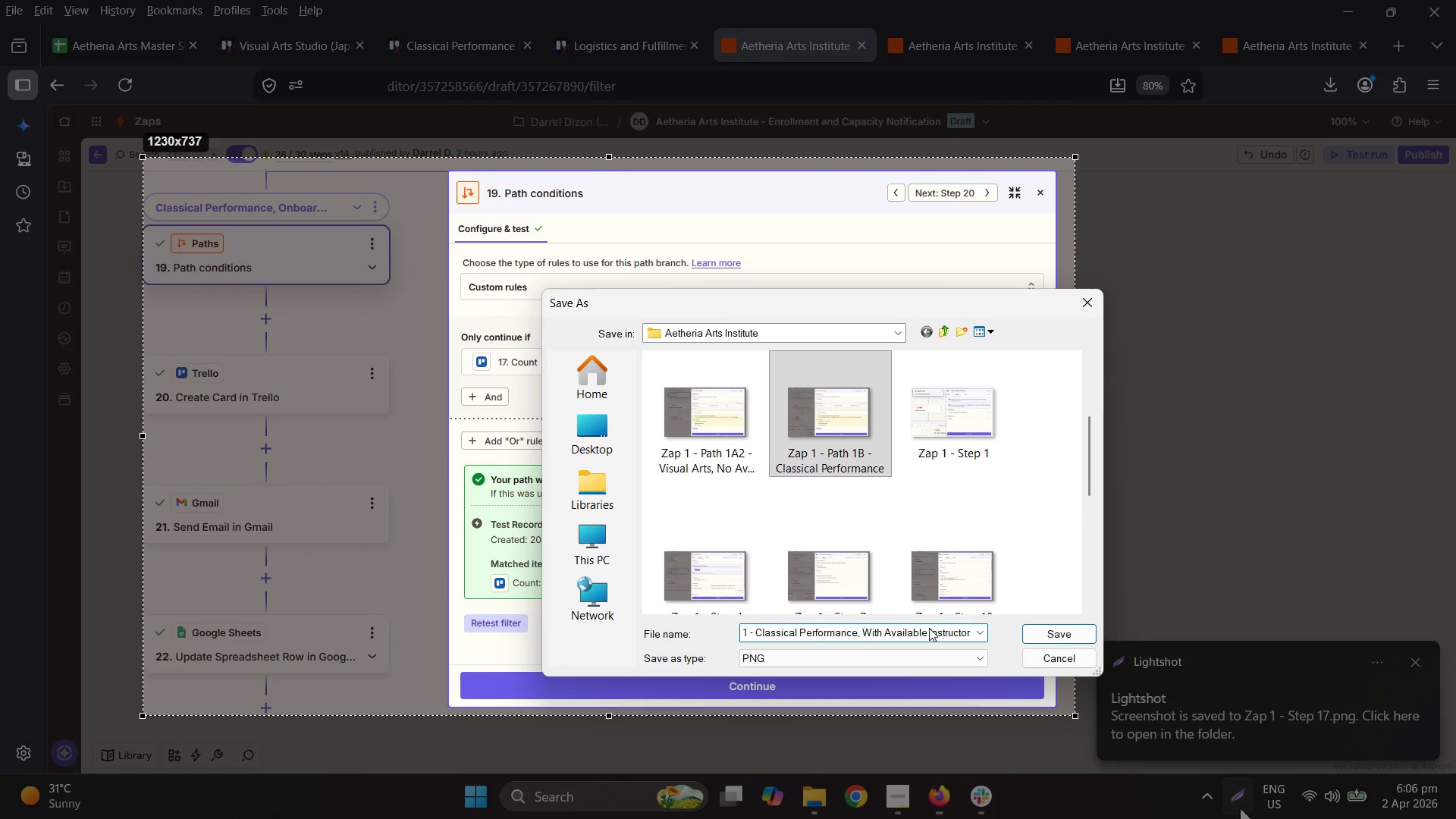 
key(Enter)
 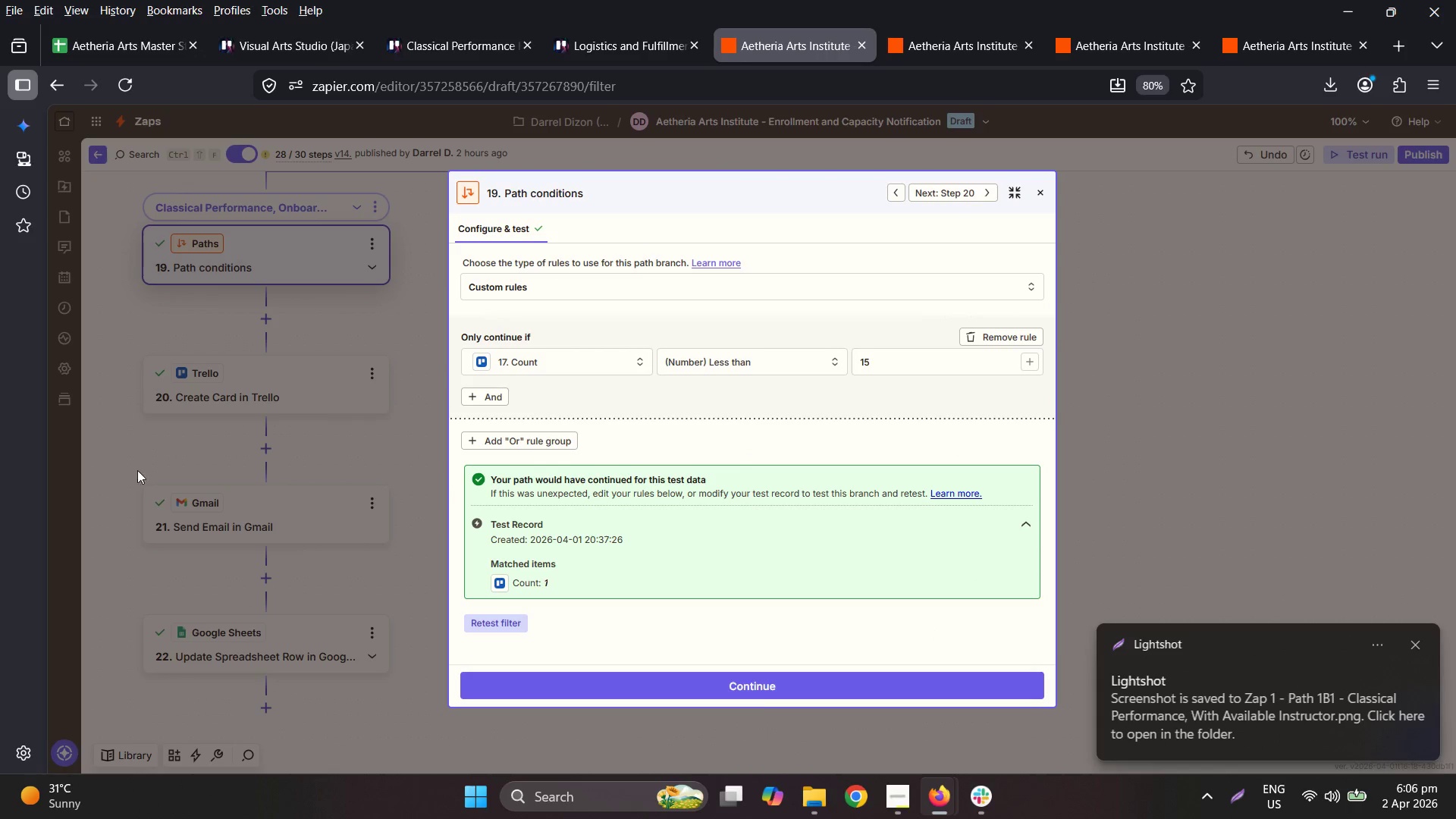 
left_click([269, 379])
 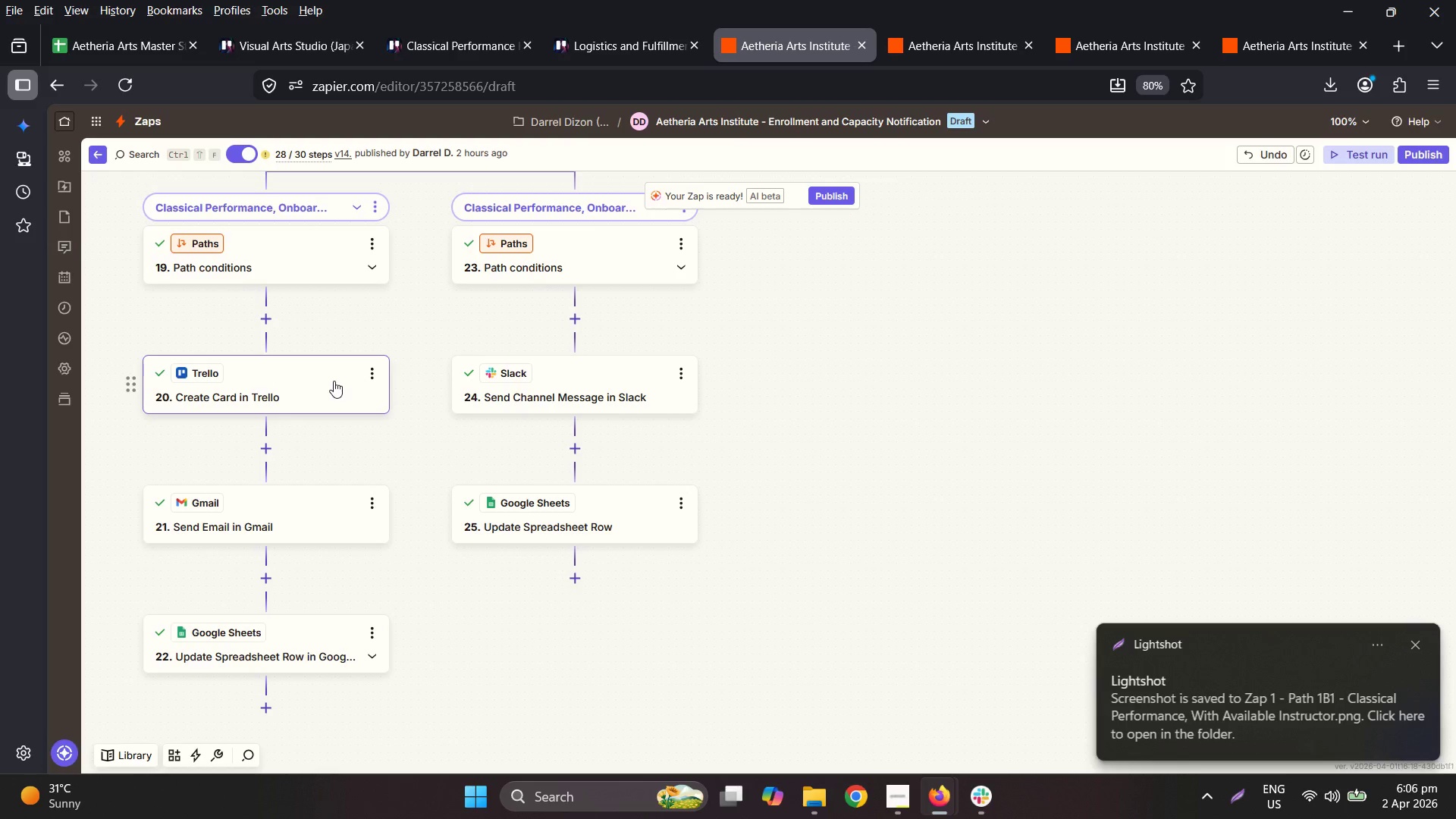 
left_click([343, 406])
 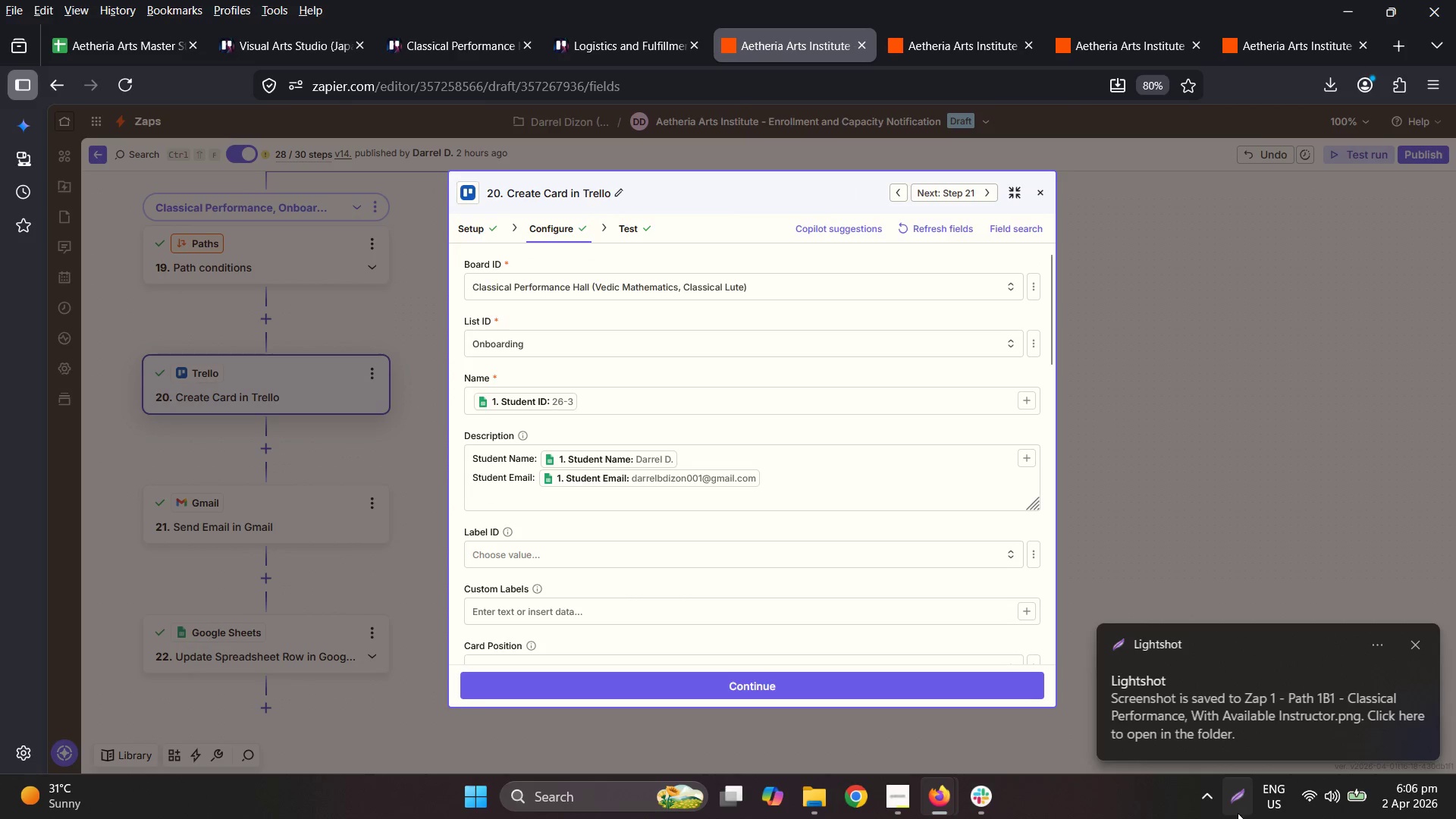 
left_click([1238, 808])
 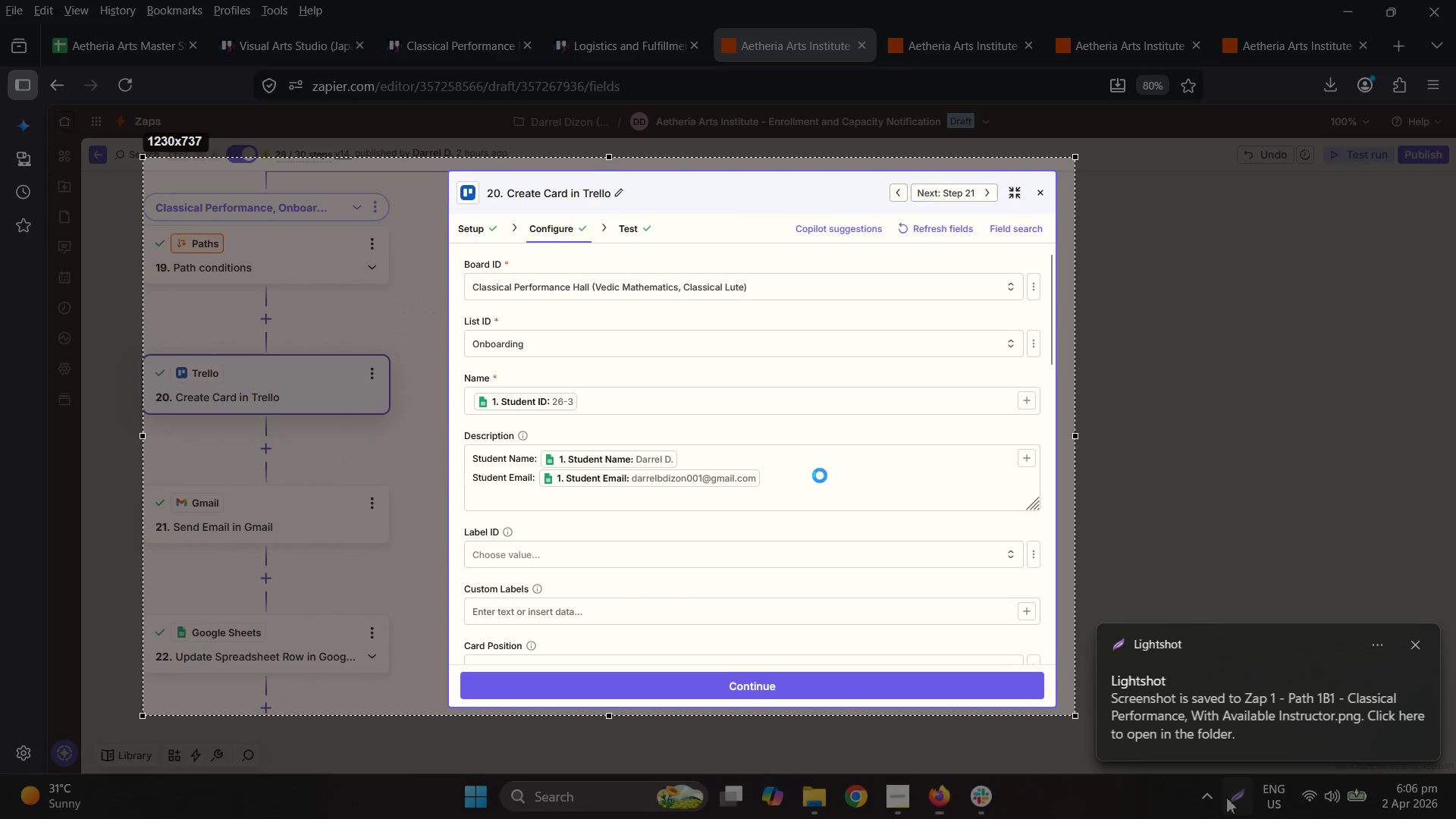 
right_click([791, 444])
 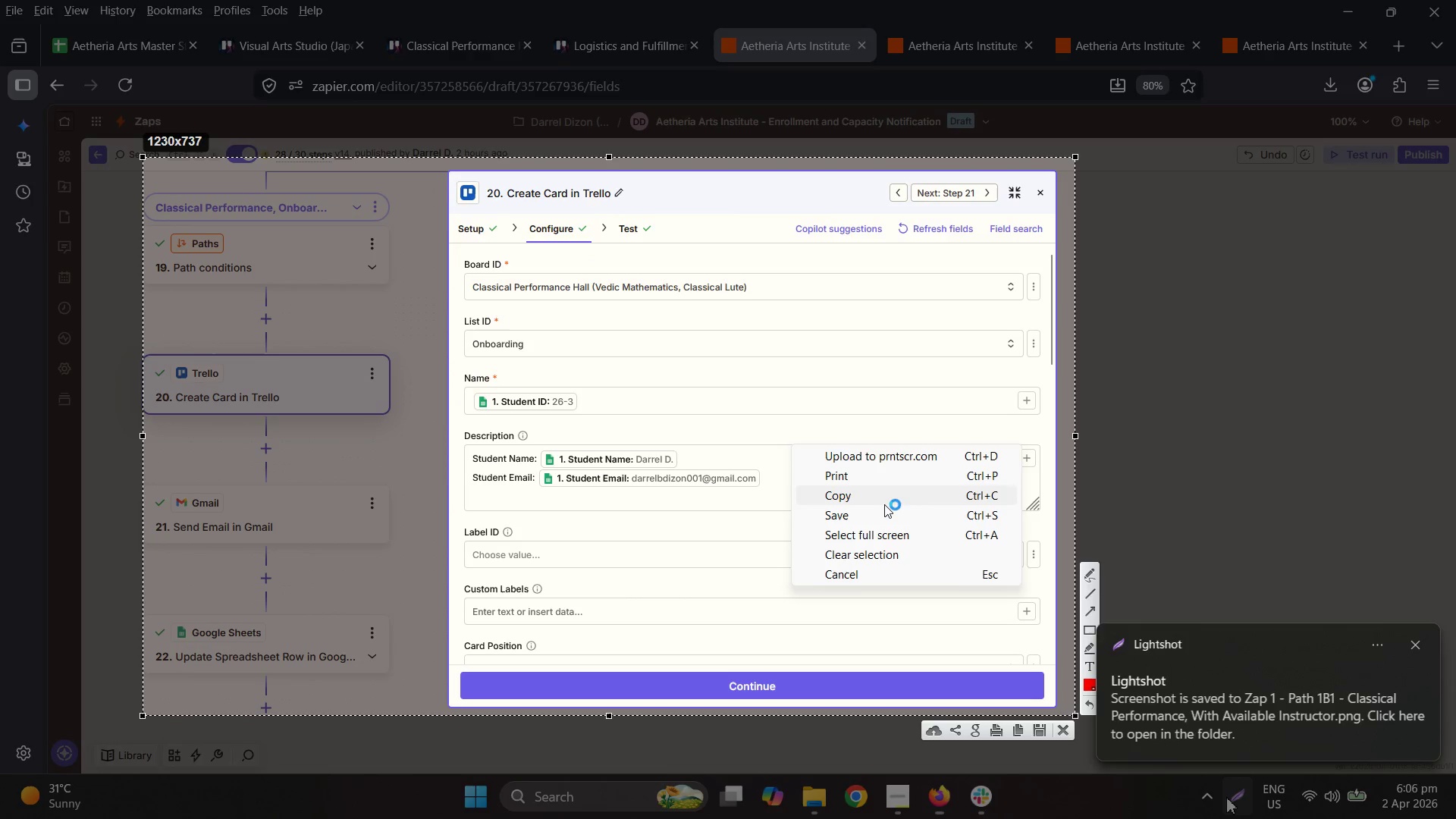 
left_click([885, 509])
 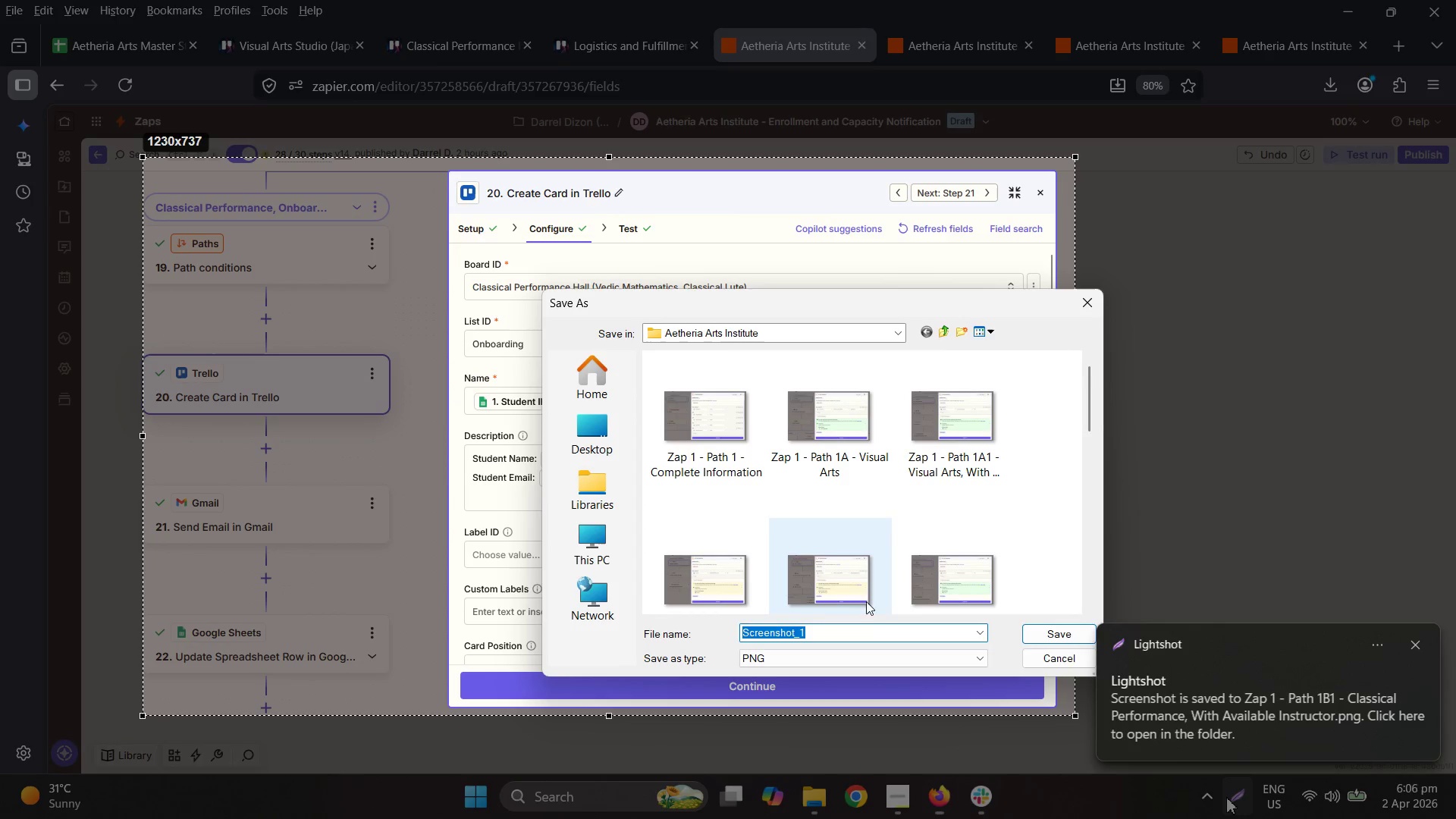 
left_click([737, 569])
 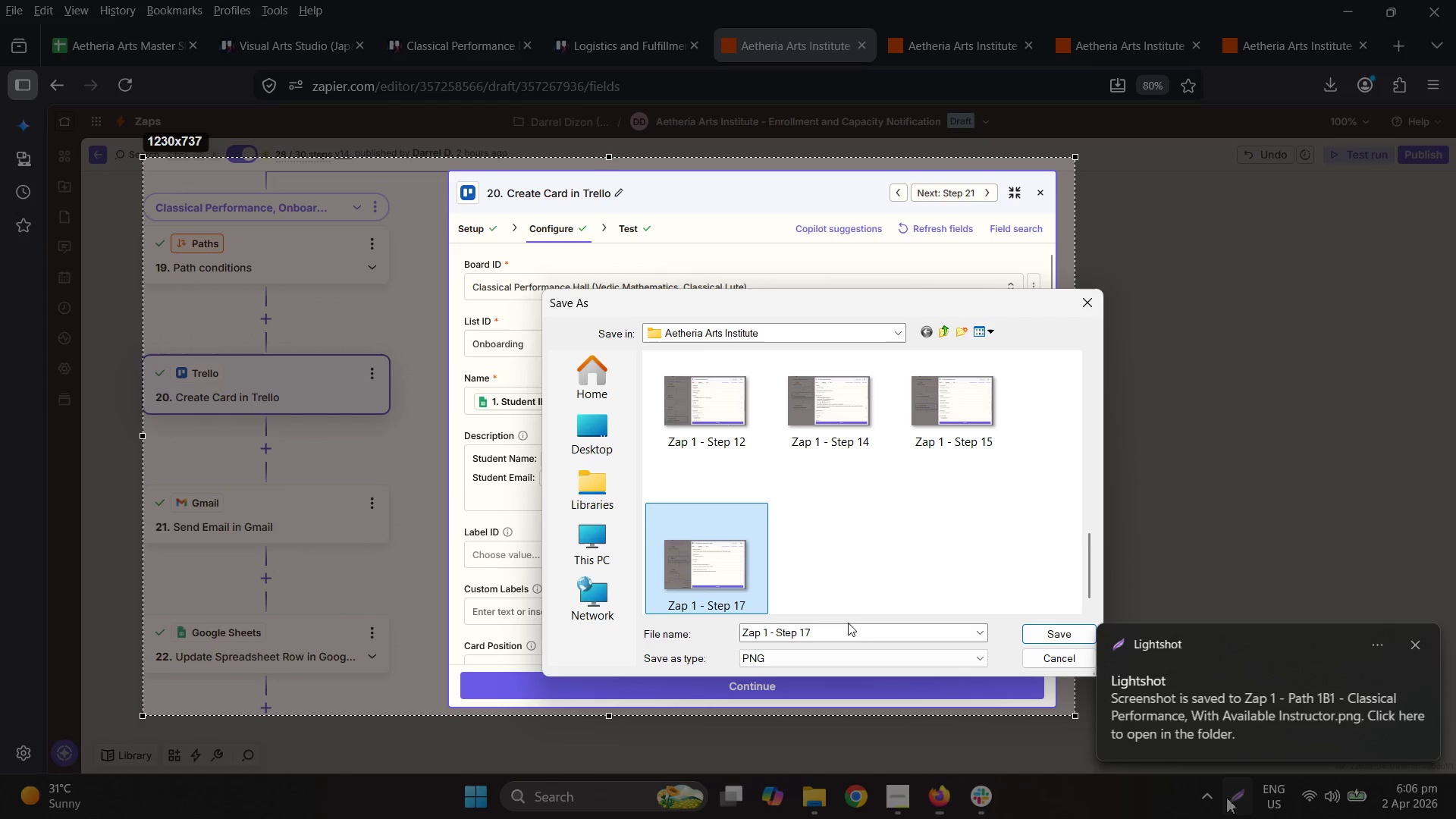 
scroll: coordinate [926, 577], scroll_direction: down, amount: 7.0
 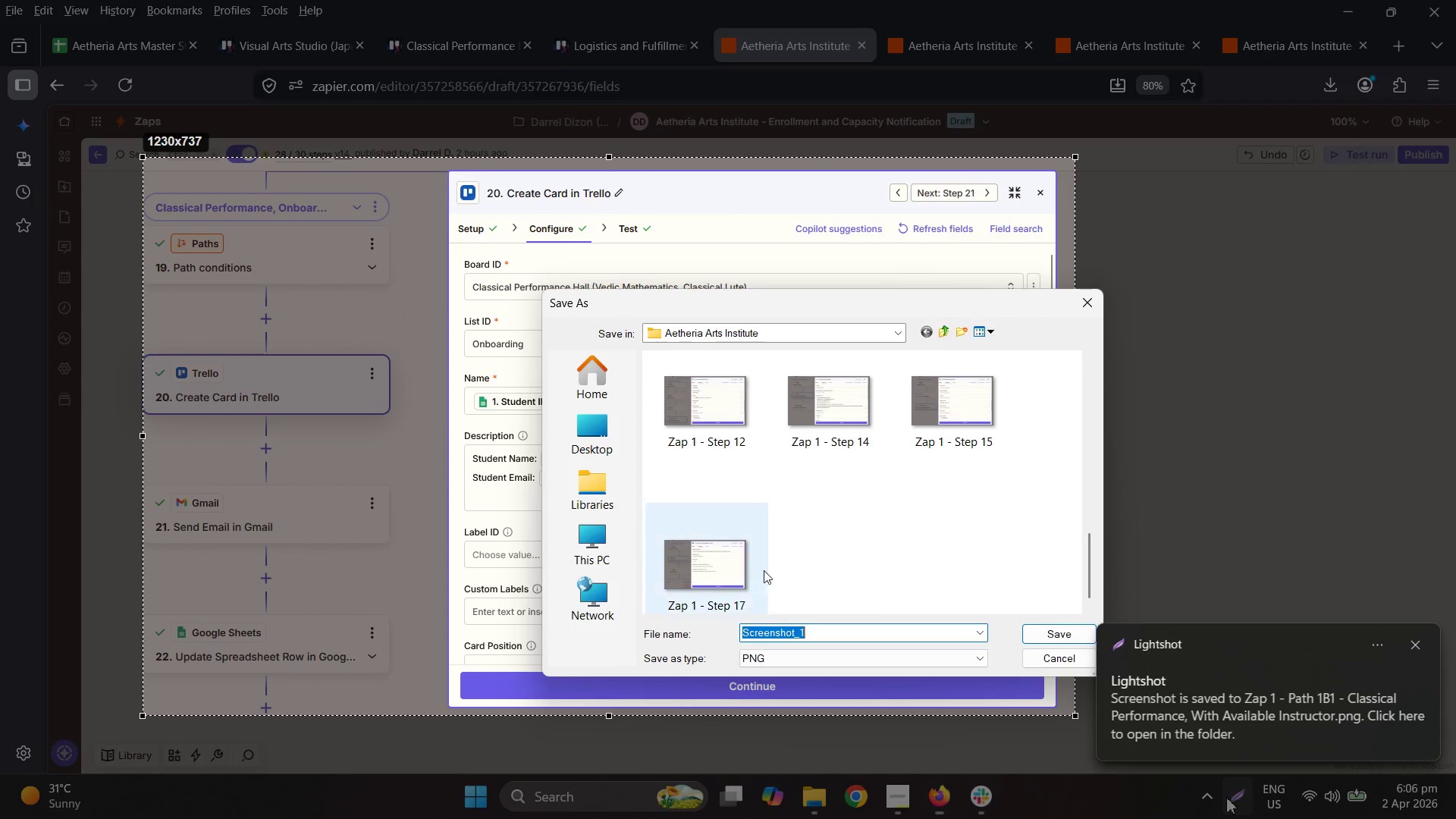 
triple_click([864, 630])
 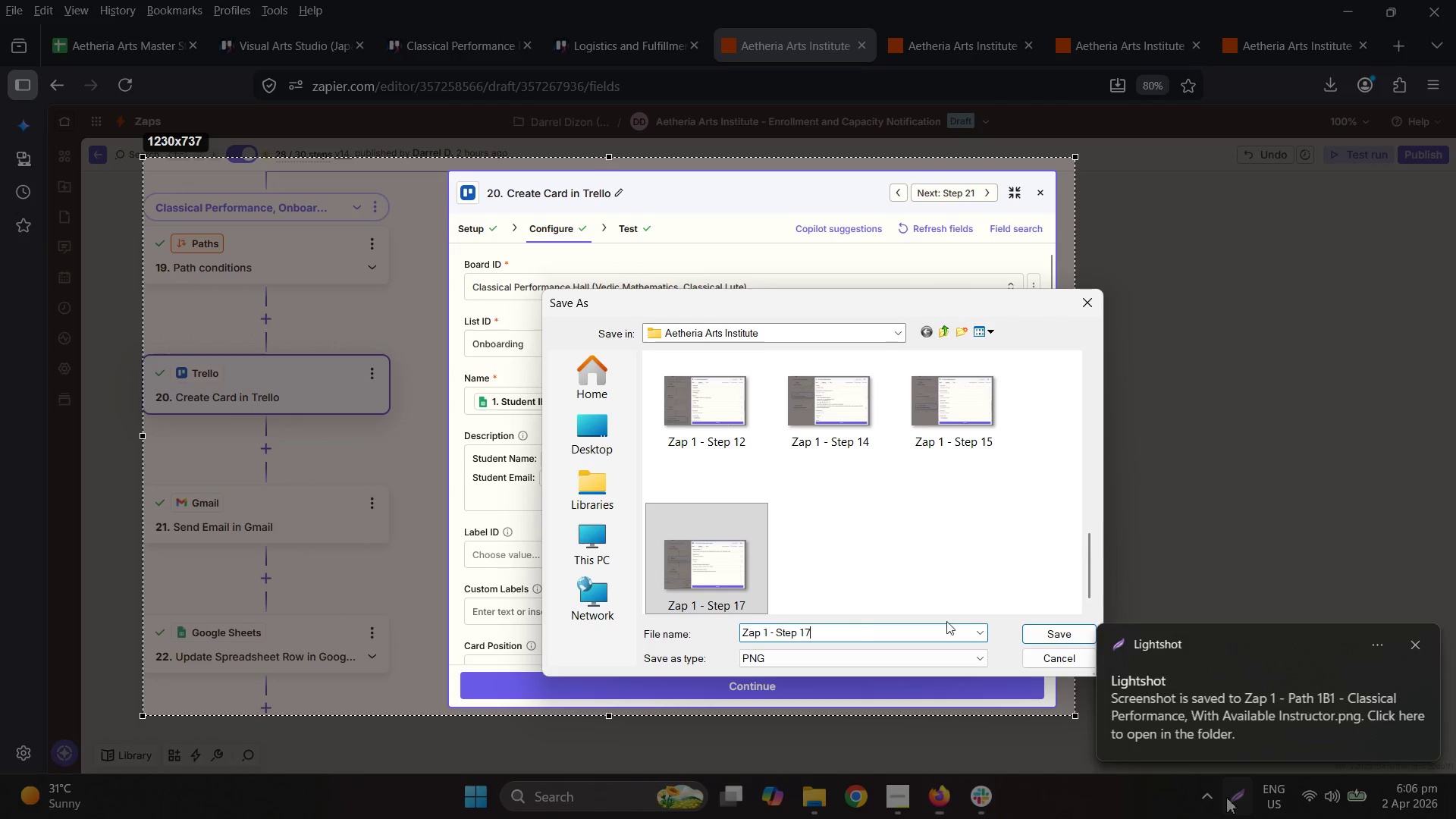 
key(Backspace)
 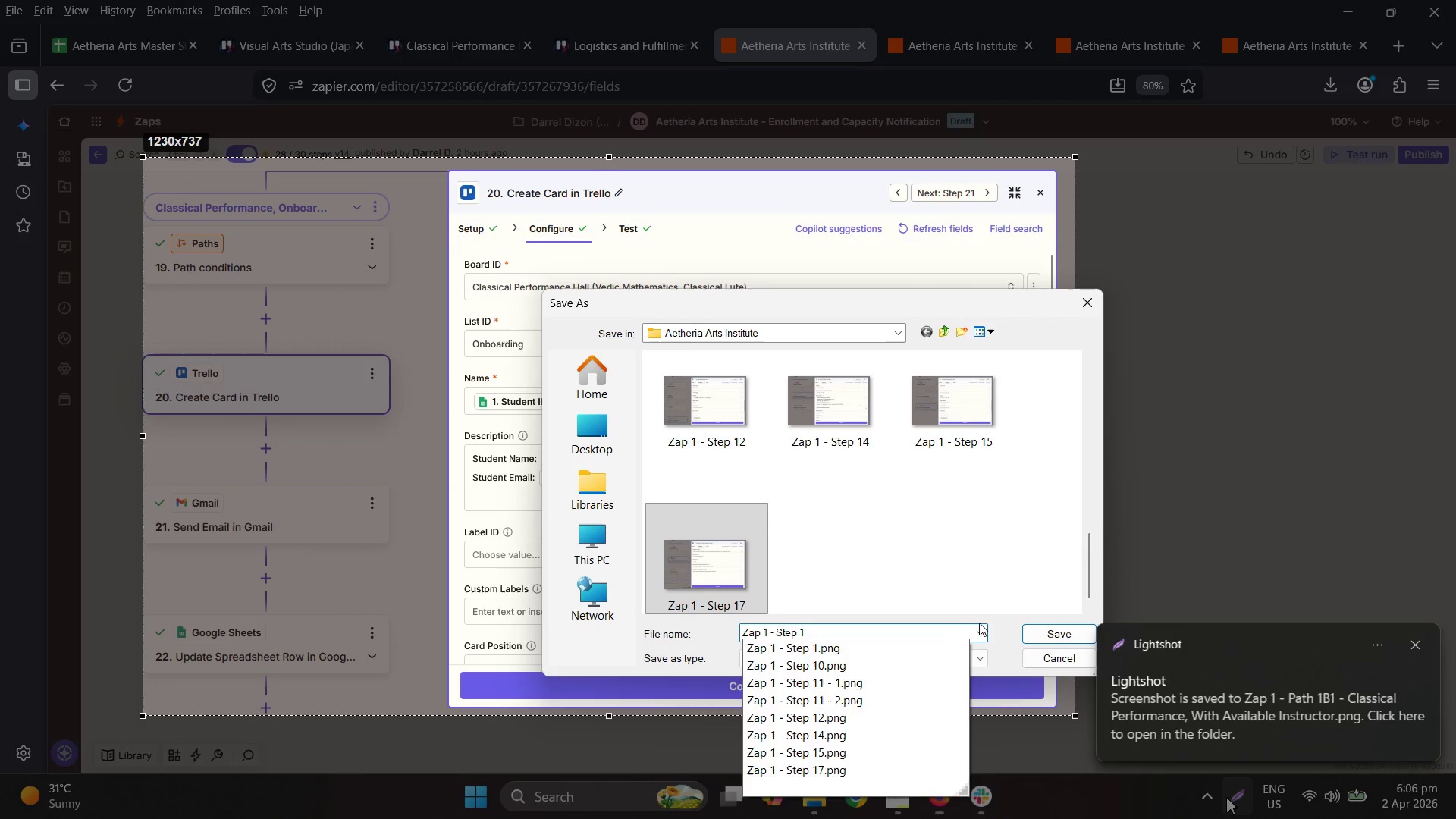 
key(Backspace)
 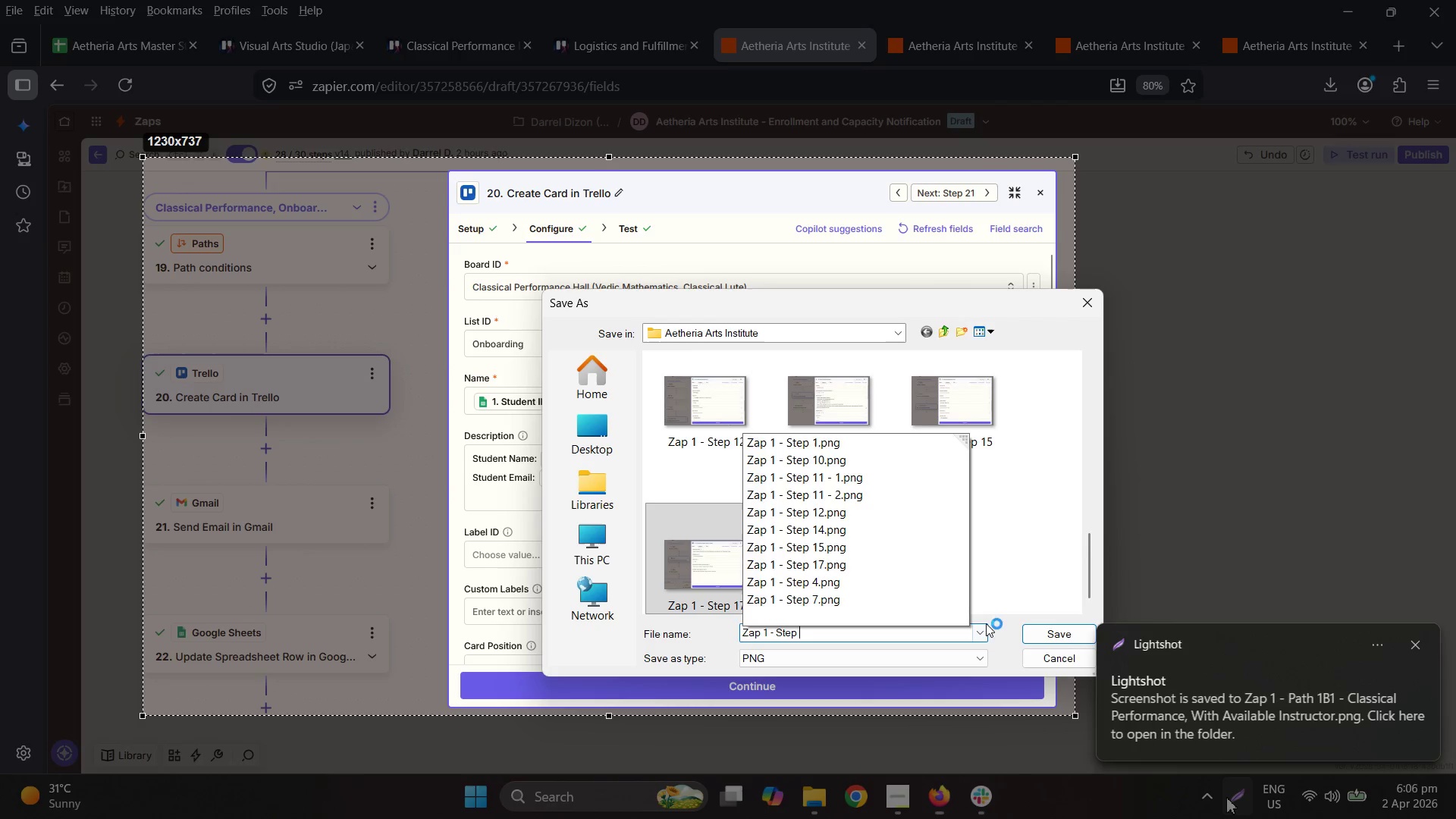 
key(Numpad2)
 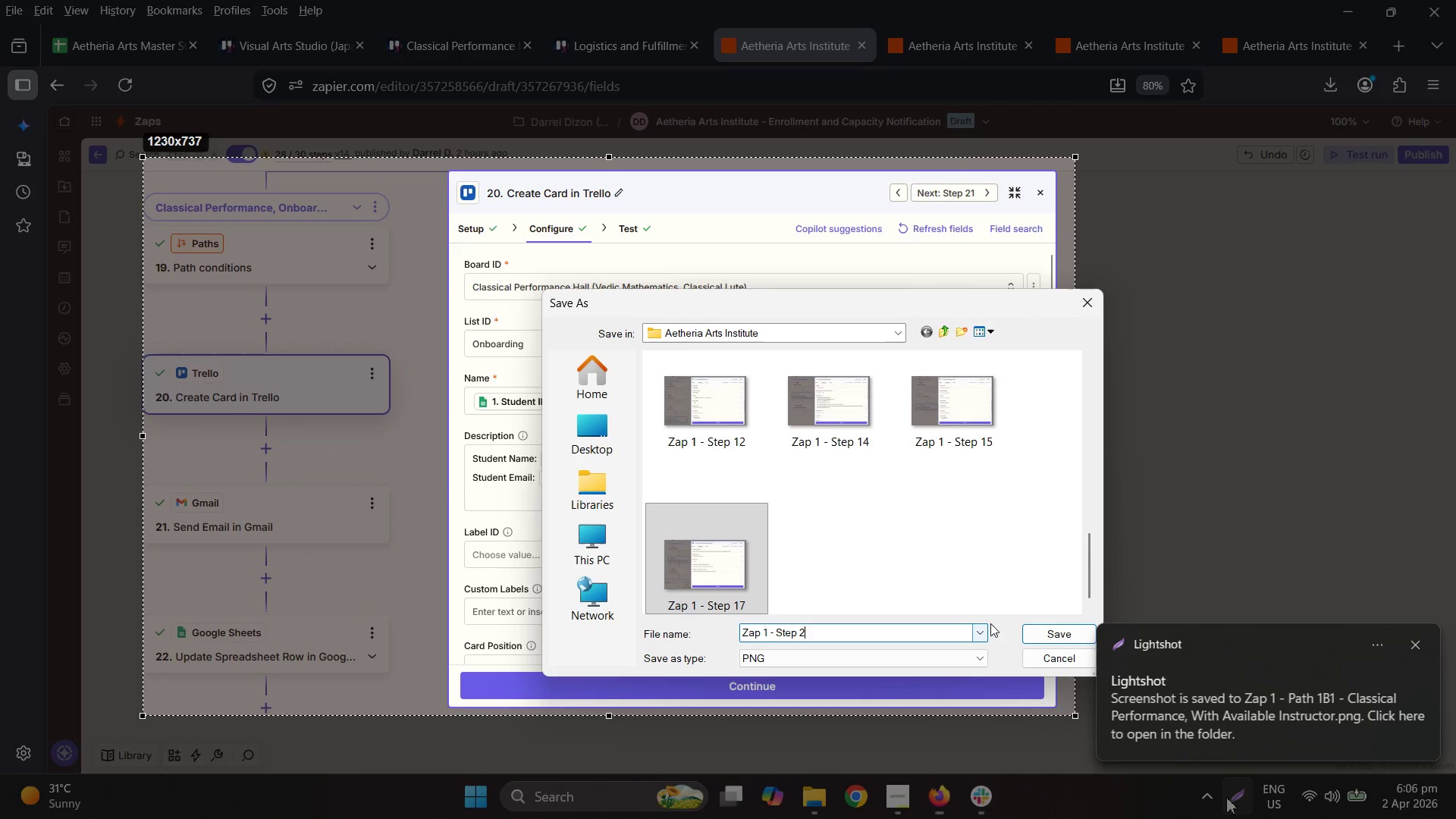 
key(Numpad0)
 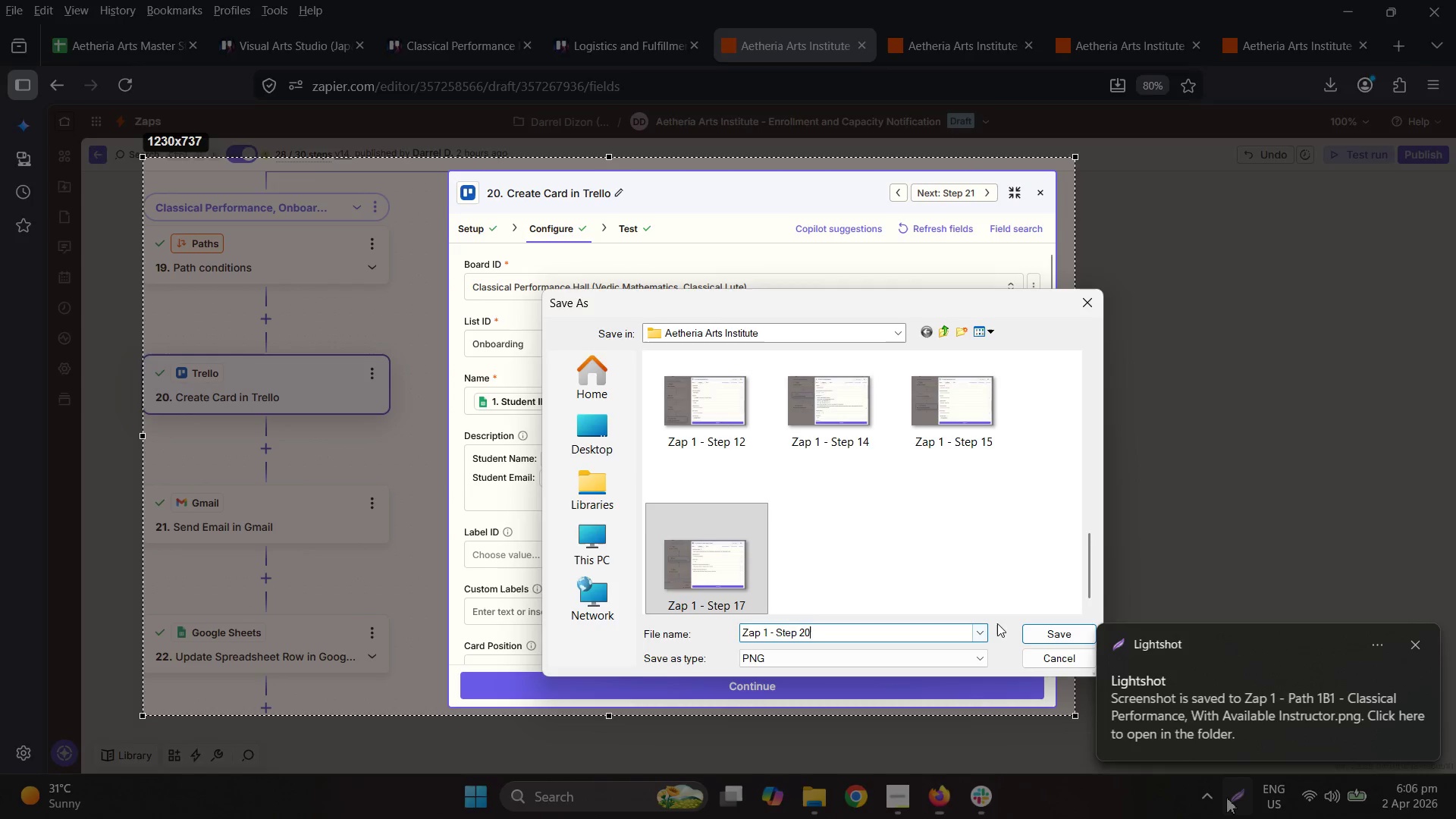 
key(NumpadEnter)
 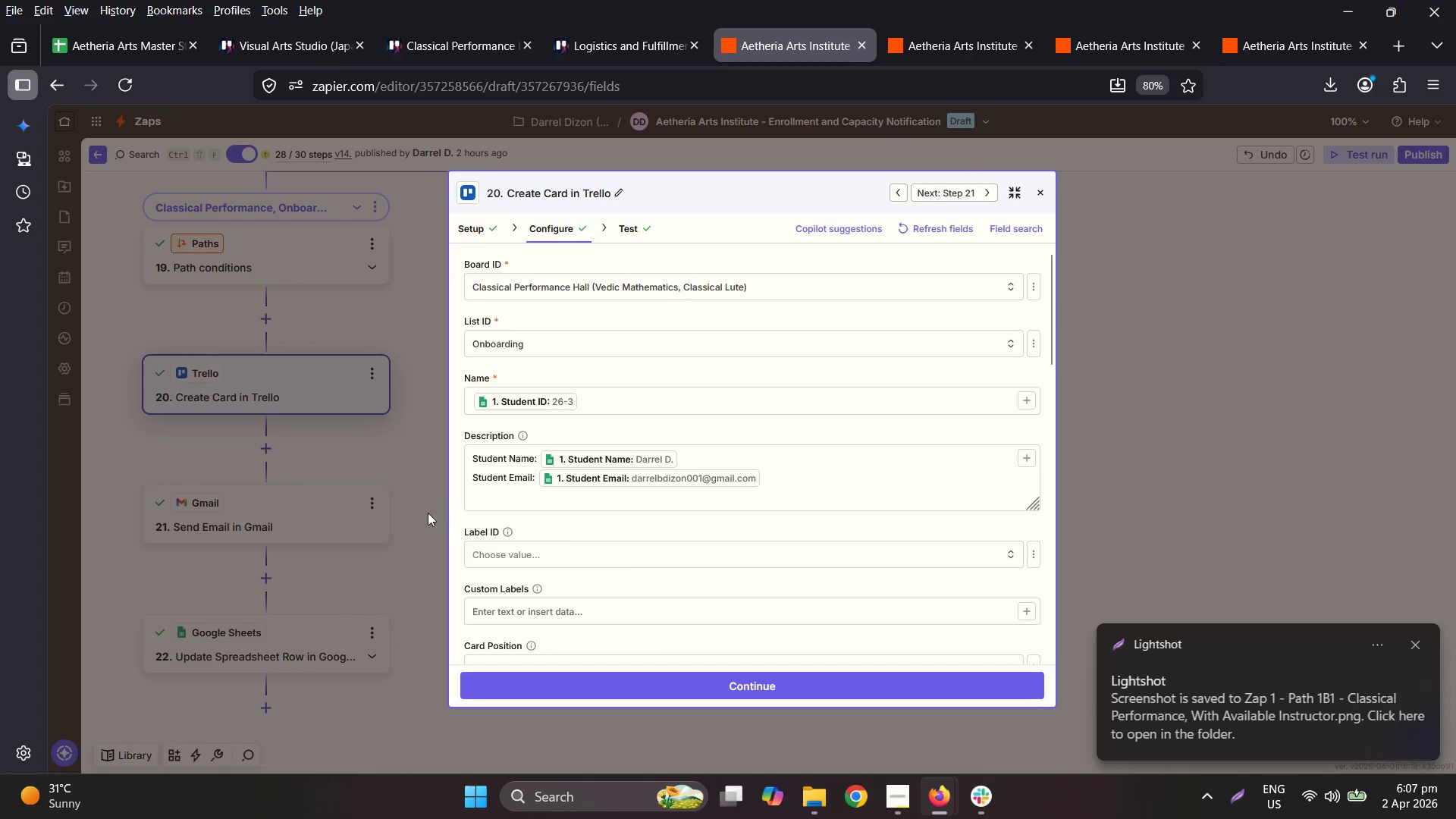 
double_click([318, 530])
 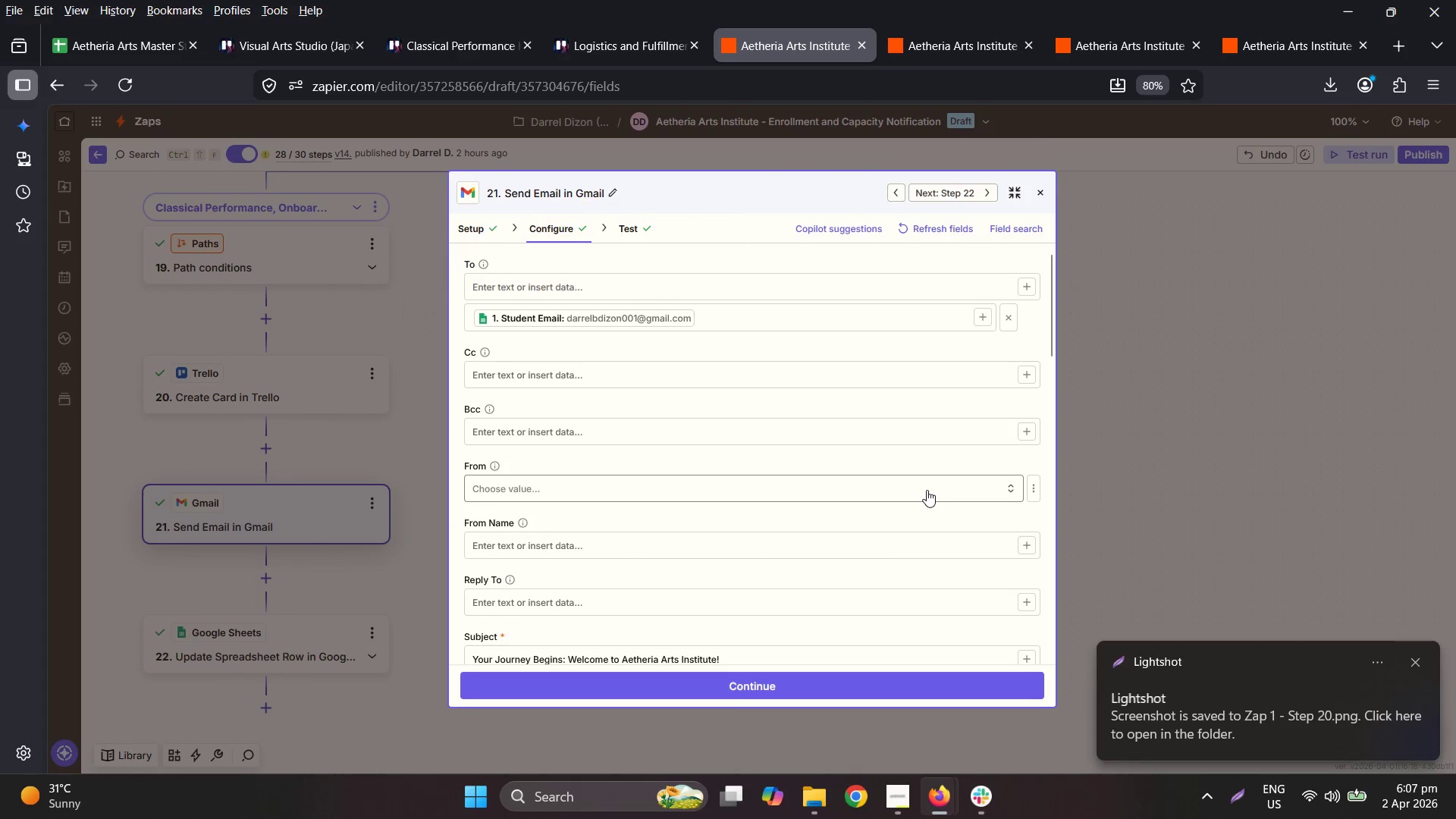 
scroll: coordinate [952, 472], scroll_direction: down, amount: 6.0
 